 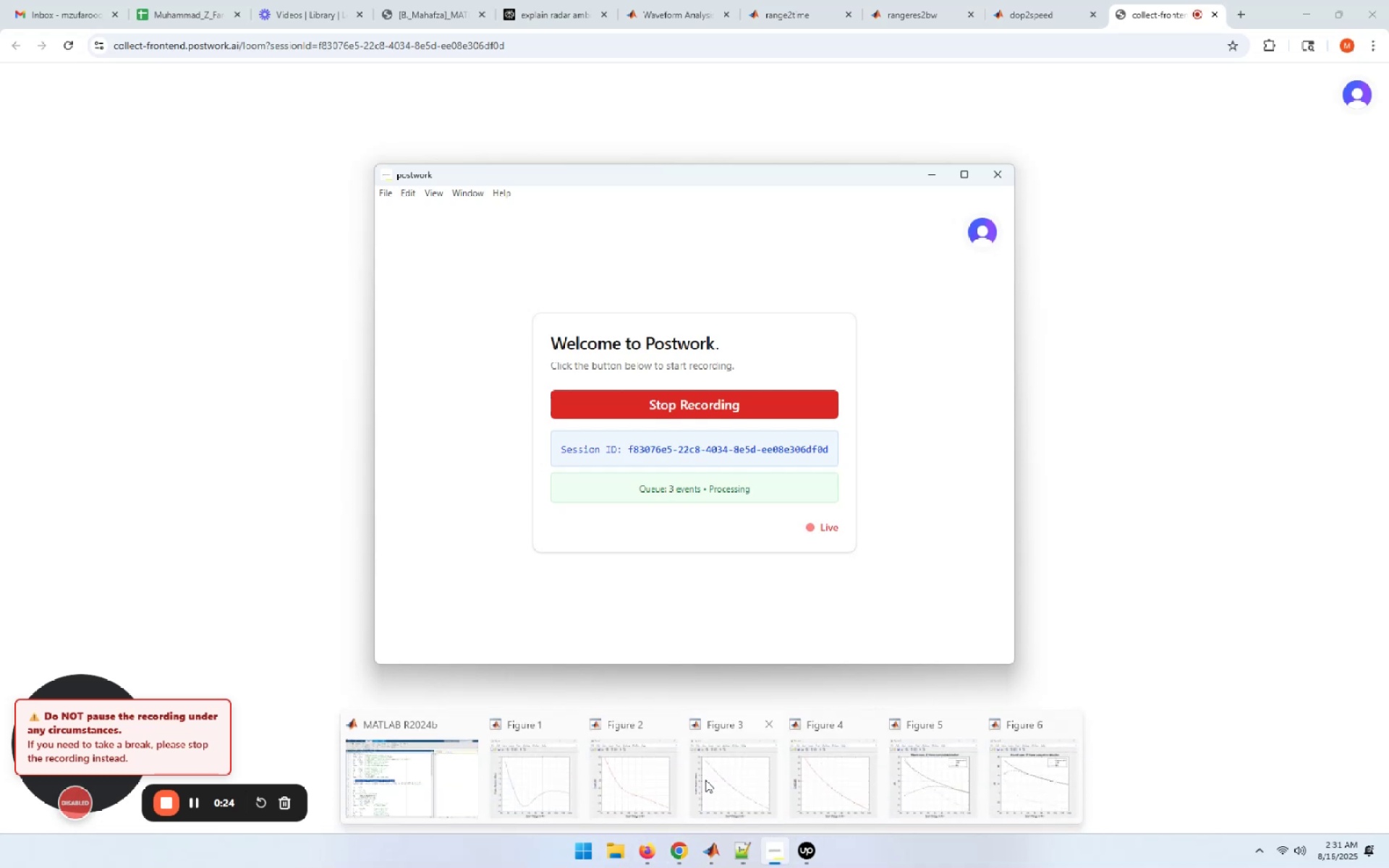 
left_click([665, 722])
 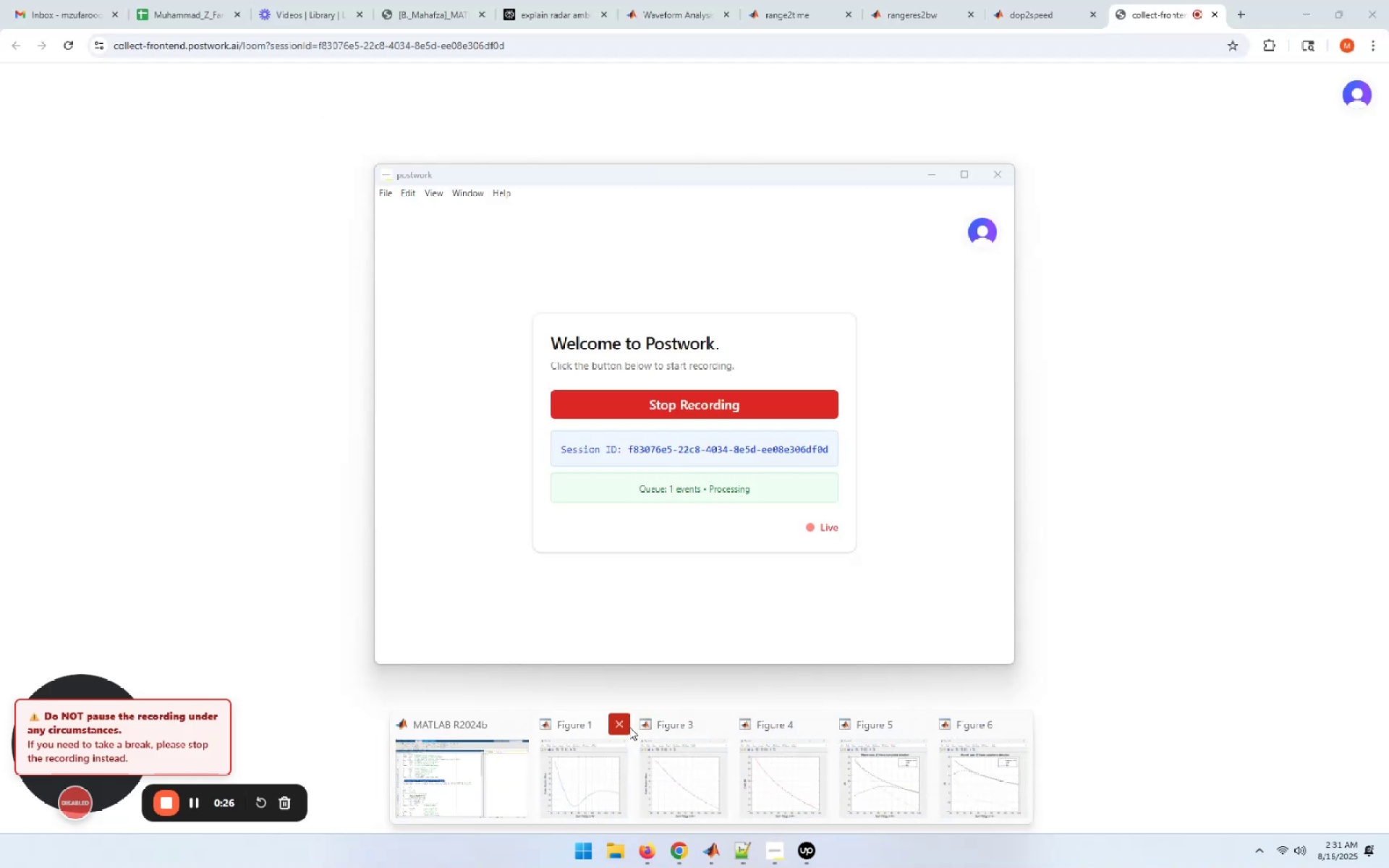 
left_click([621, 731])
 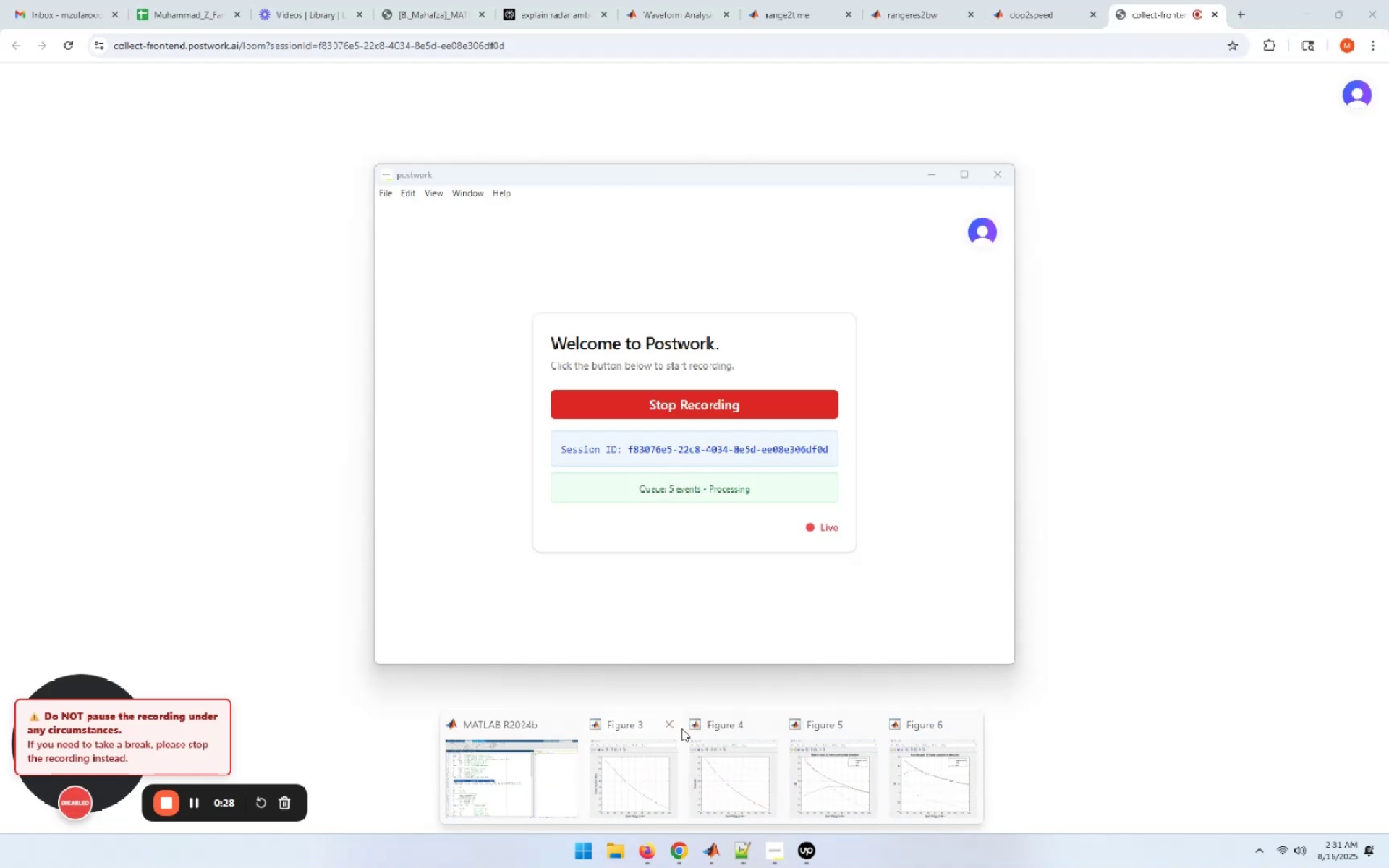 
left_click([671, 726])
 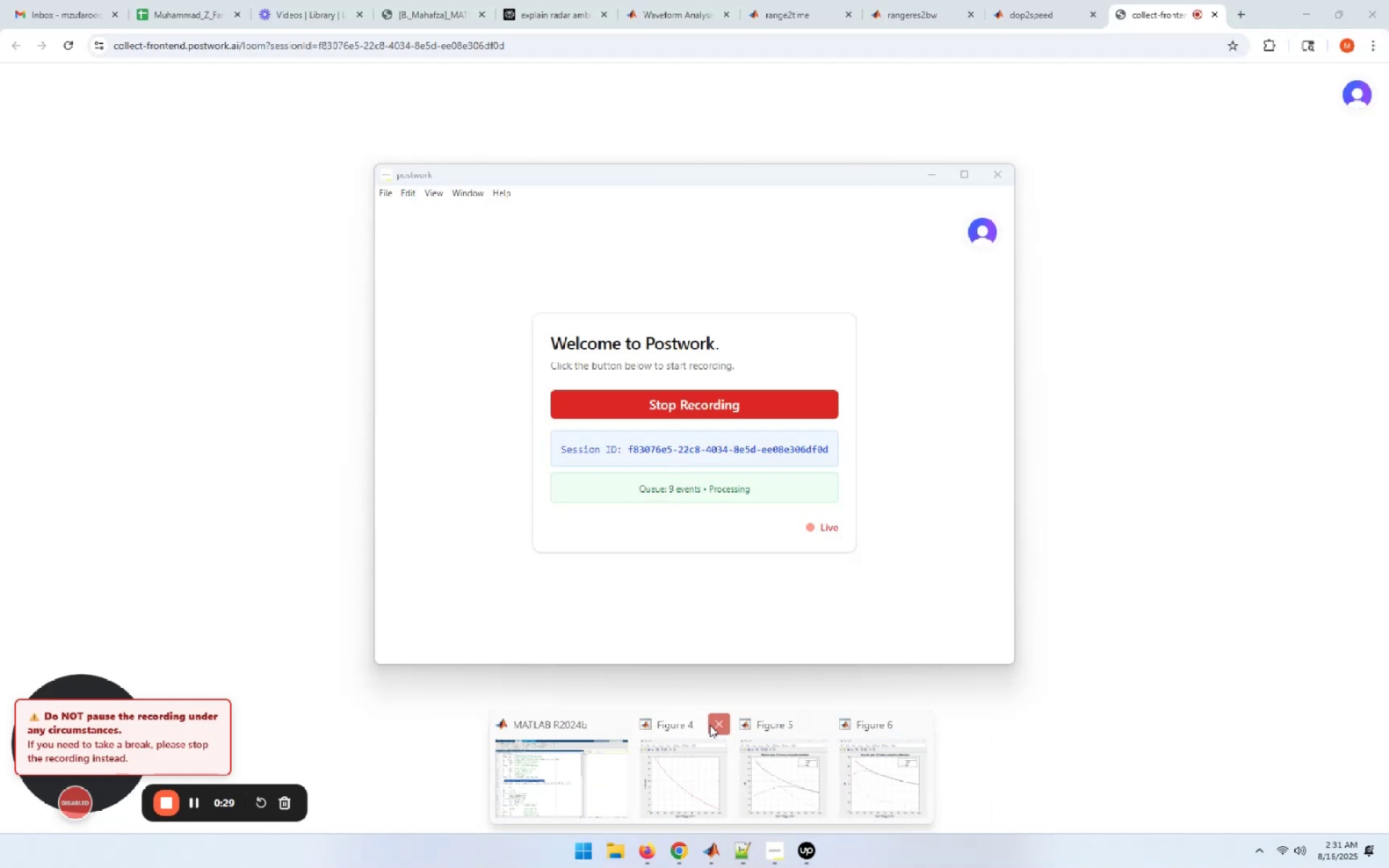 
left_click([716, 725])
 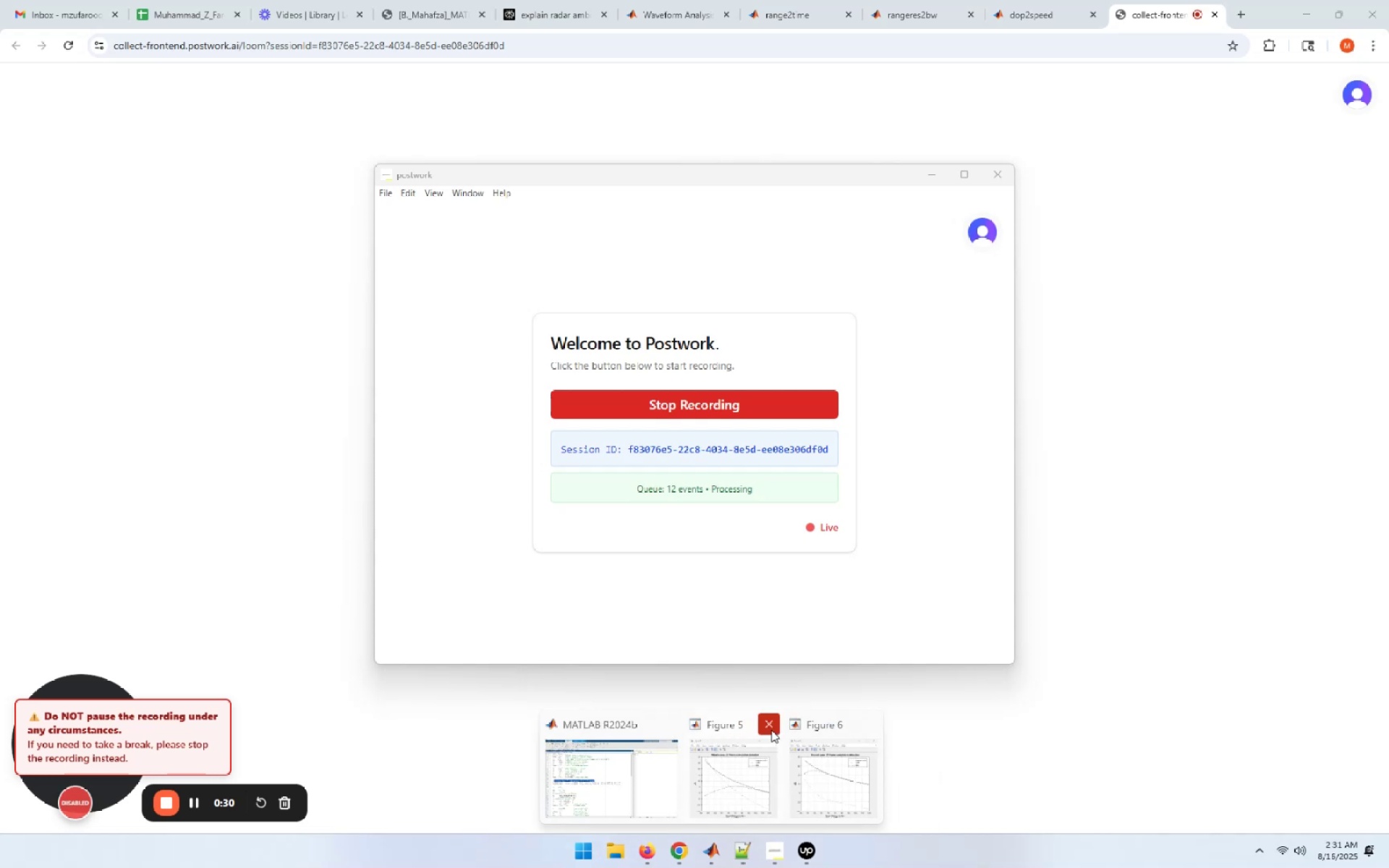 
left_click([771, 730])
 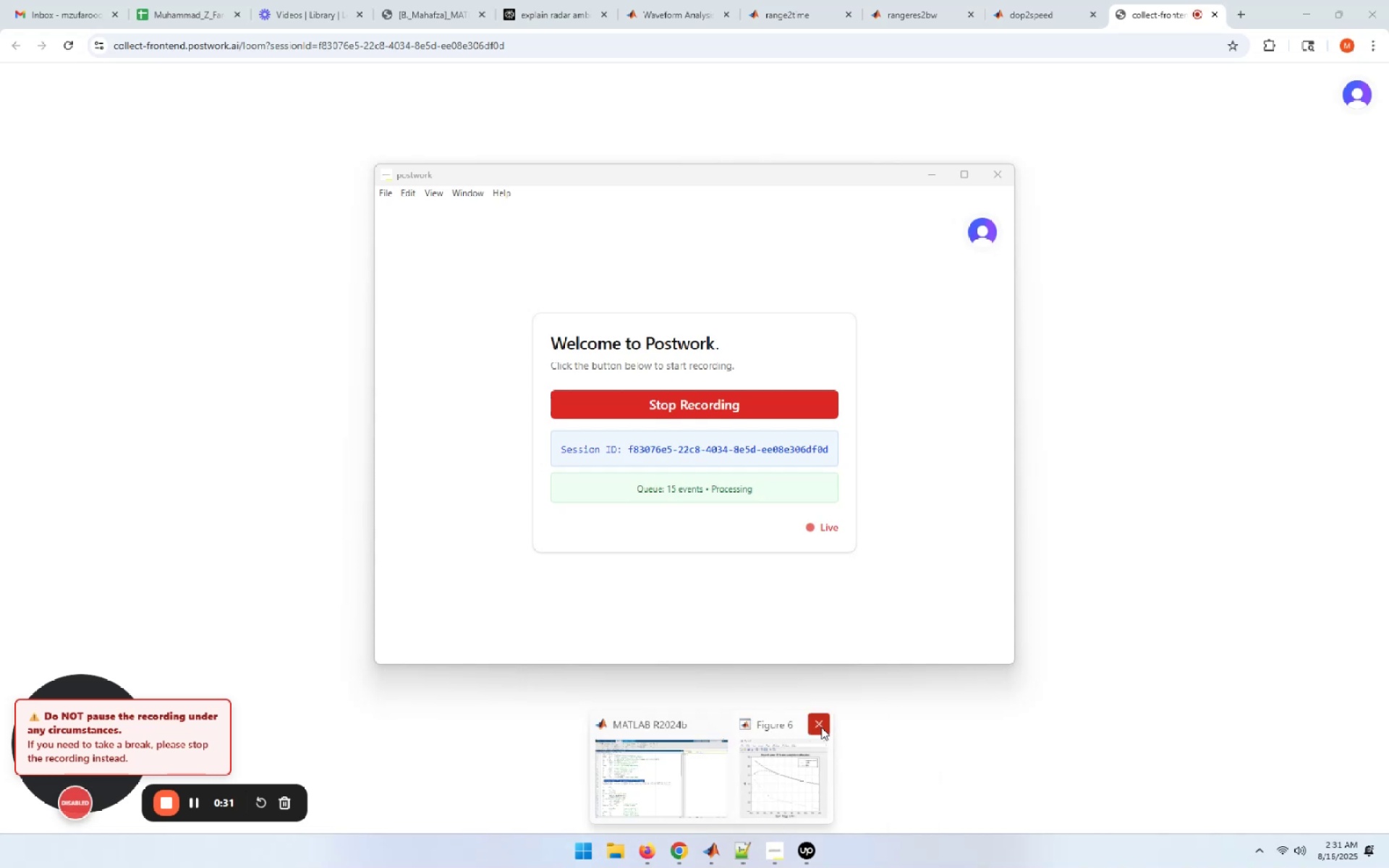 
left_click([819, 726])
 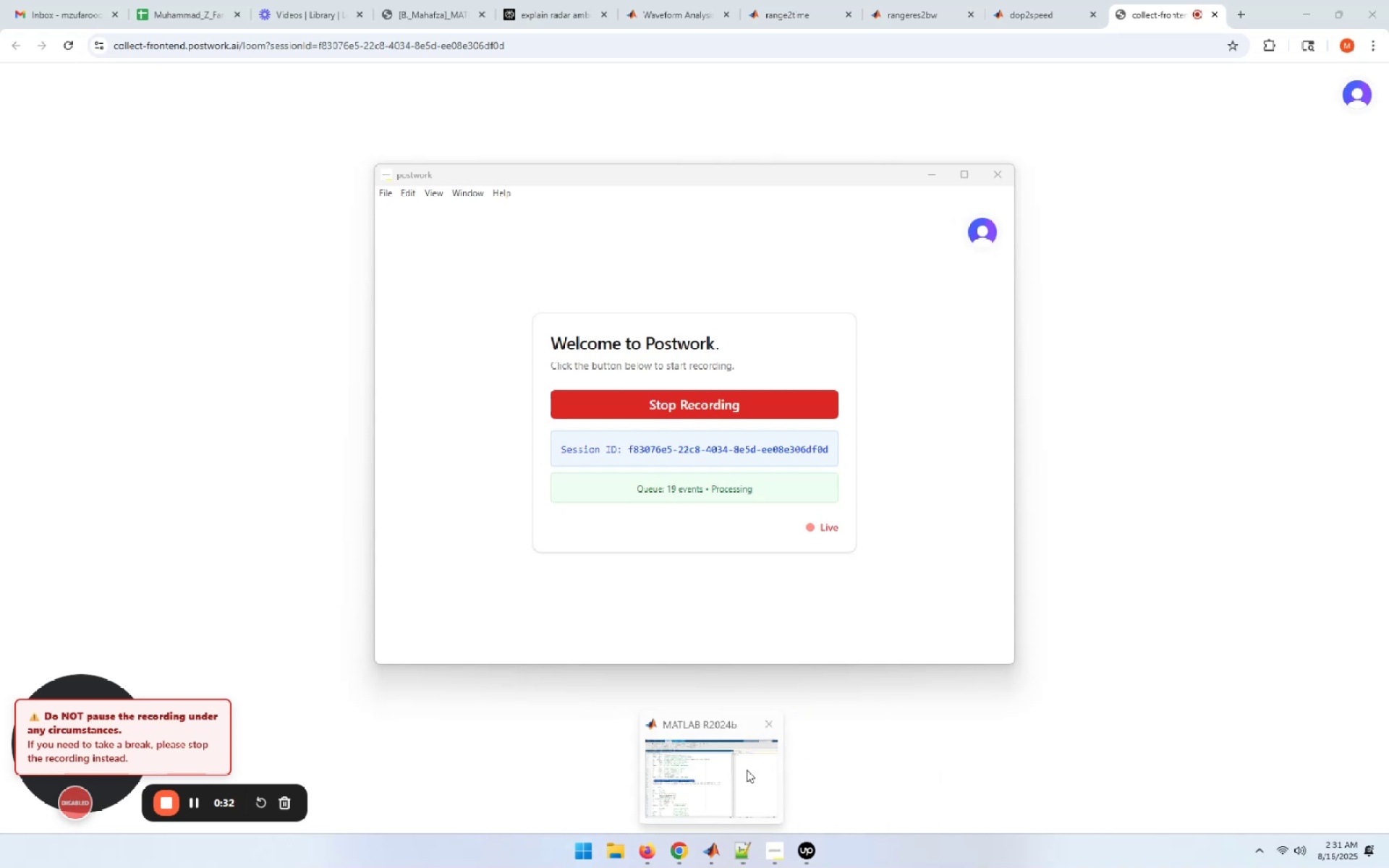 
left_click([697, 783])
 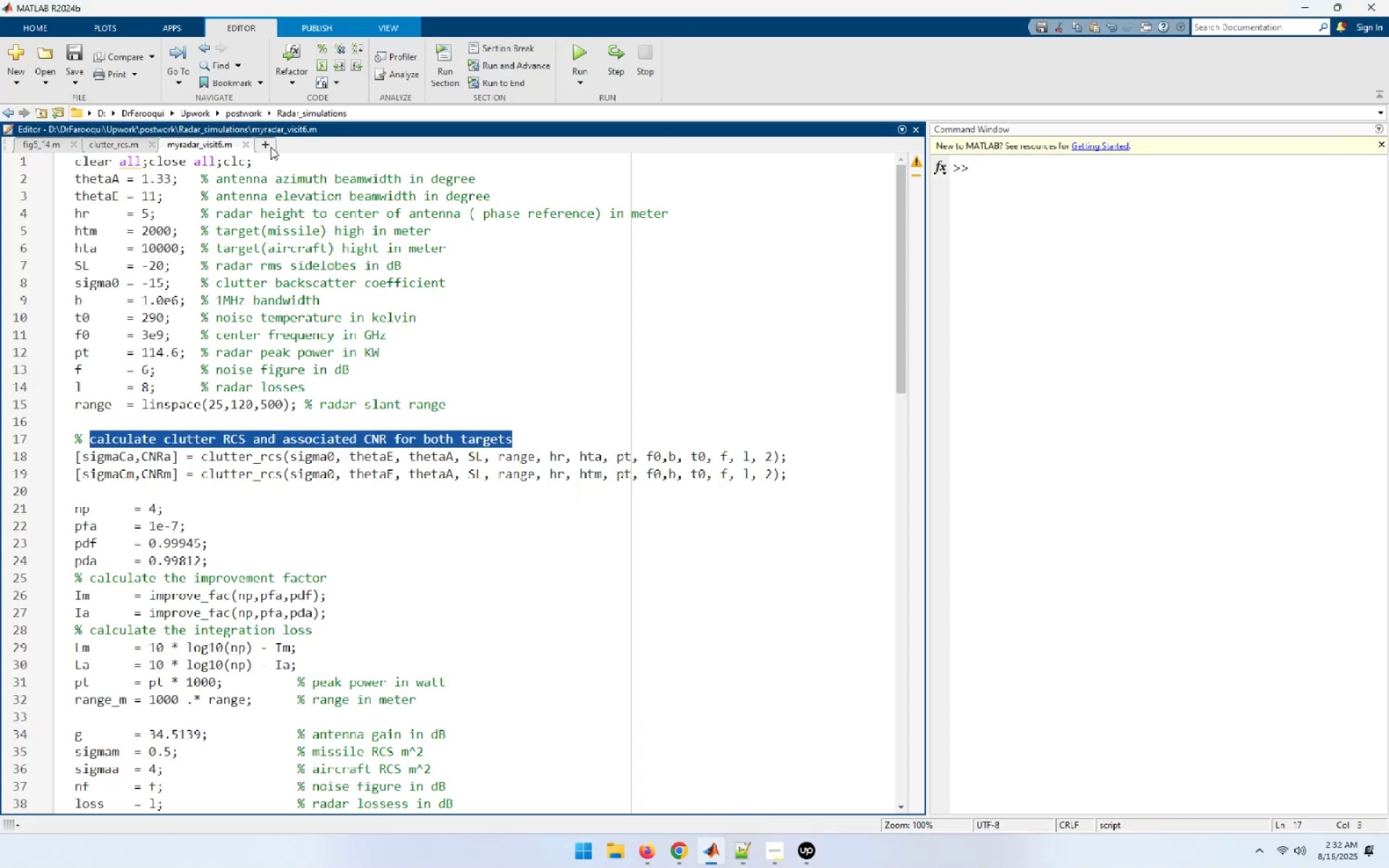 
left_click([271, 147])
 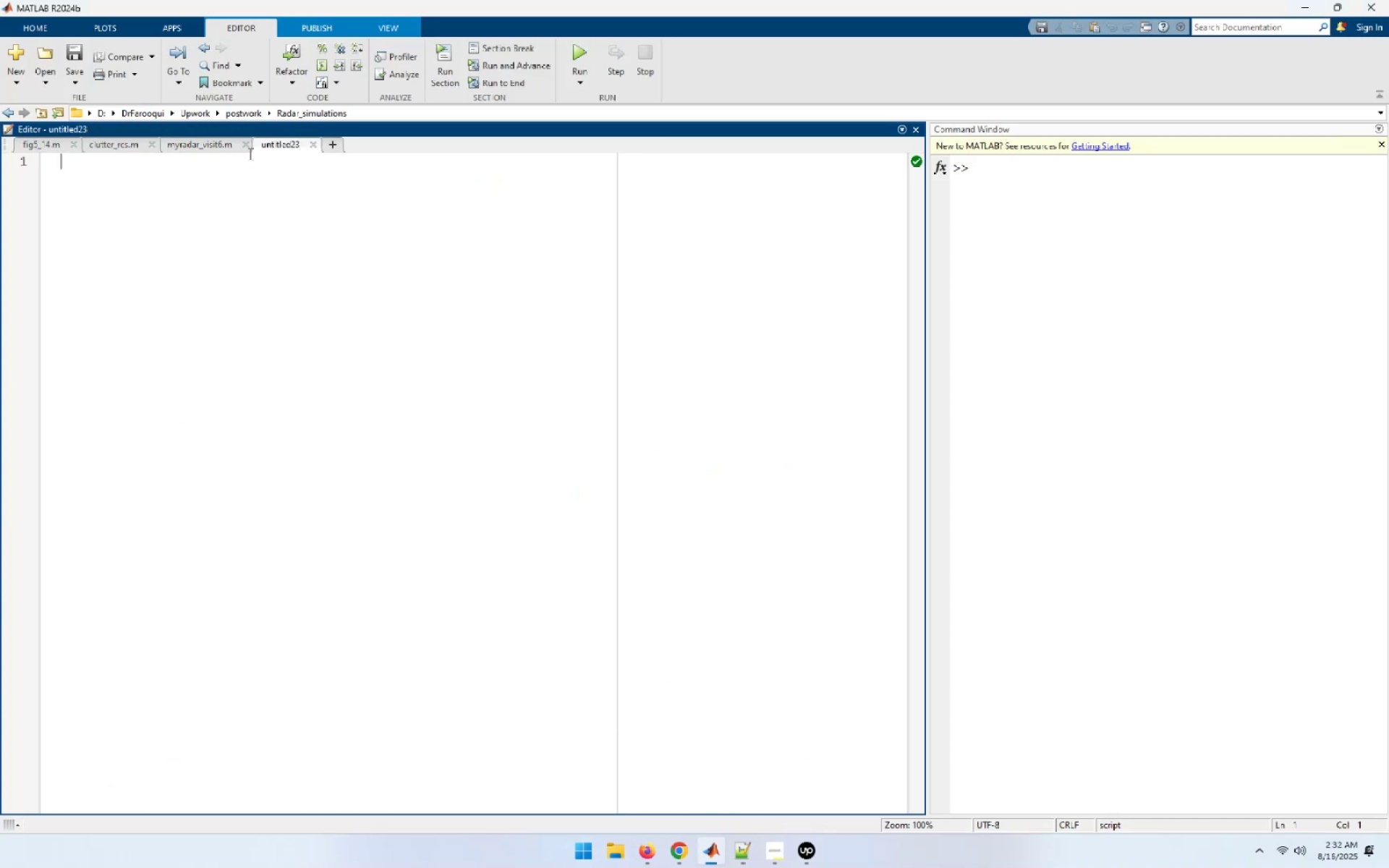 
left_click([245, 148])
 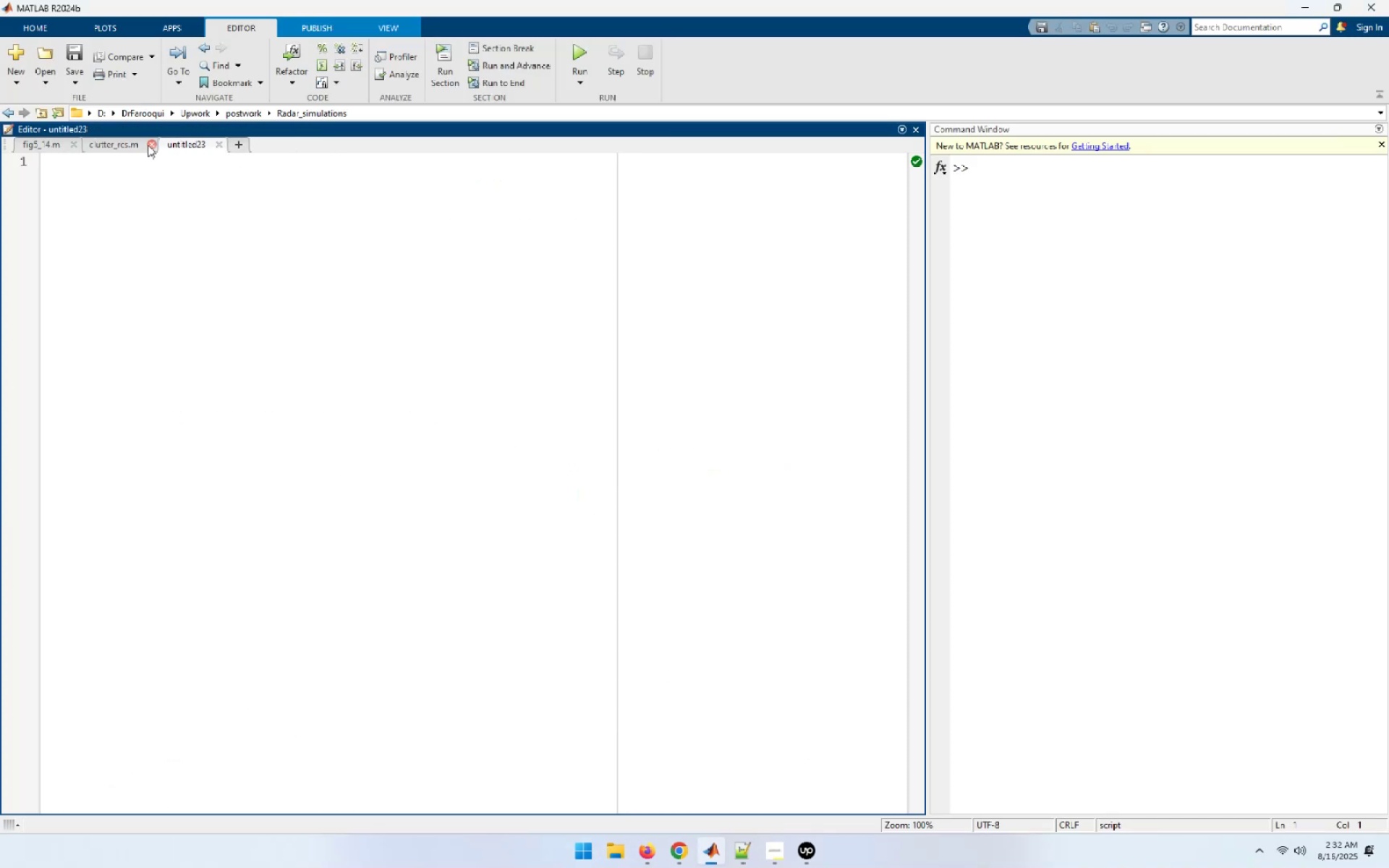 
left_click([150, 145])
 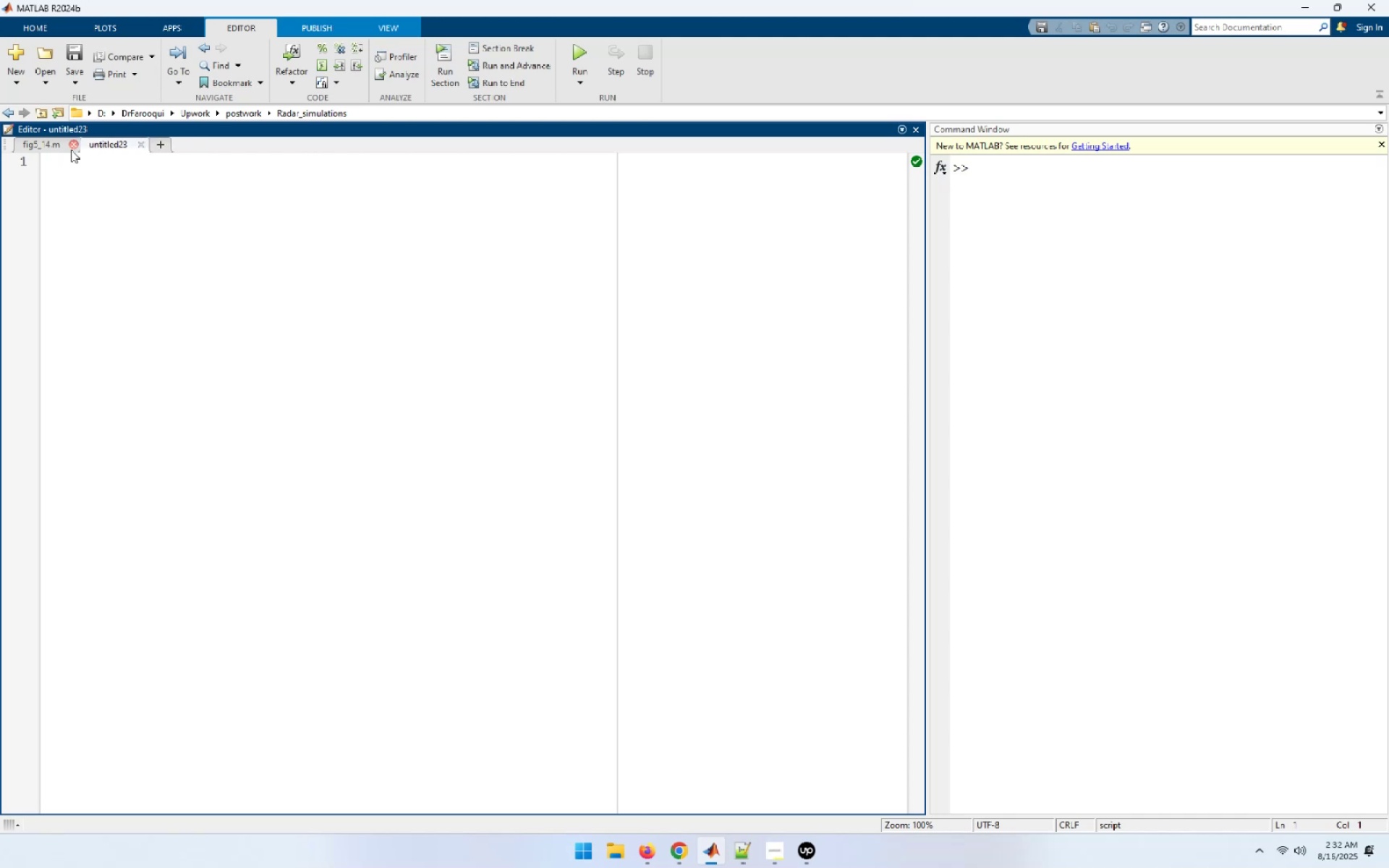 
left_click([71, 150])
 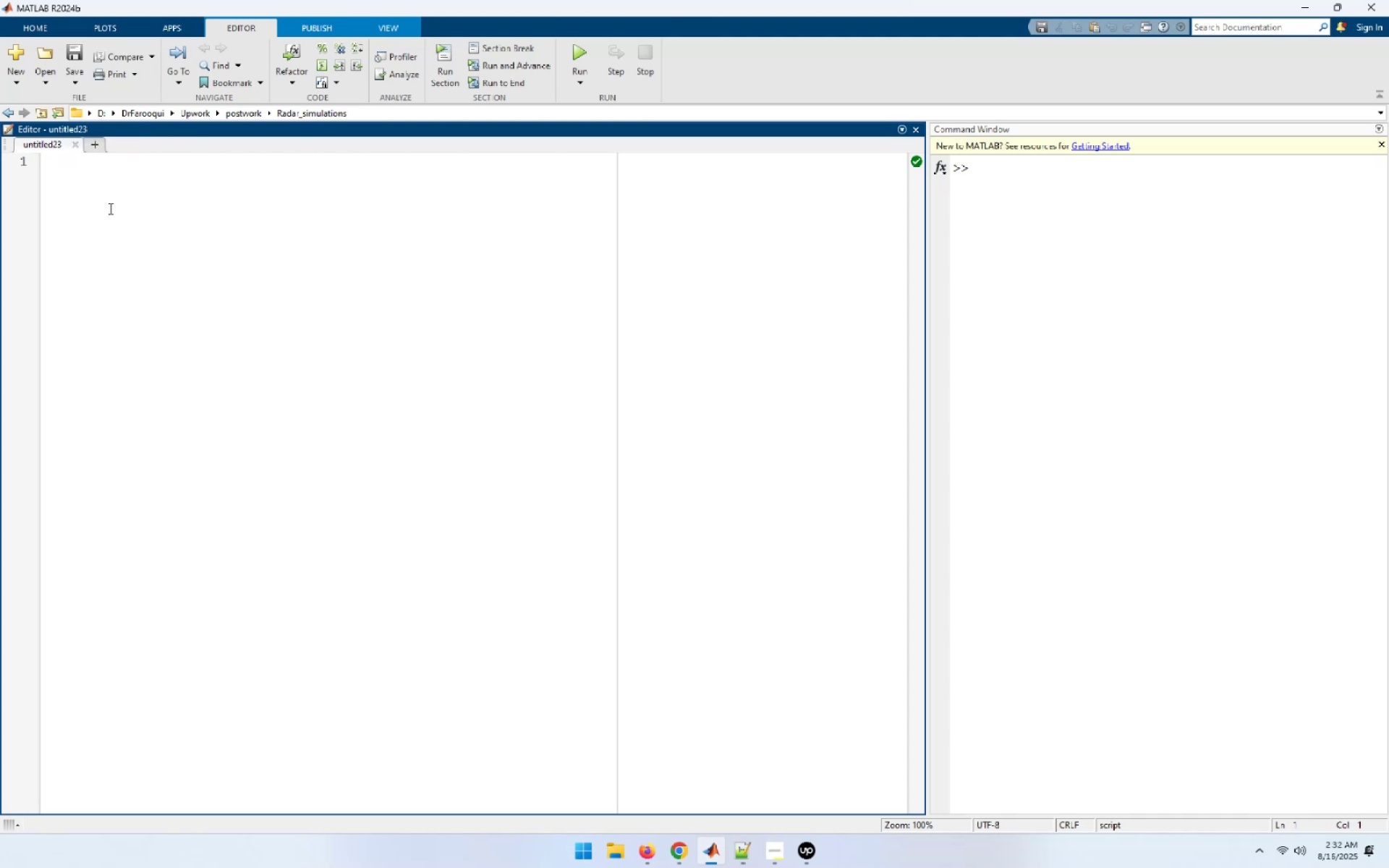 
left_click([118, 216])
 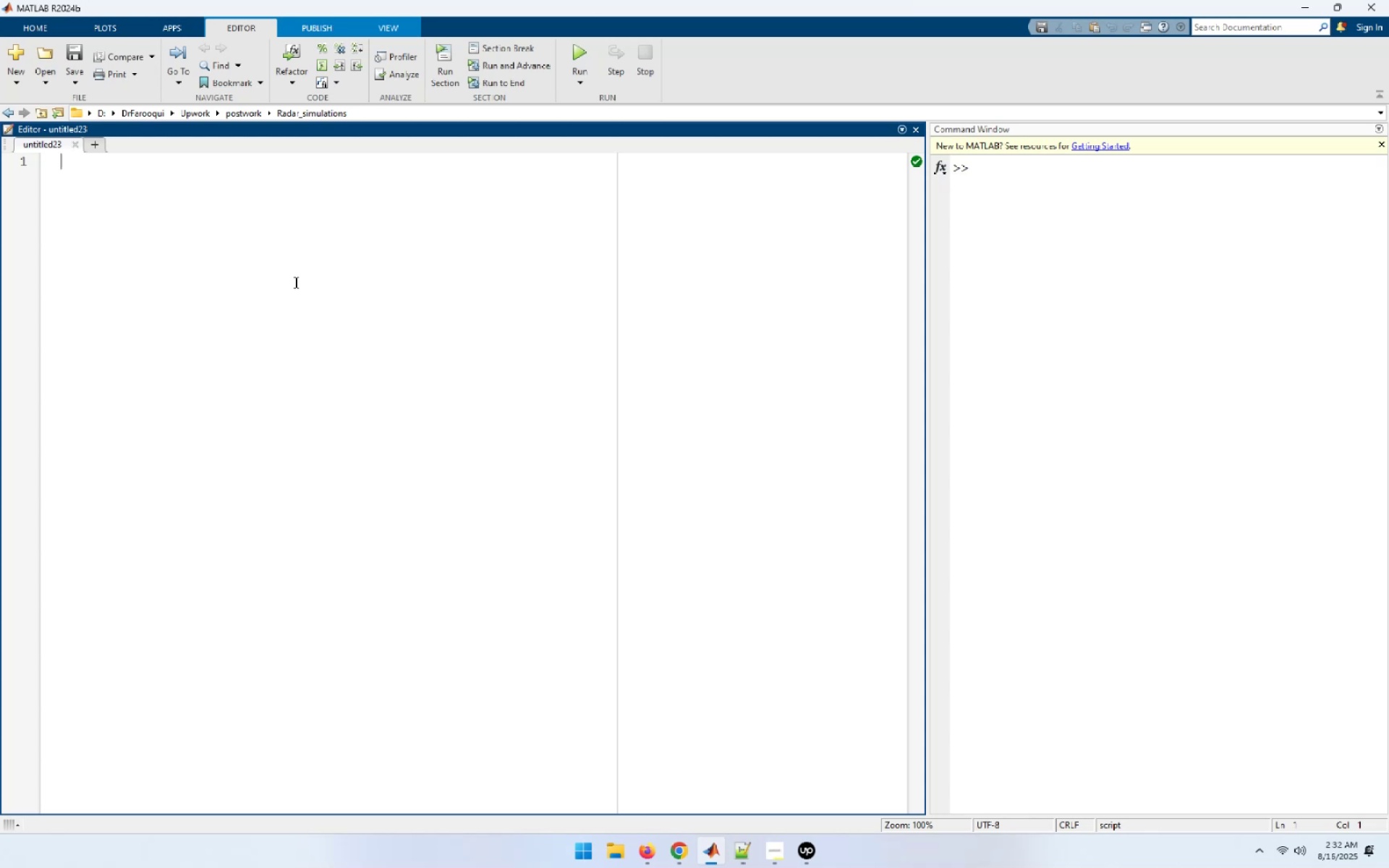 
wait(13.56)
 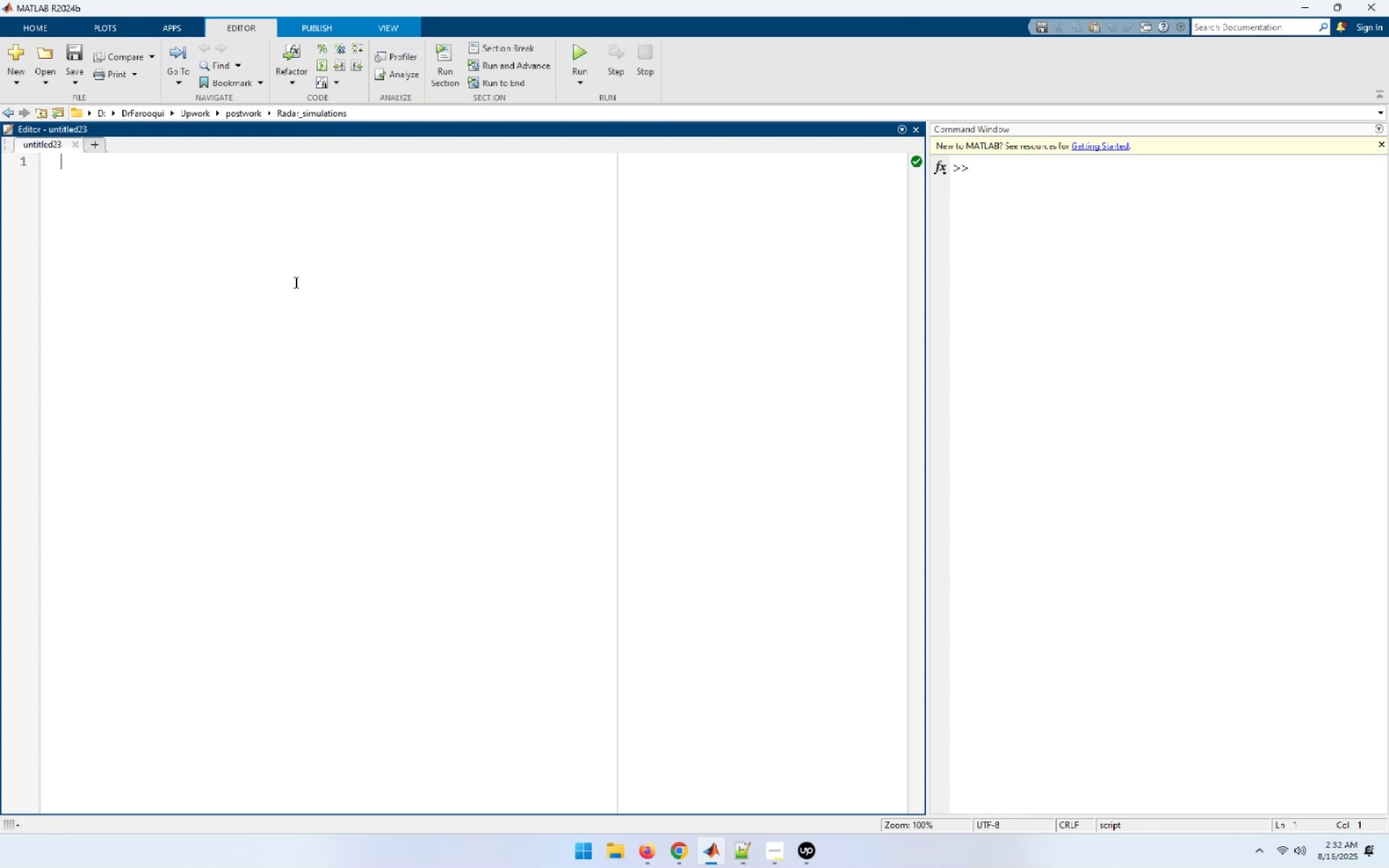 
type(function [resp] = single_canceler (for)
key(Backspace)
type(fr1))
 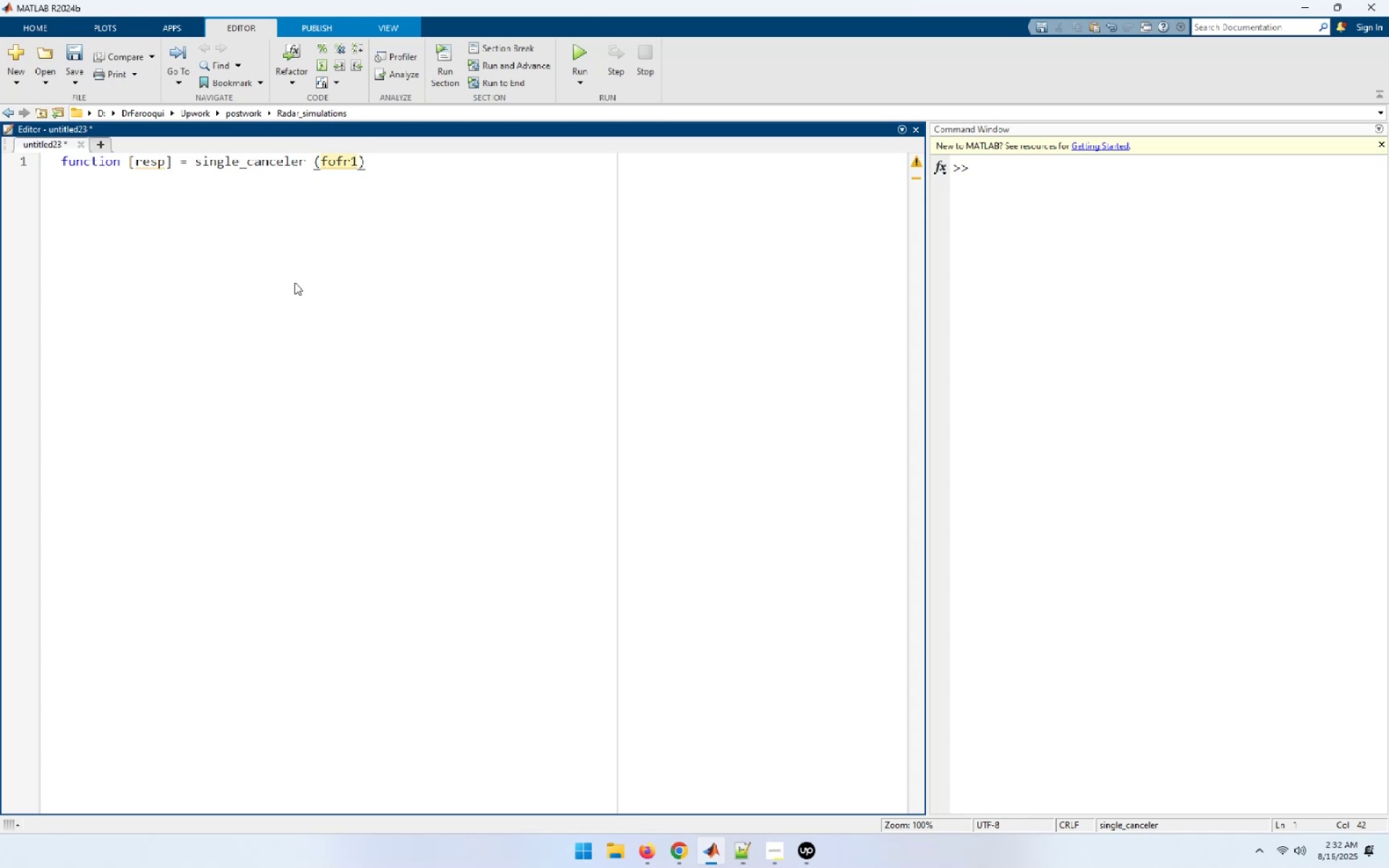 
key(Enter)
 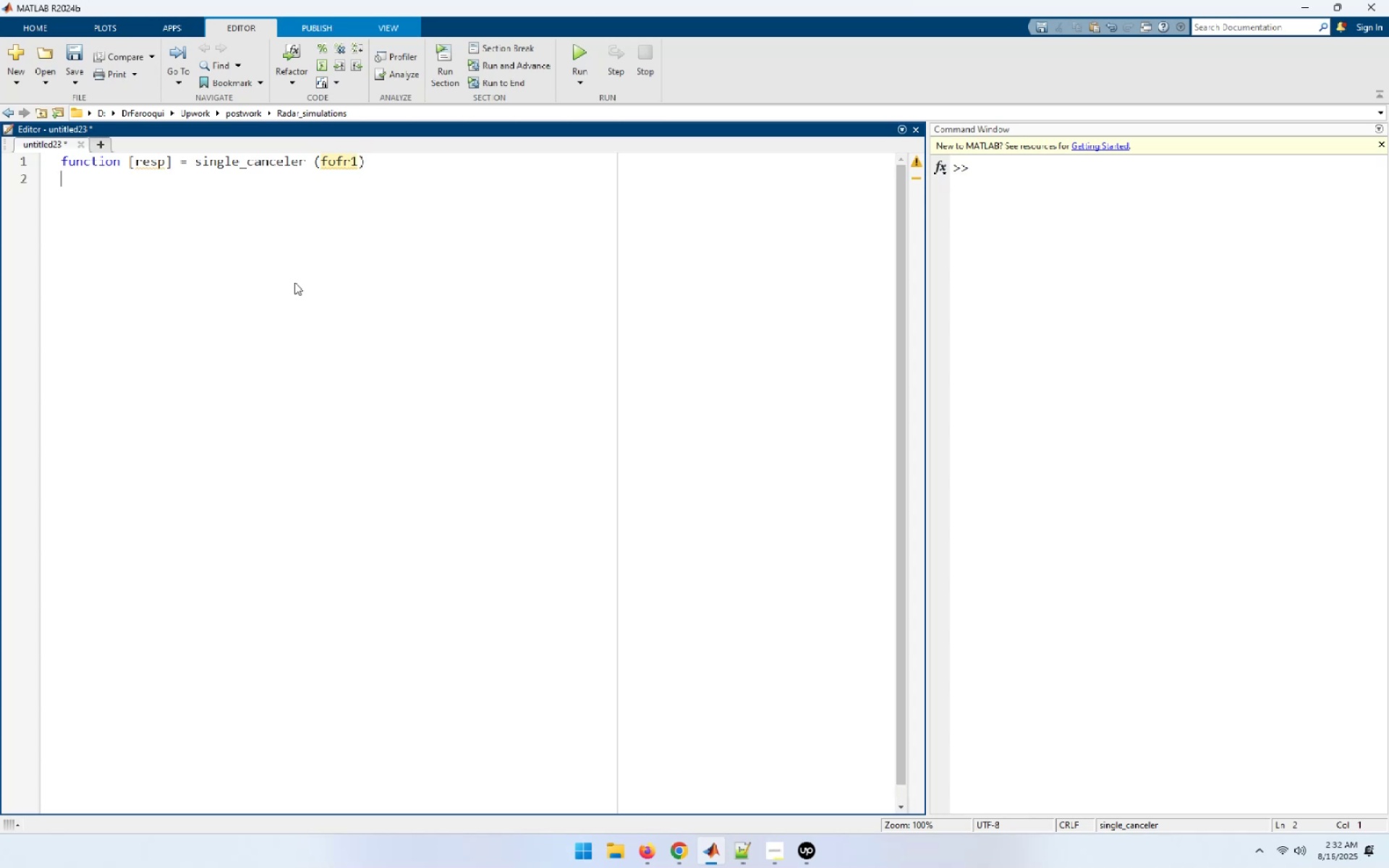 
key(Enter)
 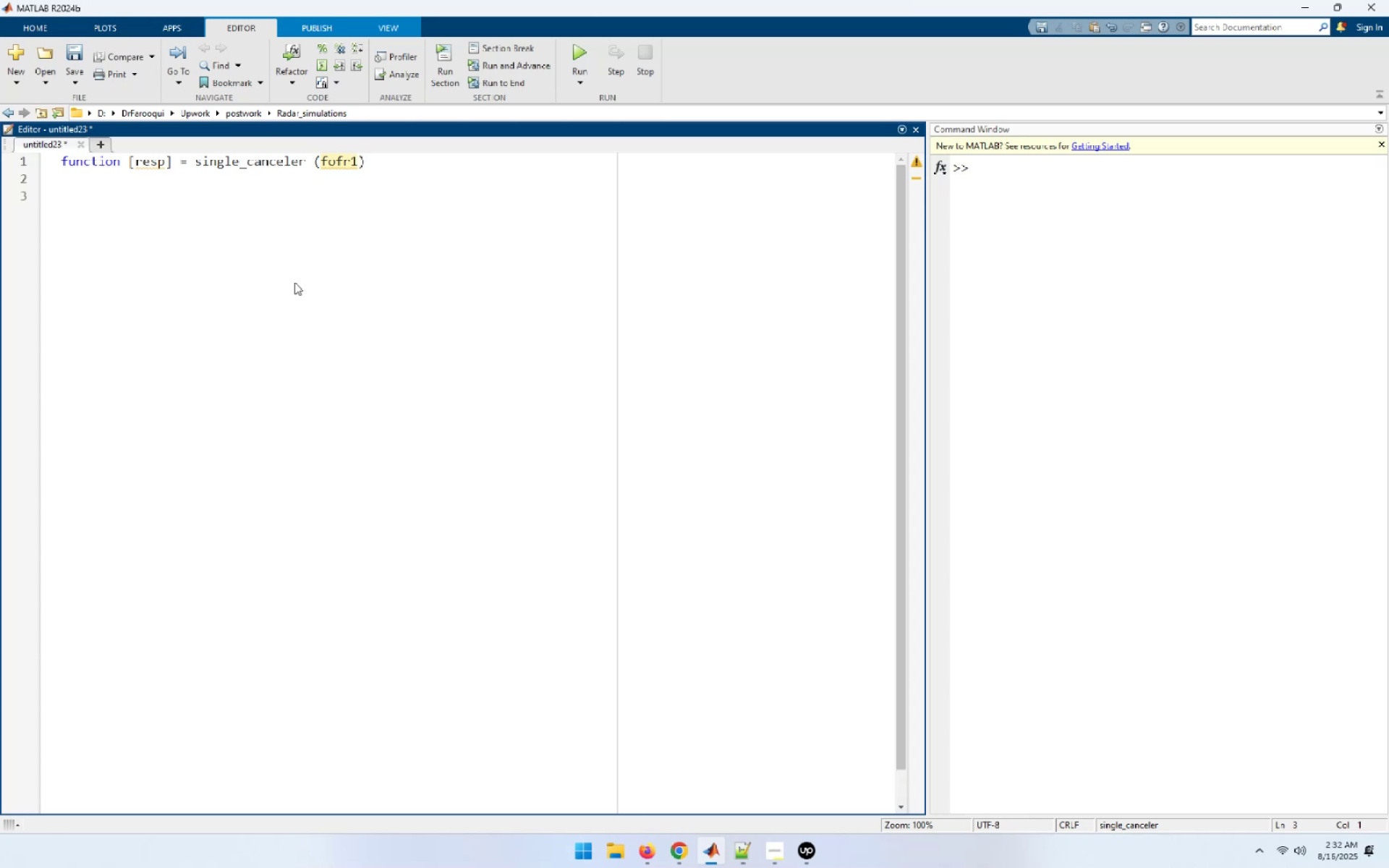 
key(Control+S)
 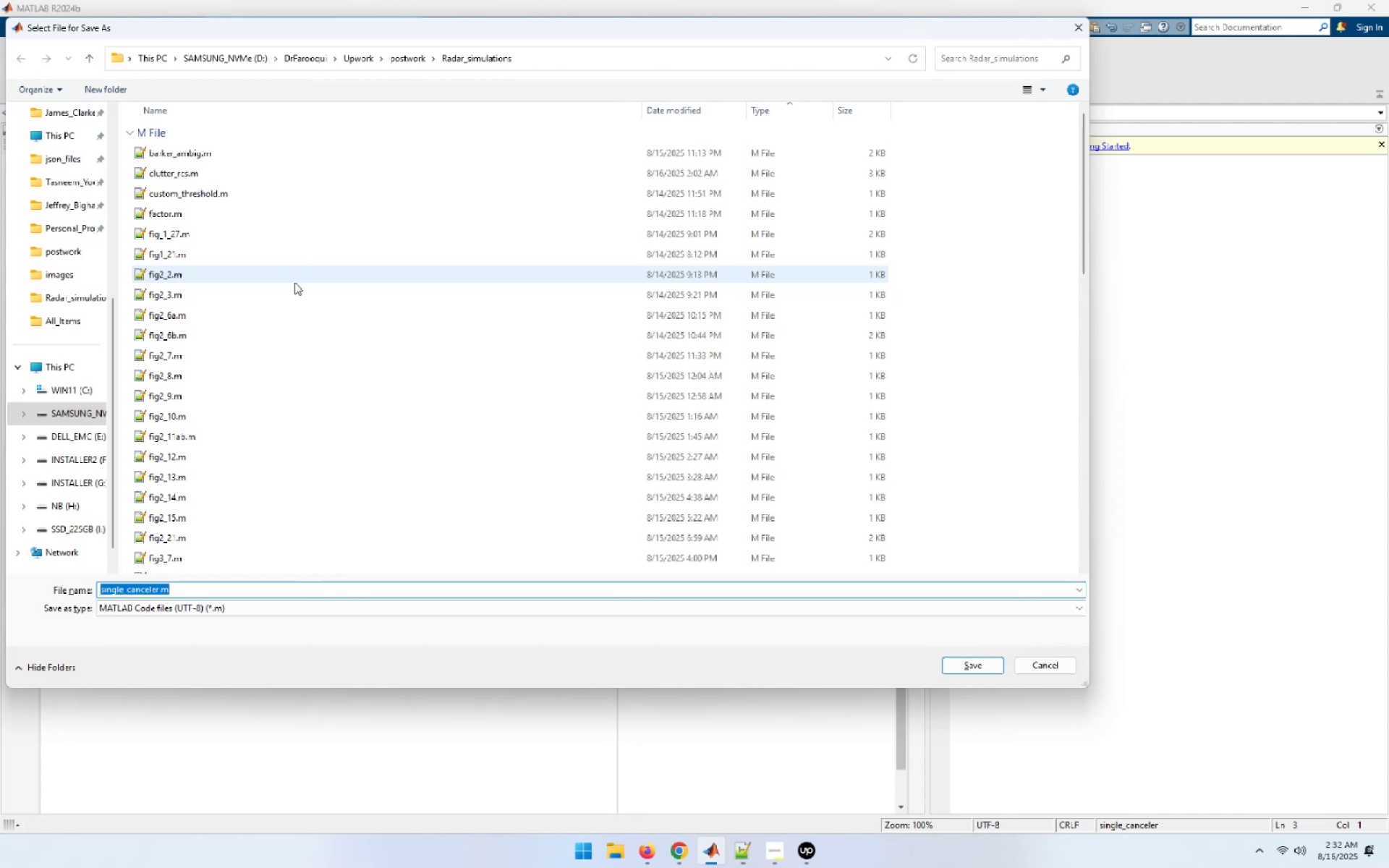 
wait(7.95)
 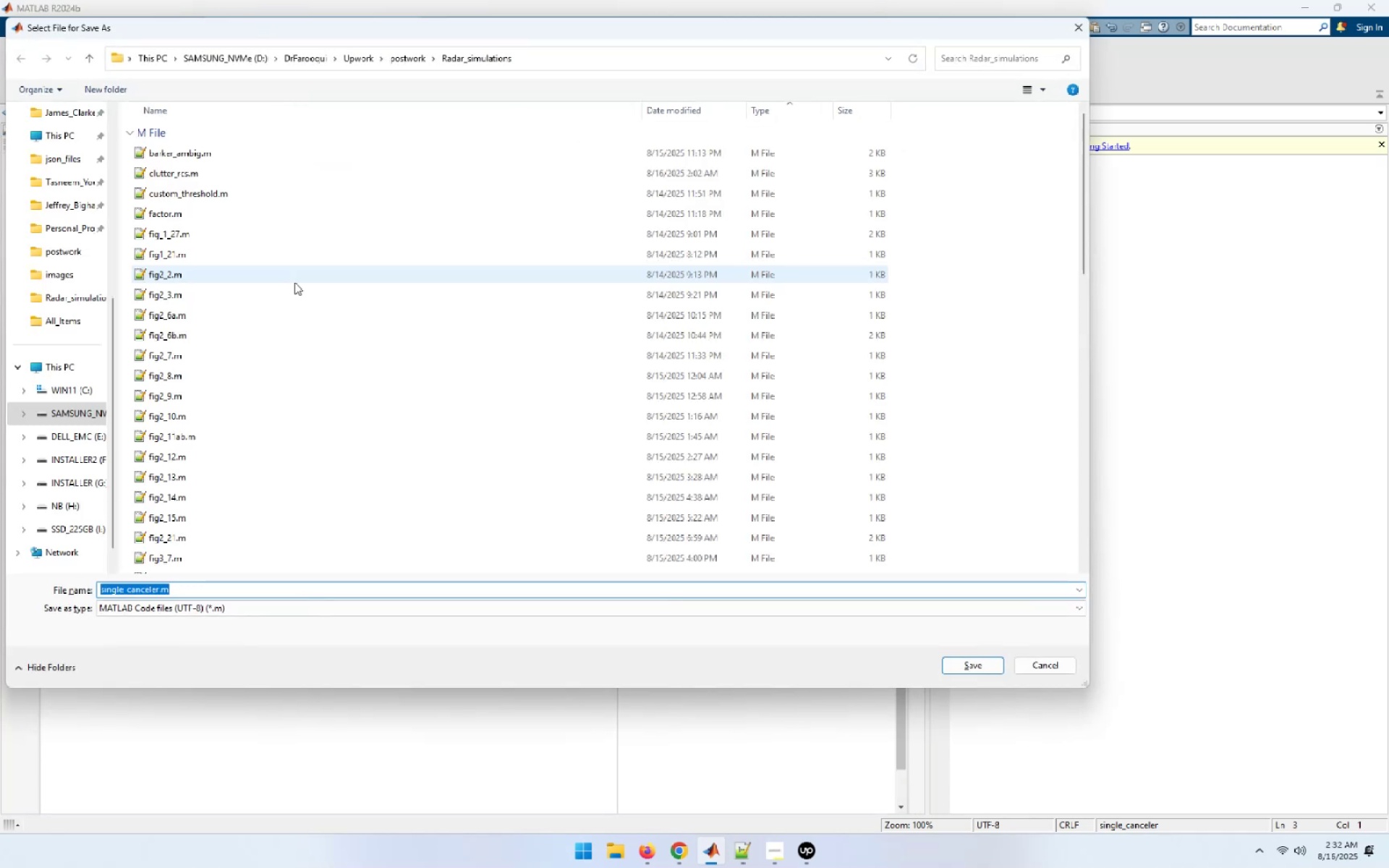 
key(Enter)
 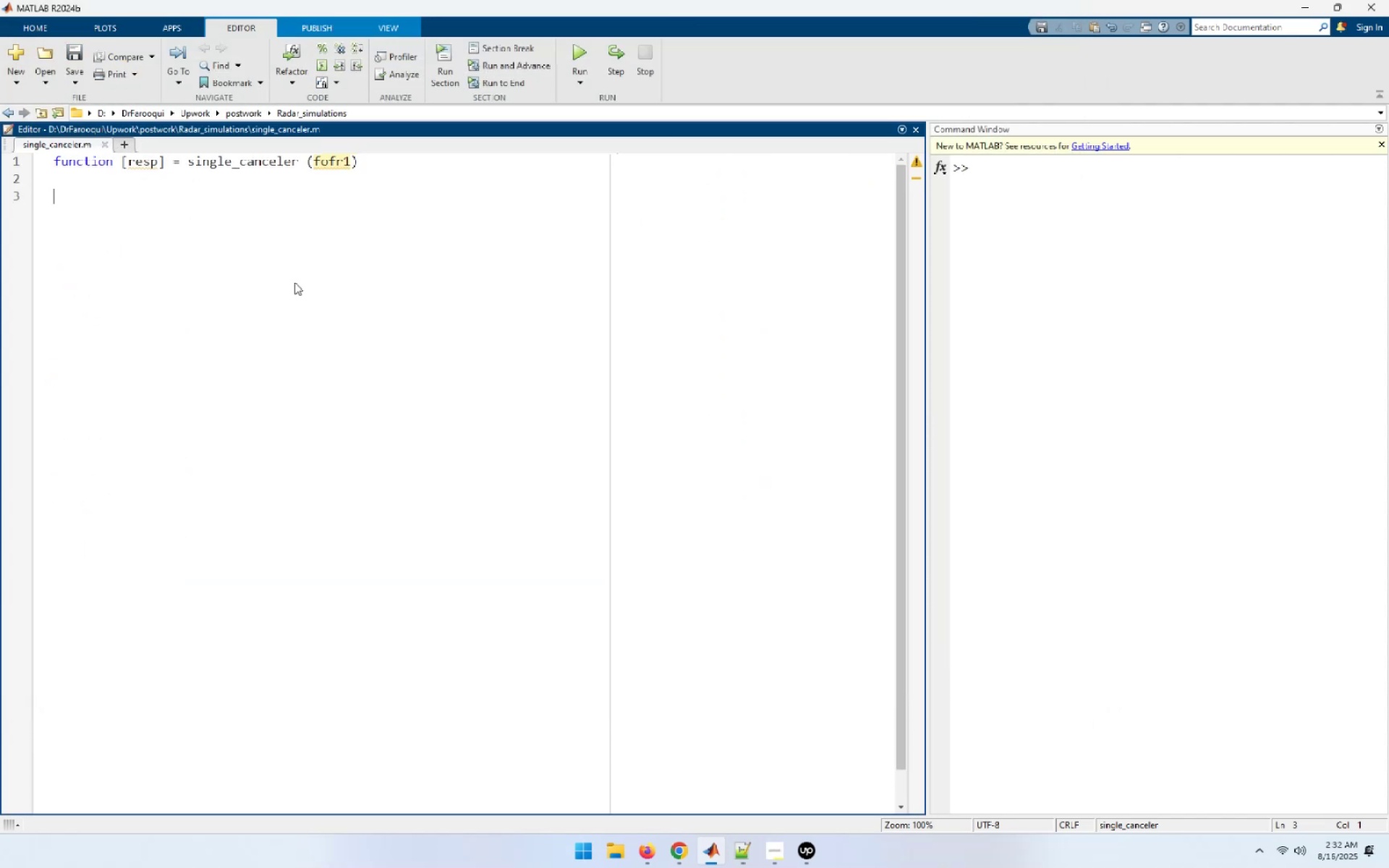 
type(eps = 0.00001;)
 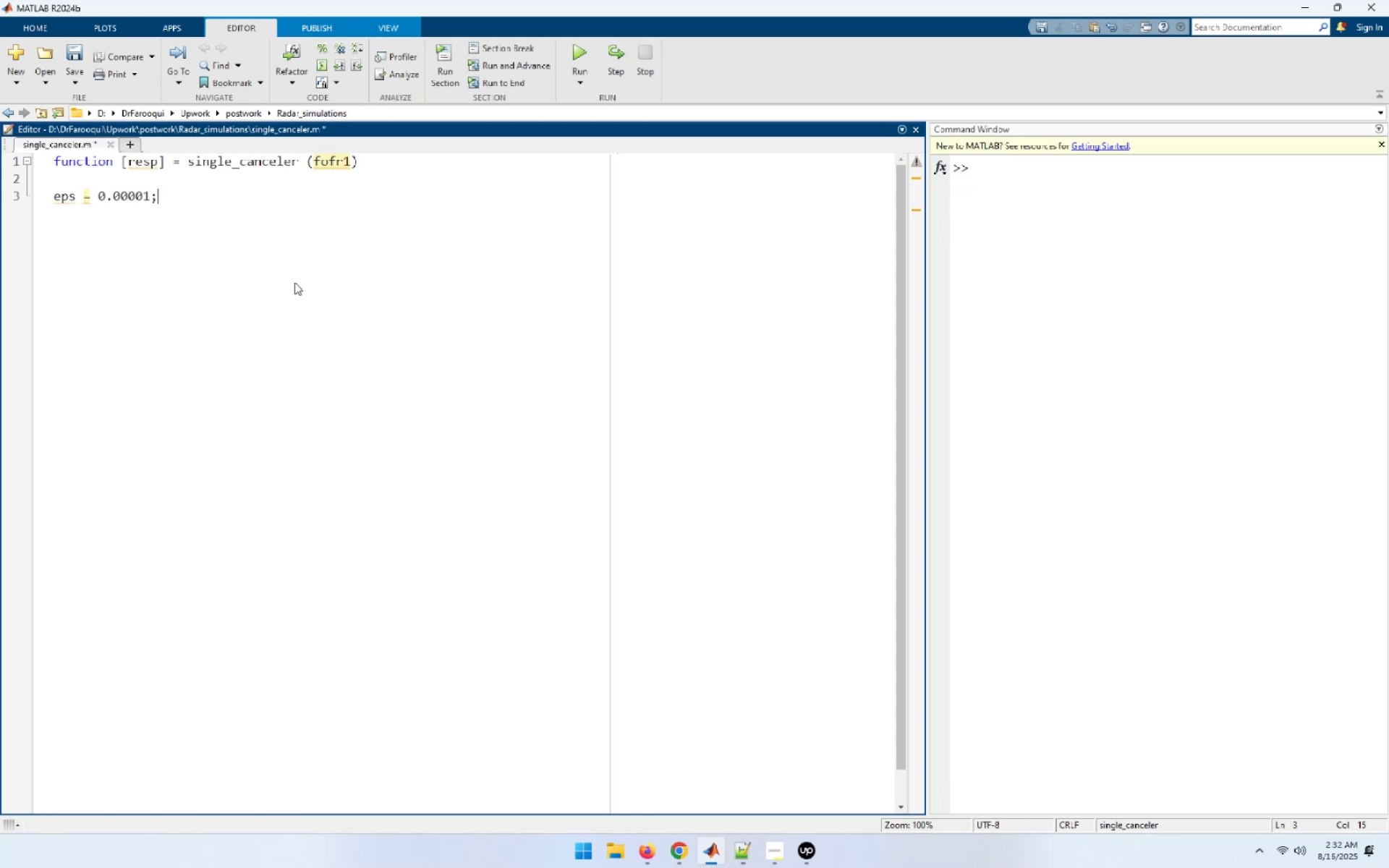 
key(Enter)
 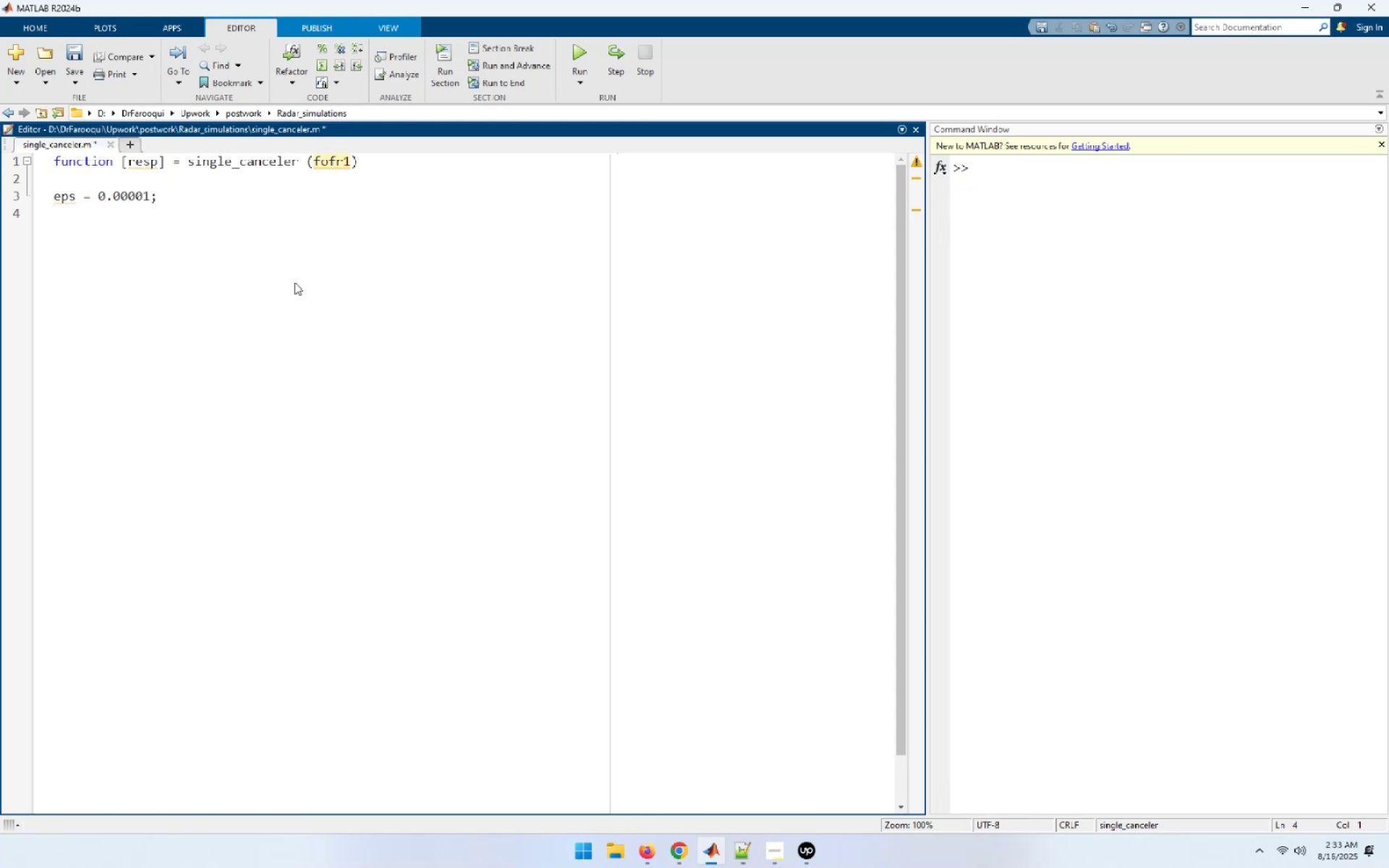 
type(fofr = 0.0)
key(Backspace)
key(Backspace)
type(:0.01:fofr1;)
 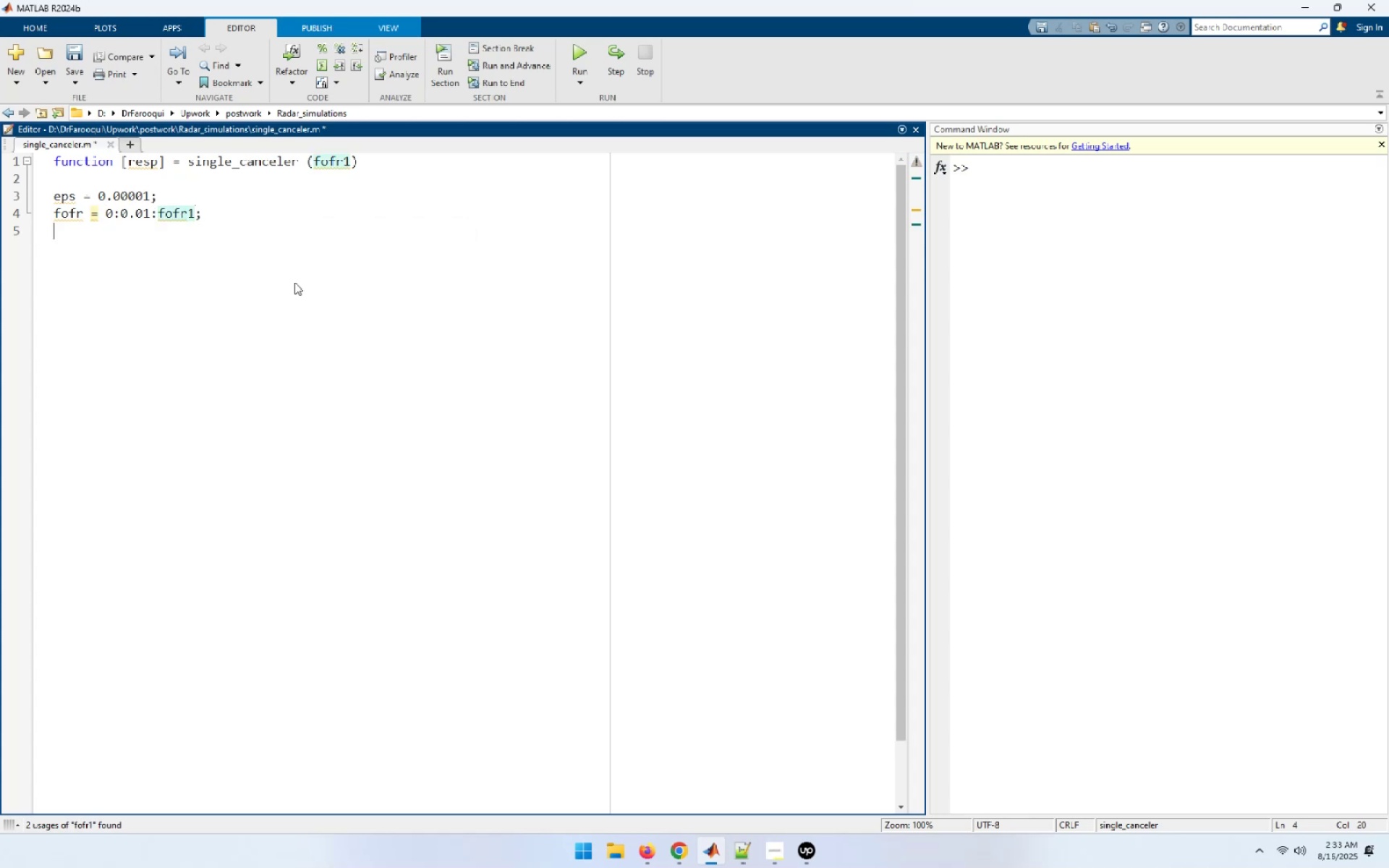 
 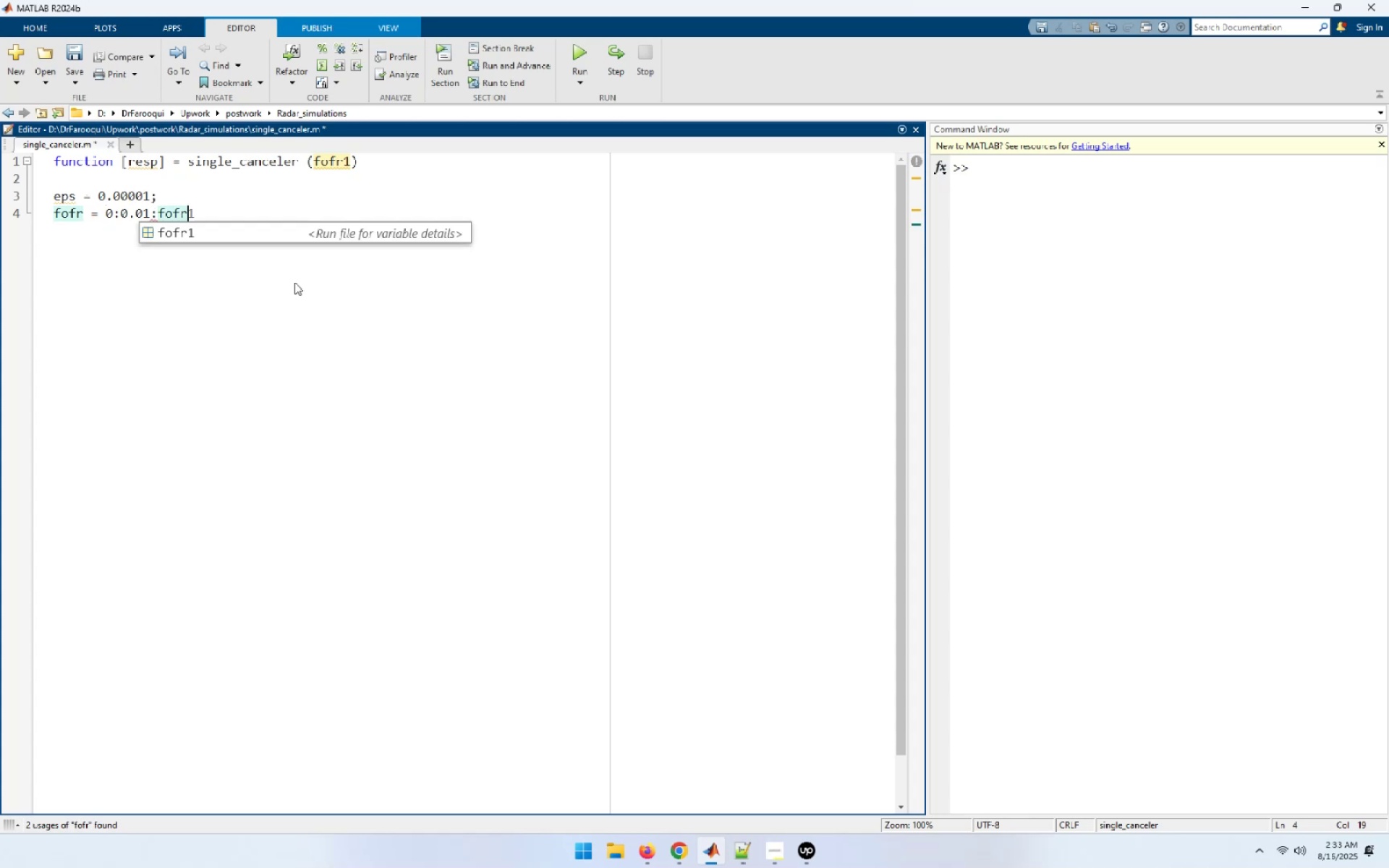 
key(Enter)
 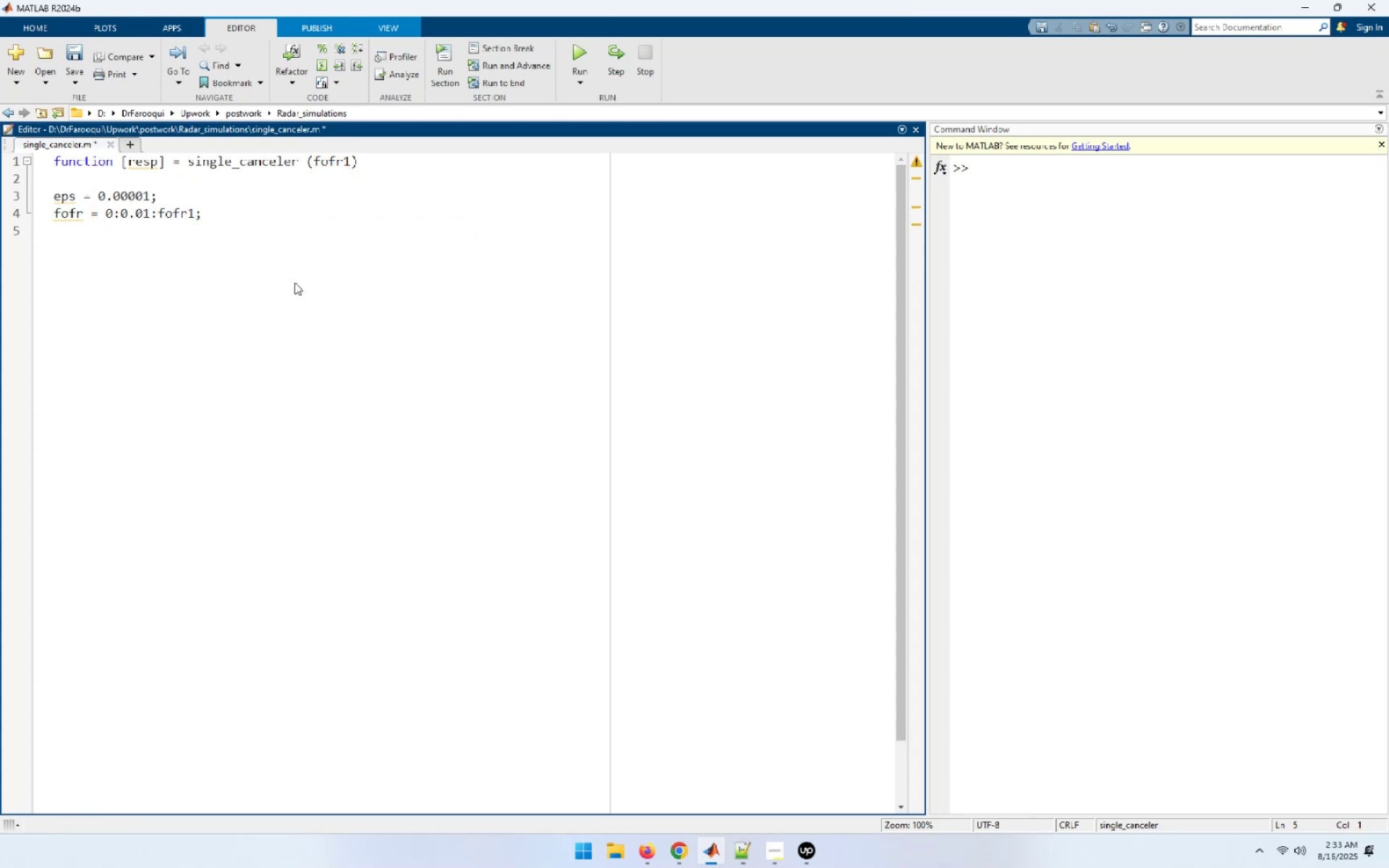 
type(arg1 = pi .* fofr;)
 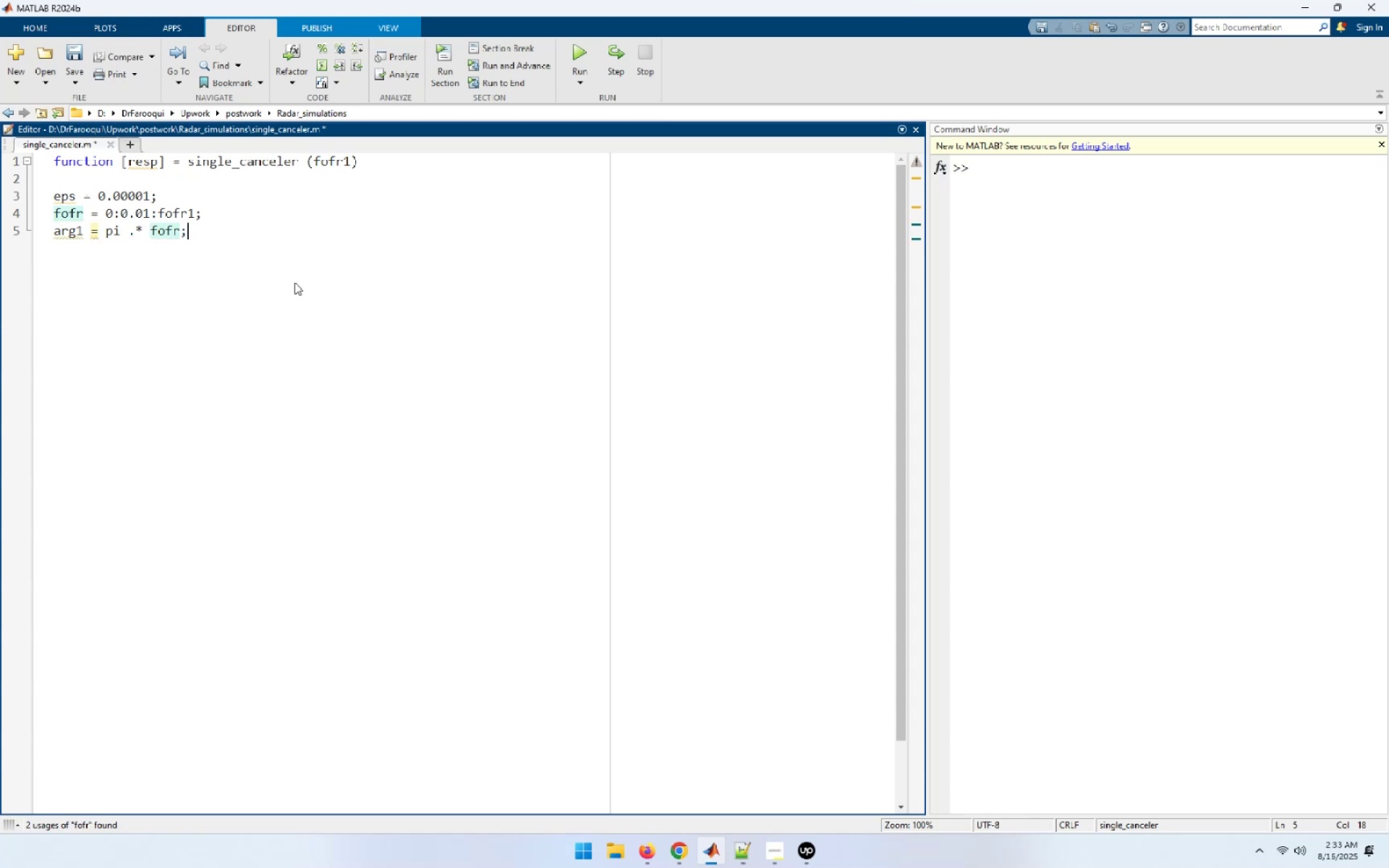 
key(Enter)
 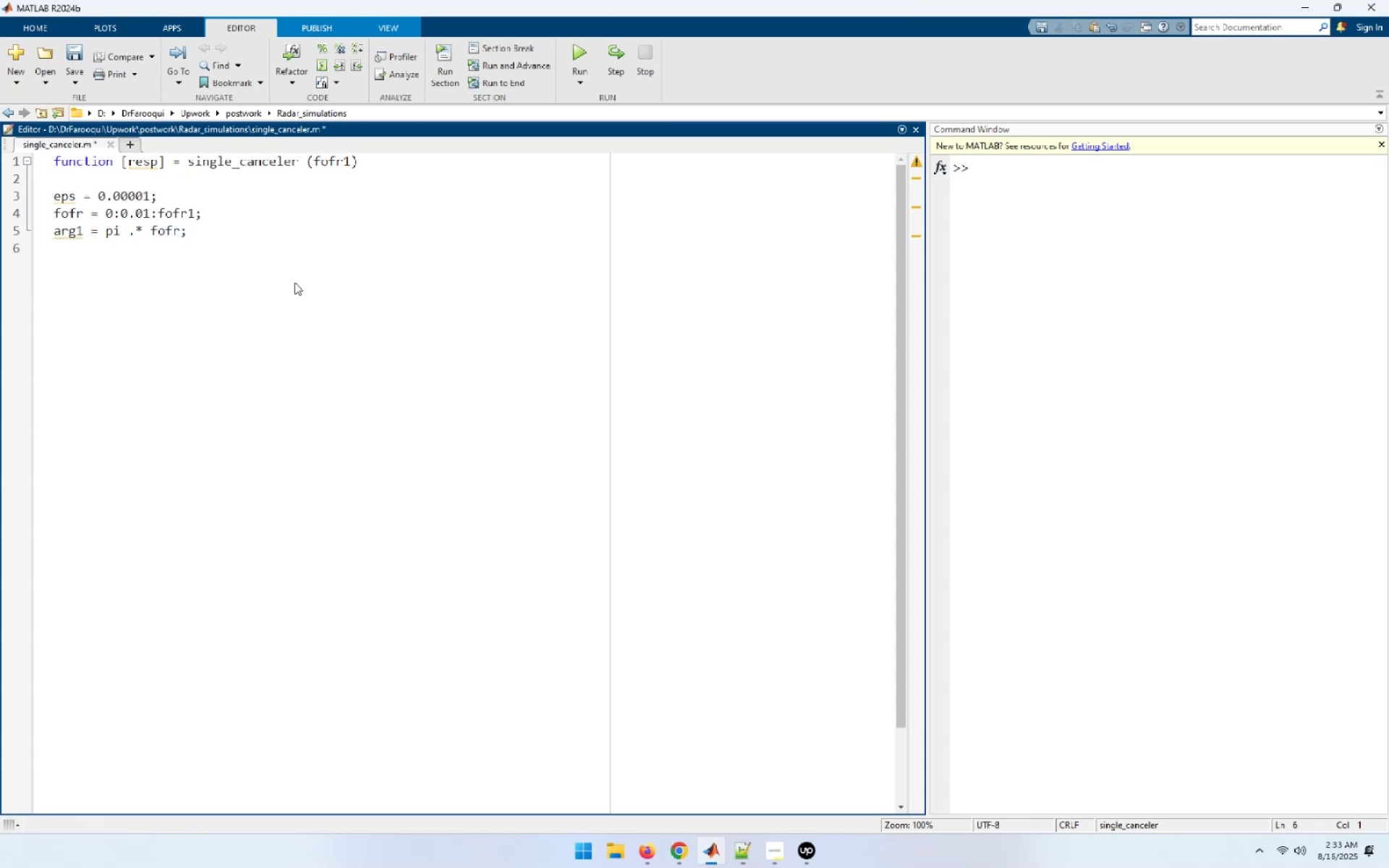 
type(resp = 4.0 .*(si)
key(Backspace)
key(Backspace)
type((sin ( arg1)) .^ 2);)
 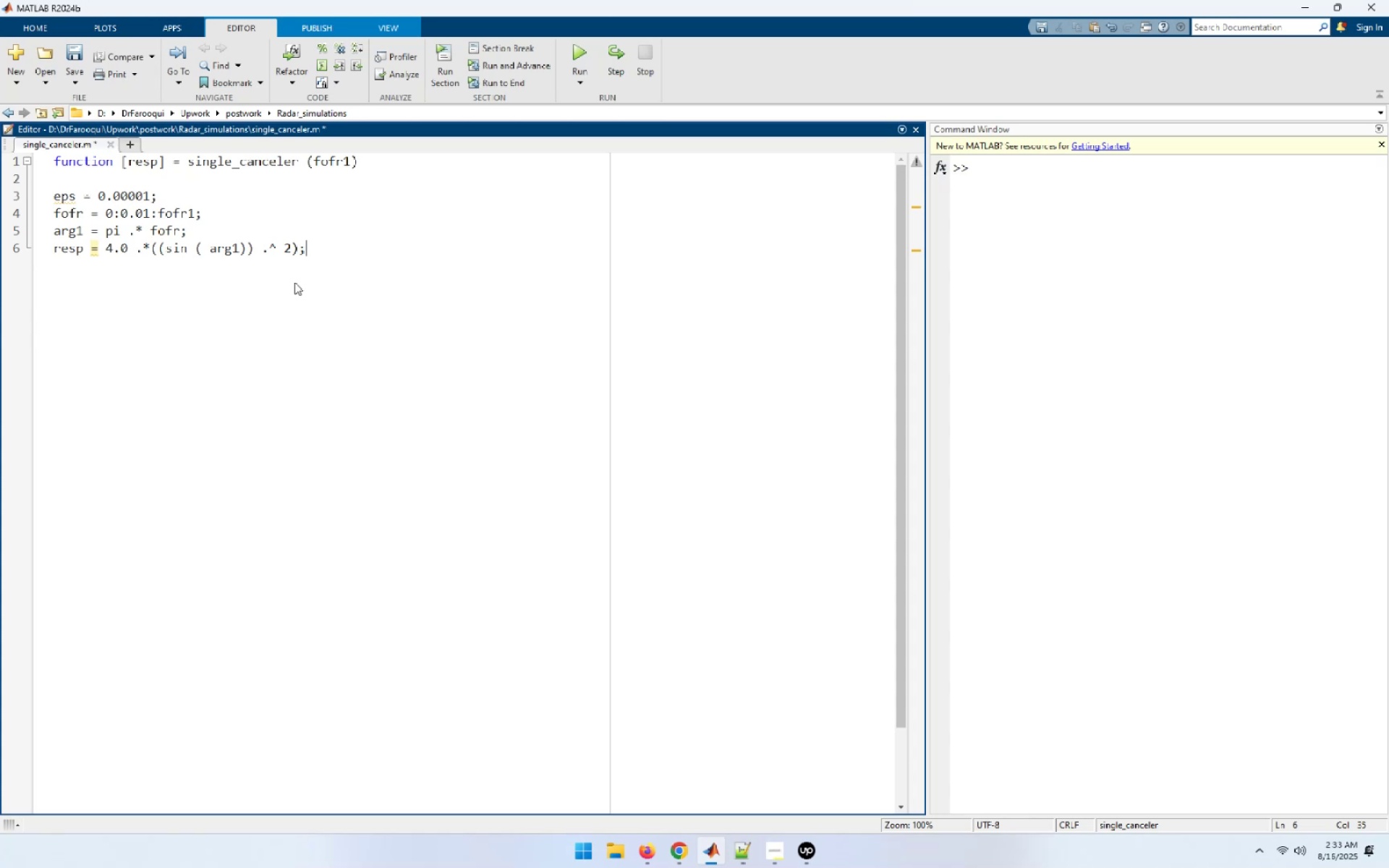 
 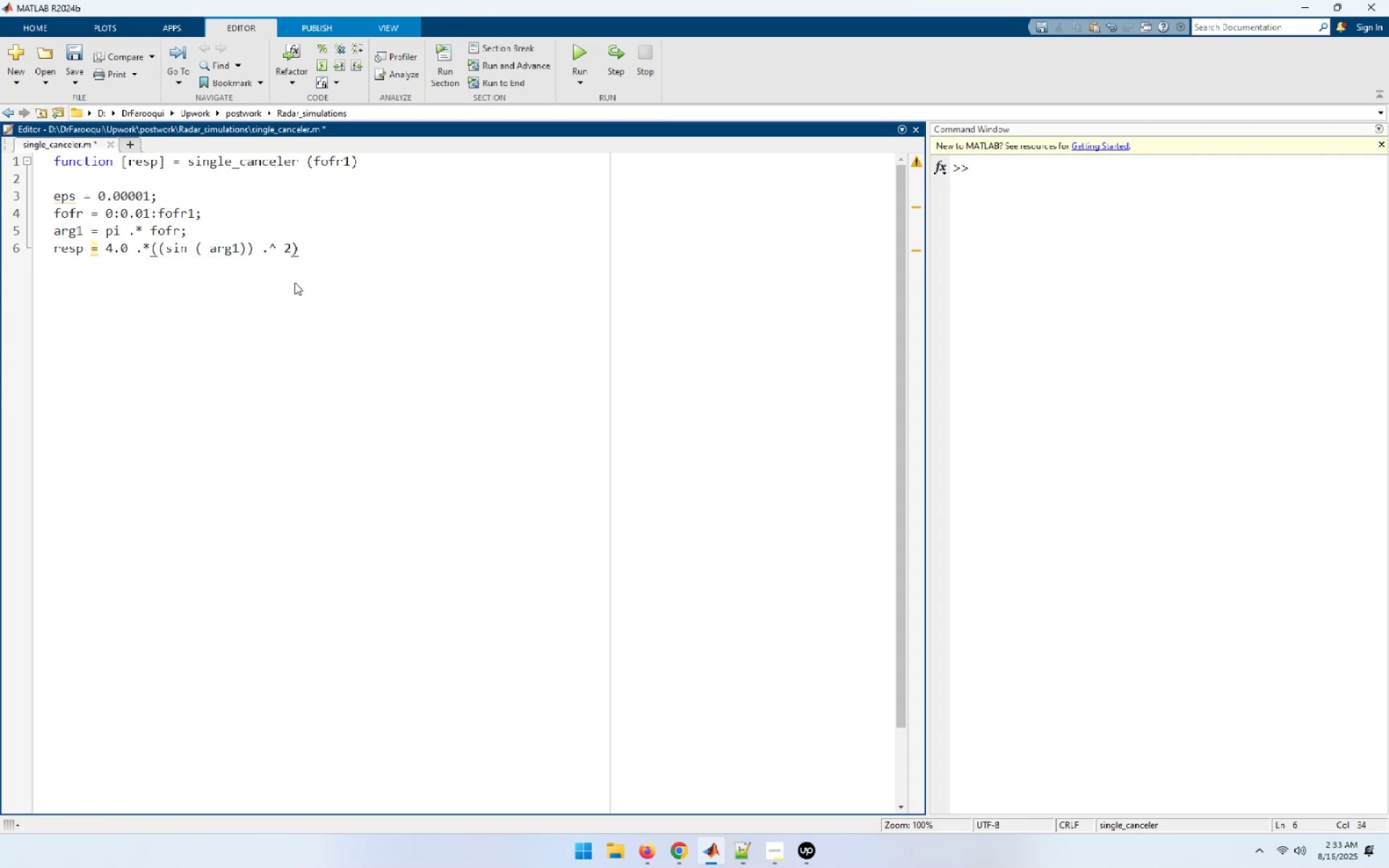 
key(Enter)
 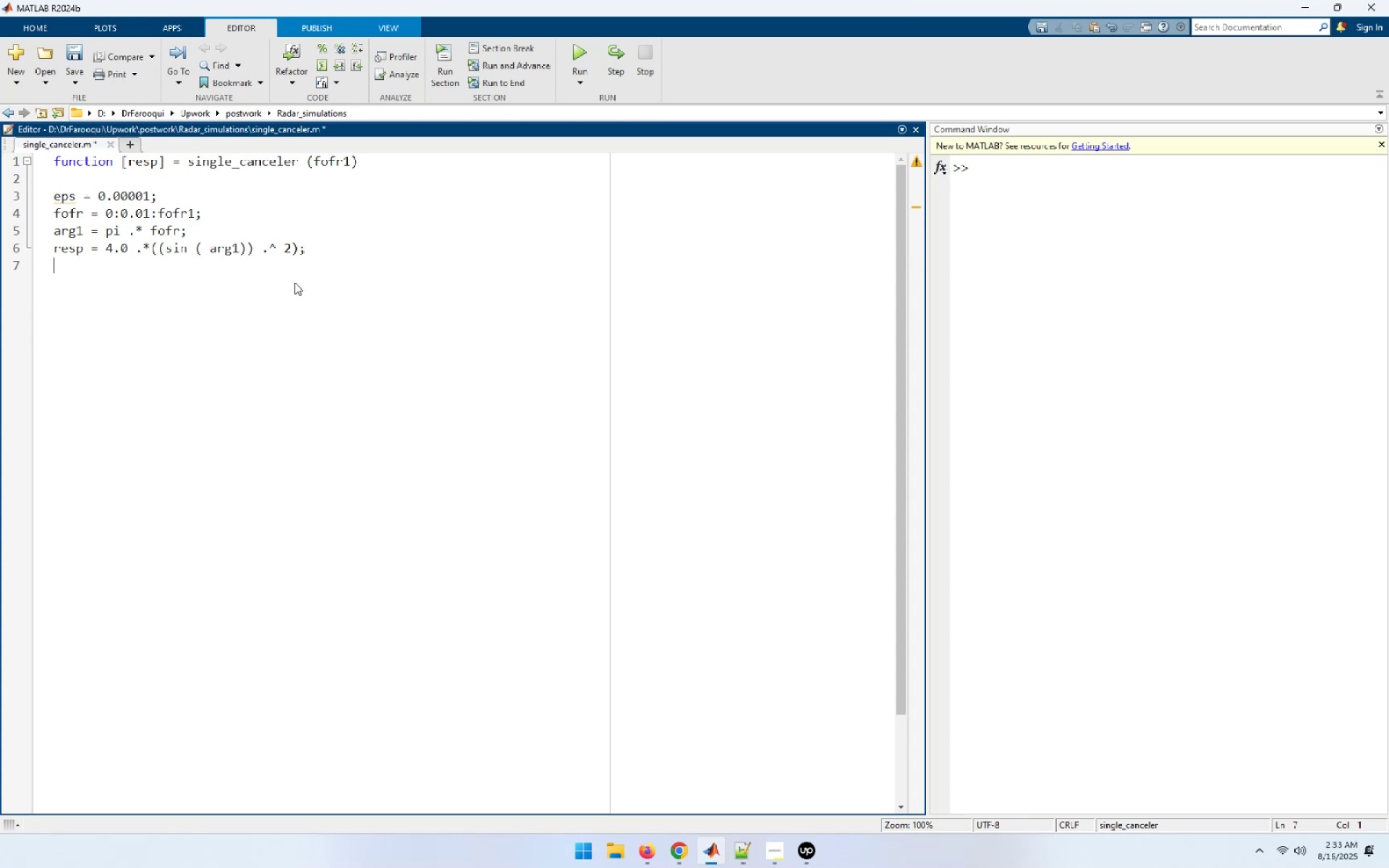 
type(maxl = max (resp);)
 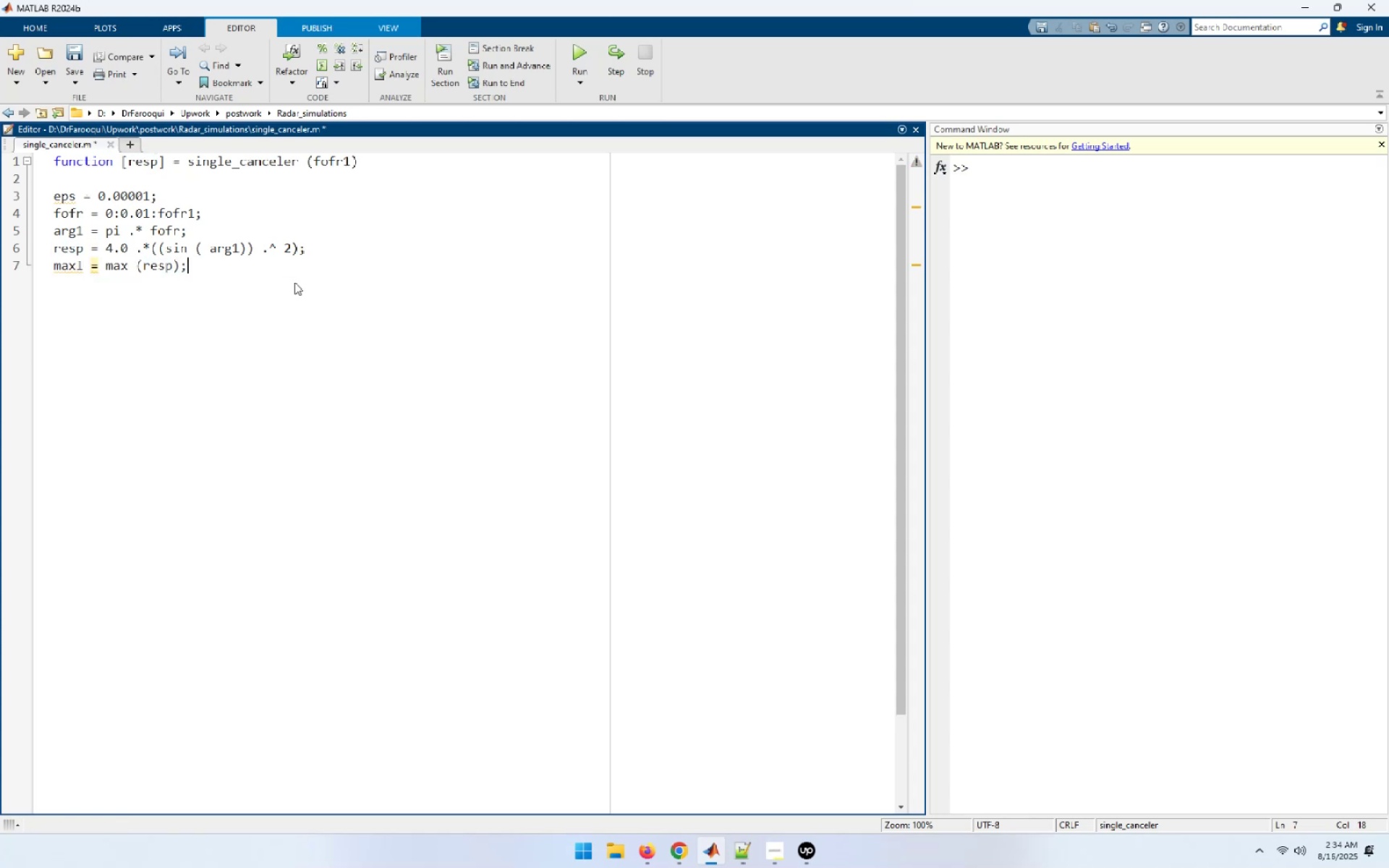 
key(Enter)
 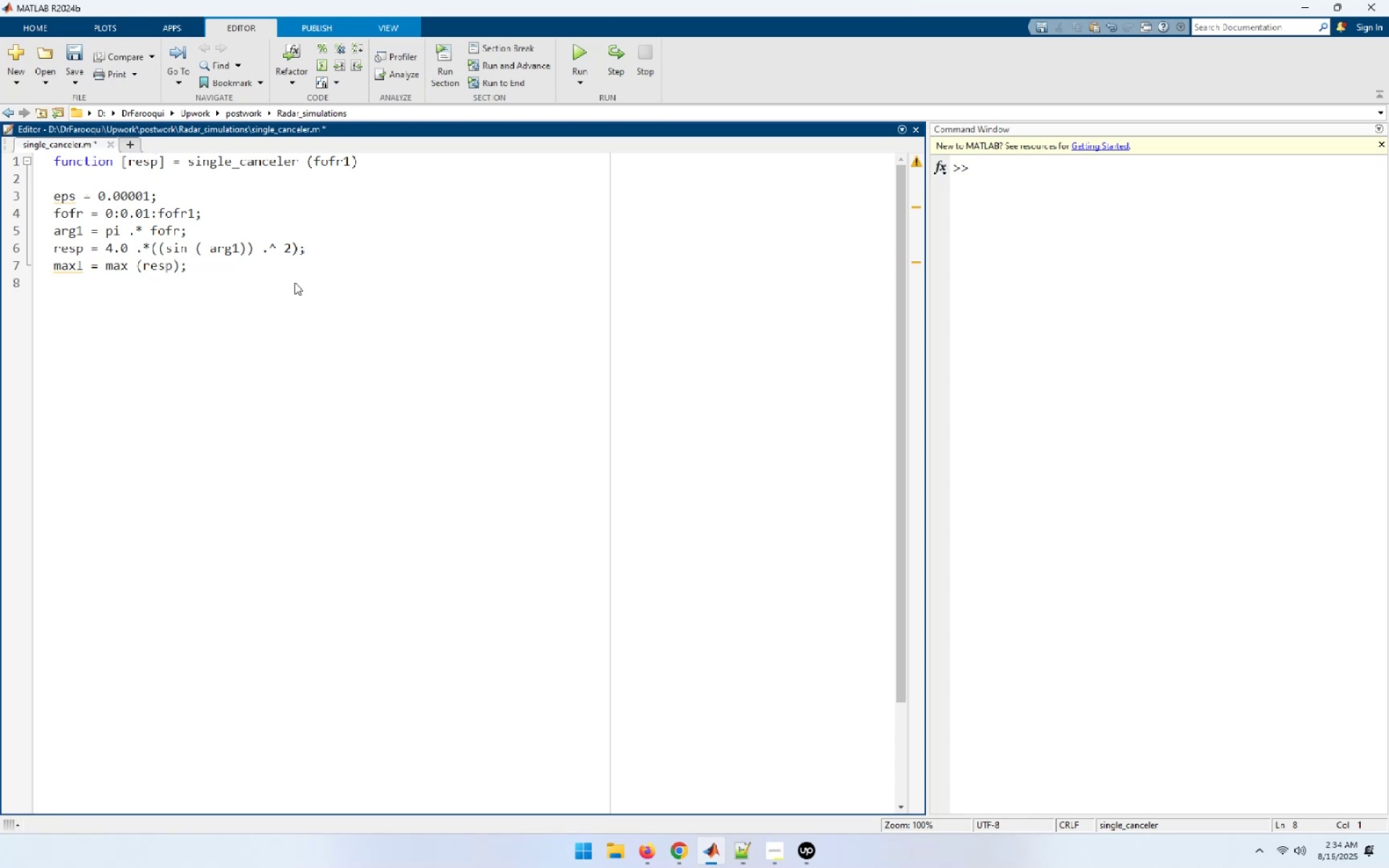 
type(resp = resp ./ max1;)
 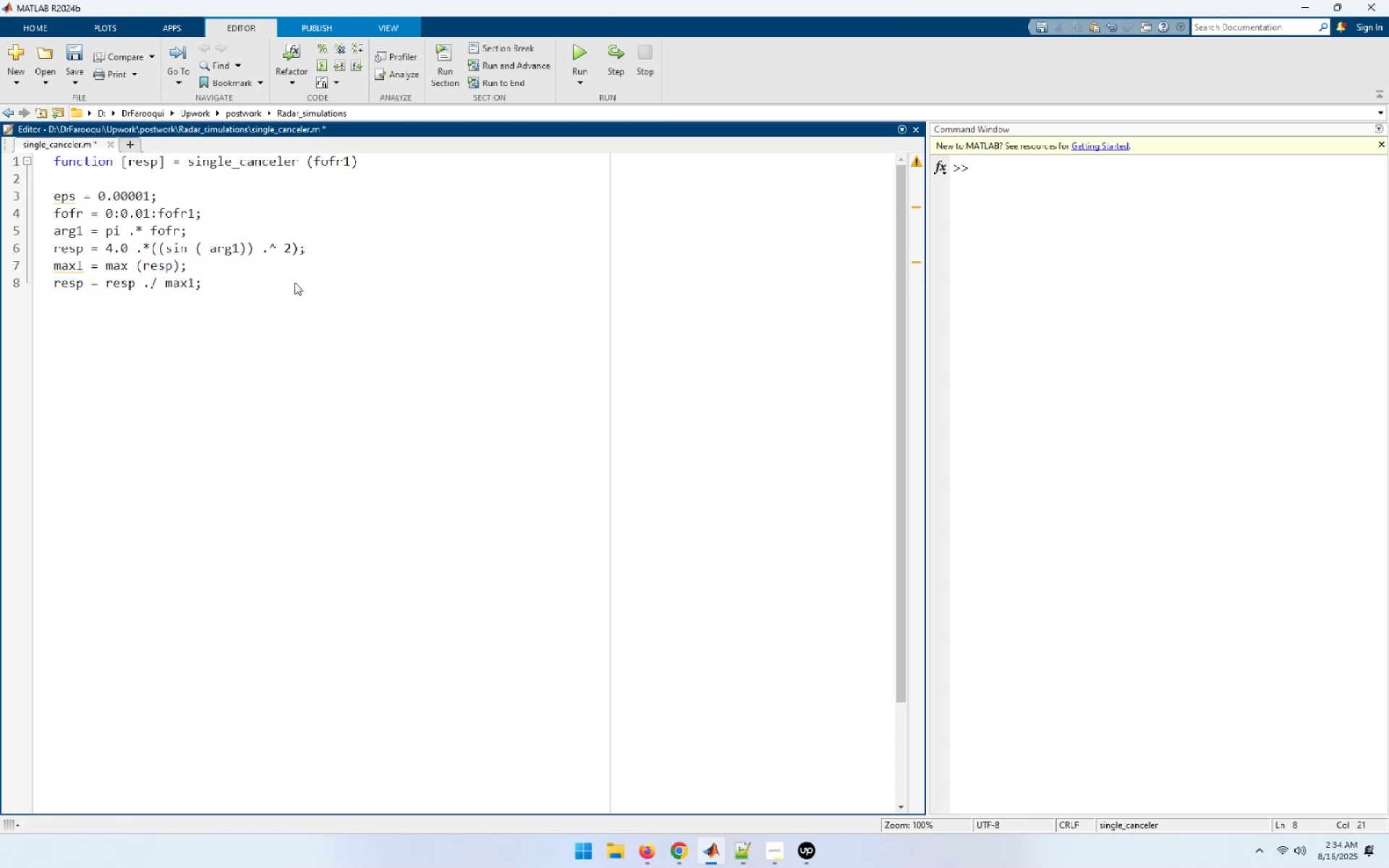 
key(Enter)
 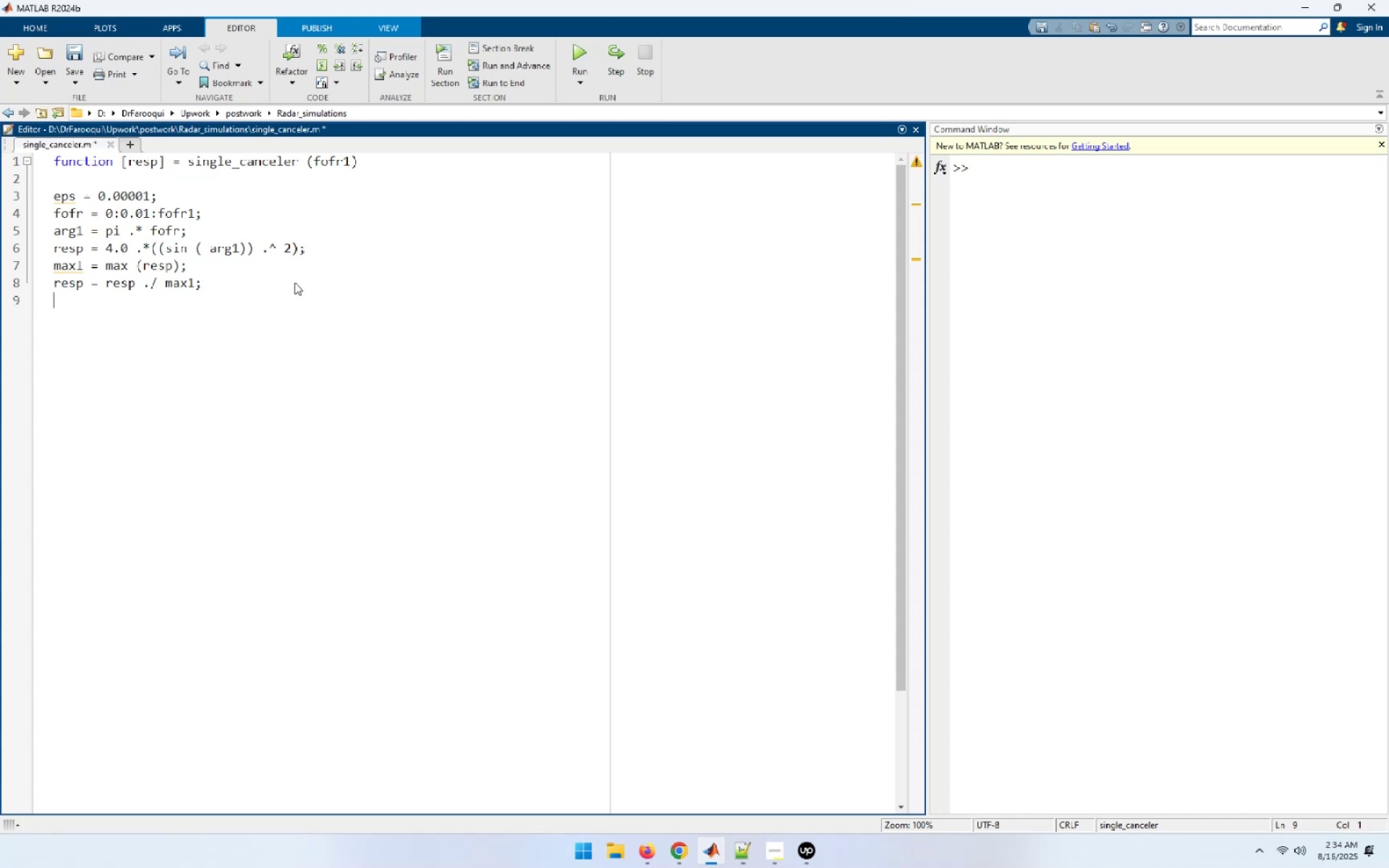 
type(subplot)
key(Backspace)
key(Backspace)
key(Backspace)
 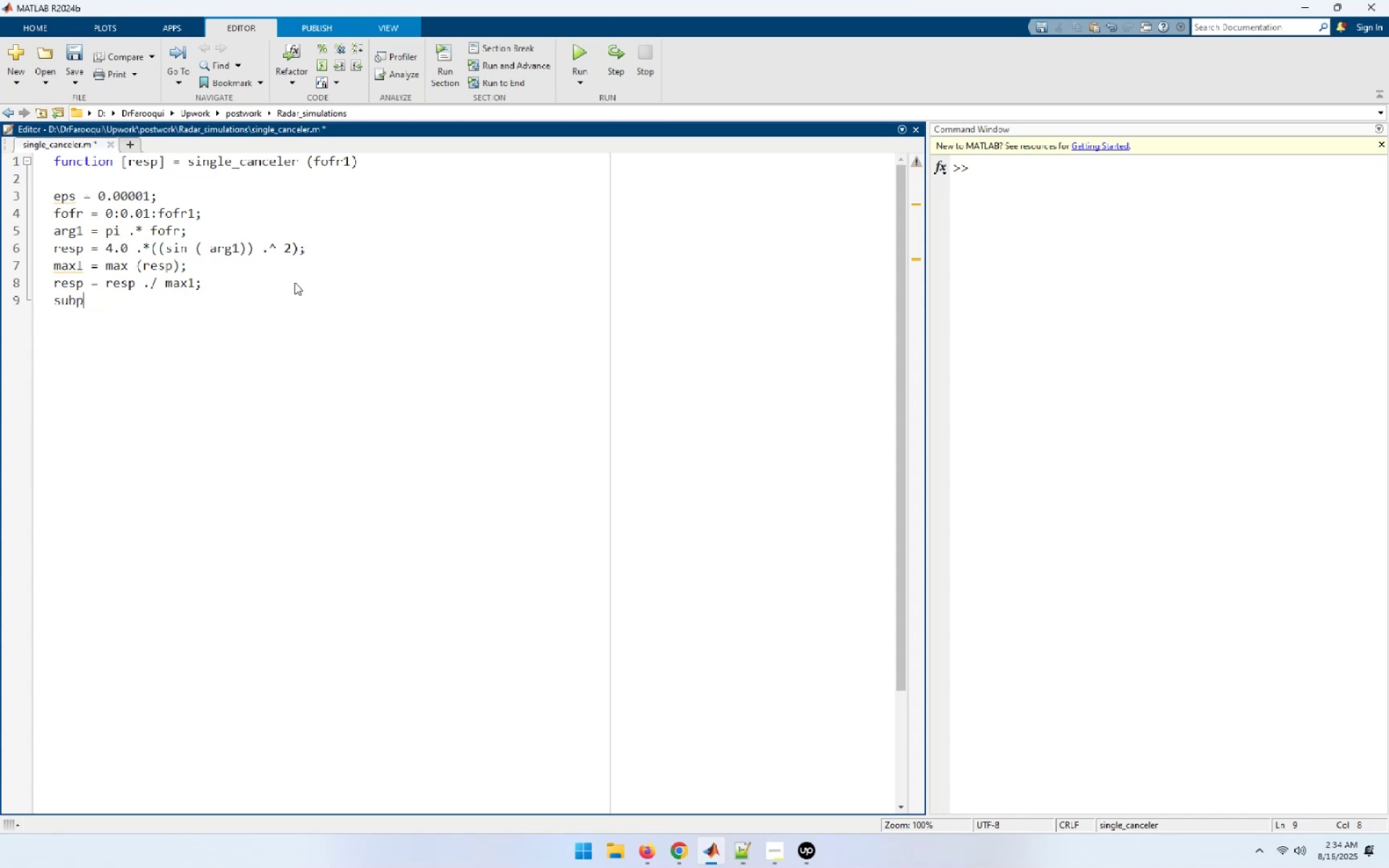 
key(Control+ControlLeft)
 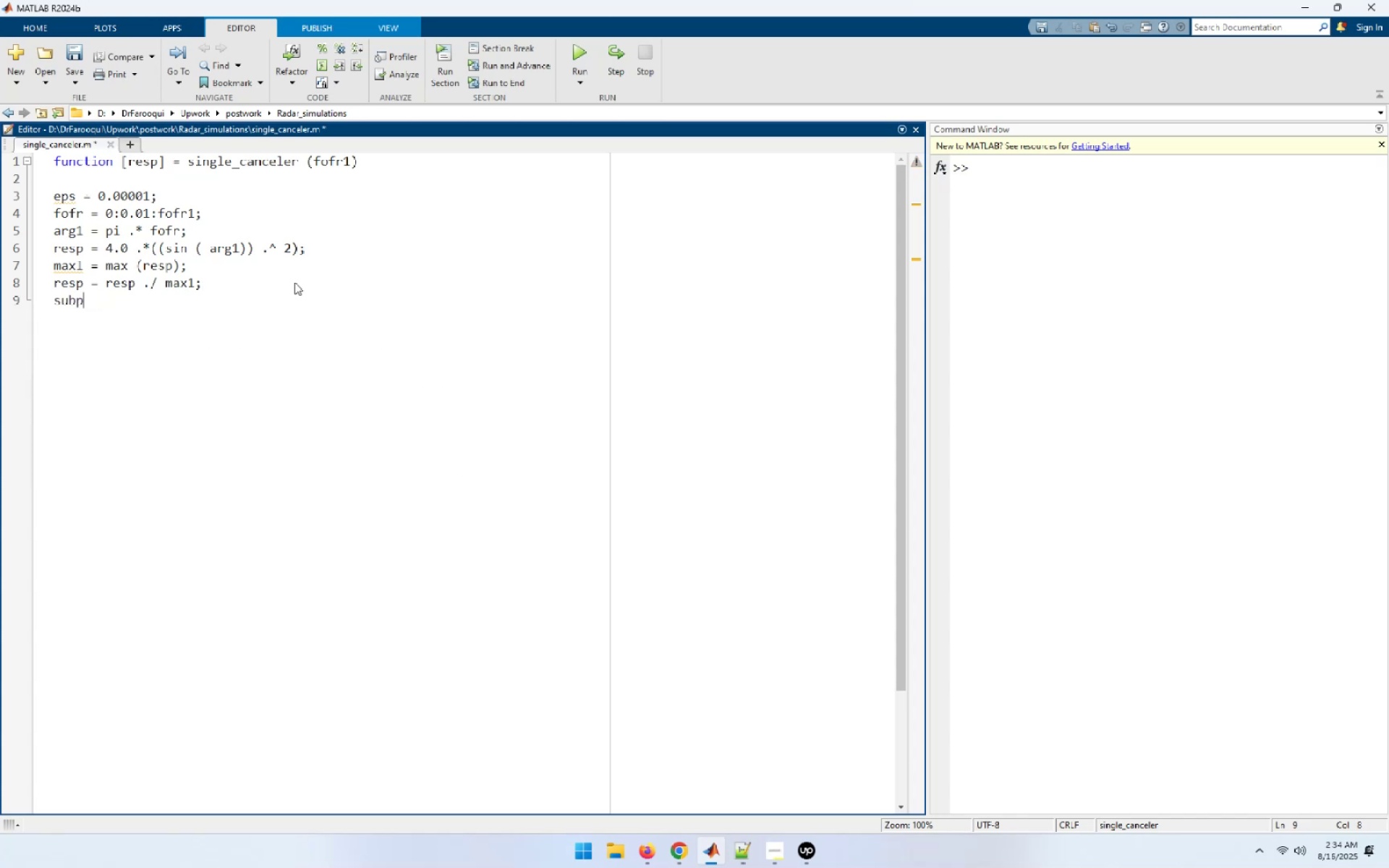 
key(Control+Backspace)
 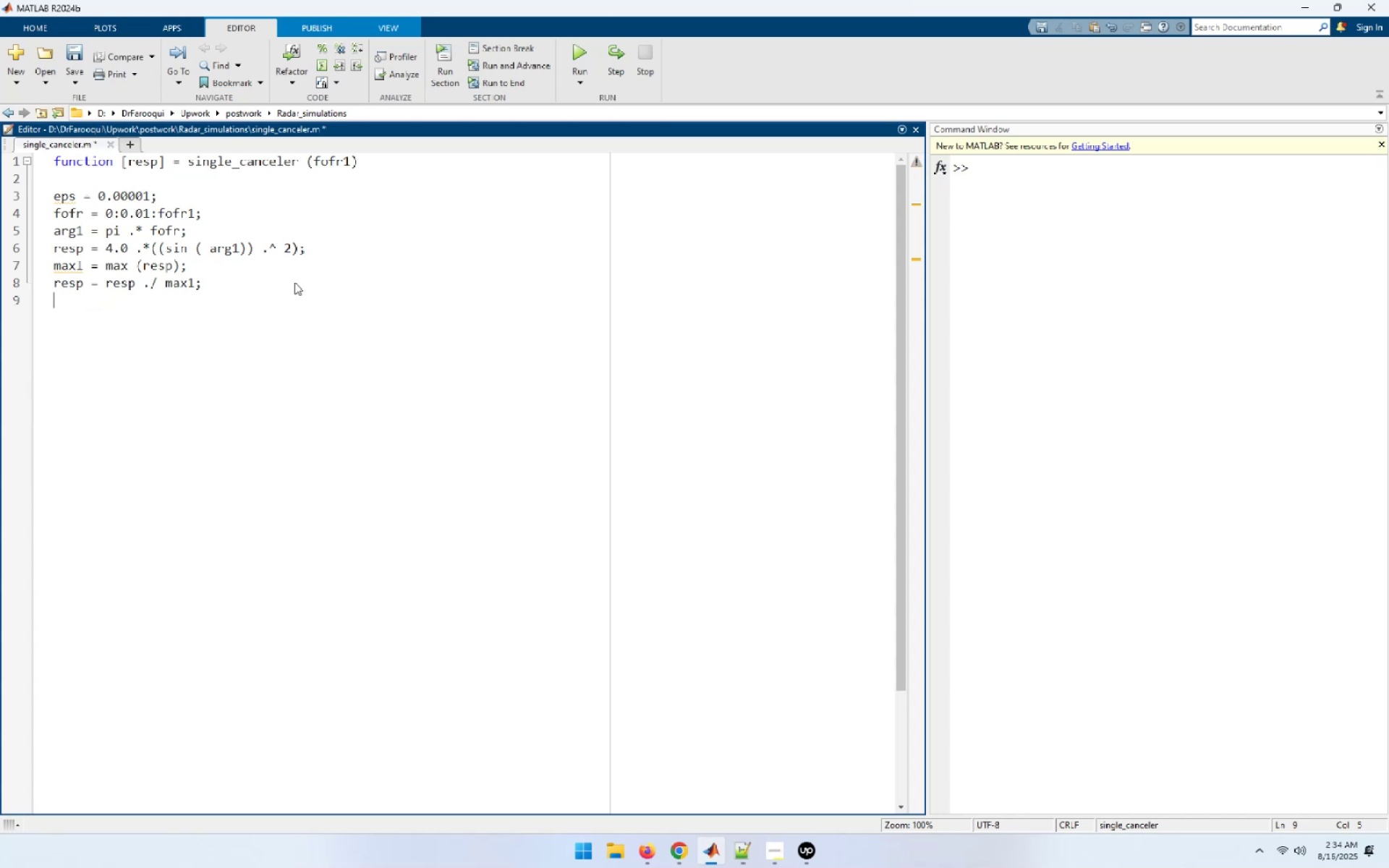 
key(Enter)
 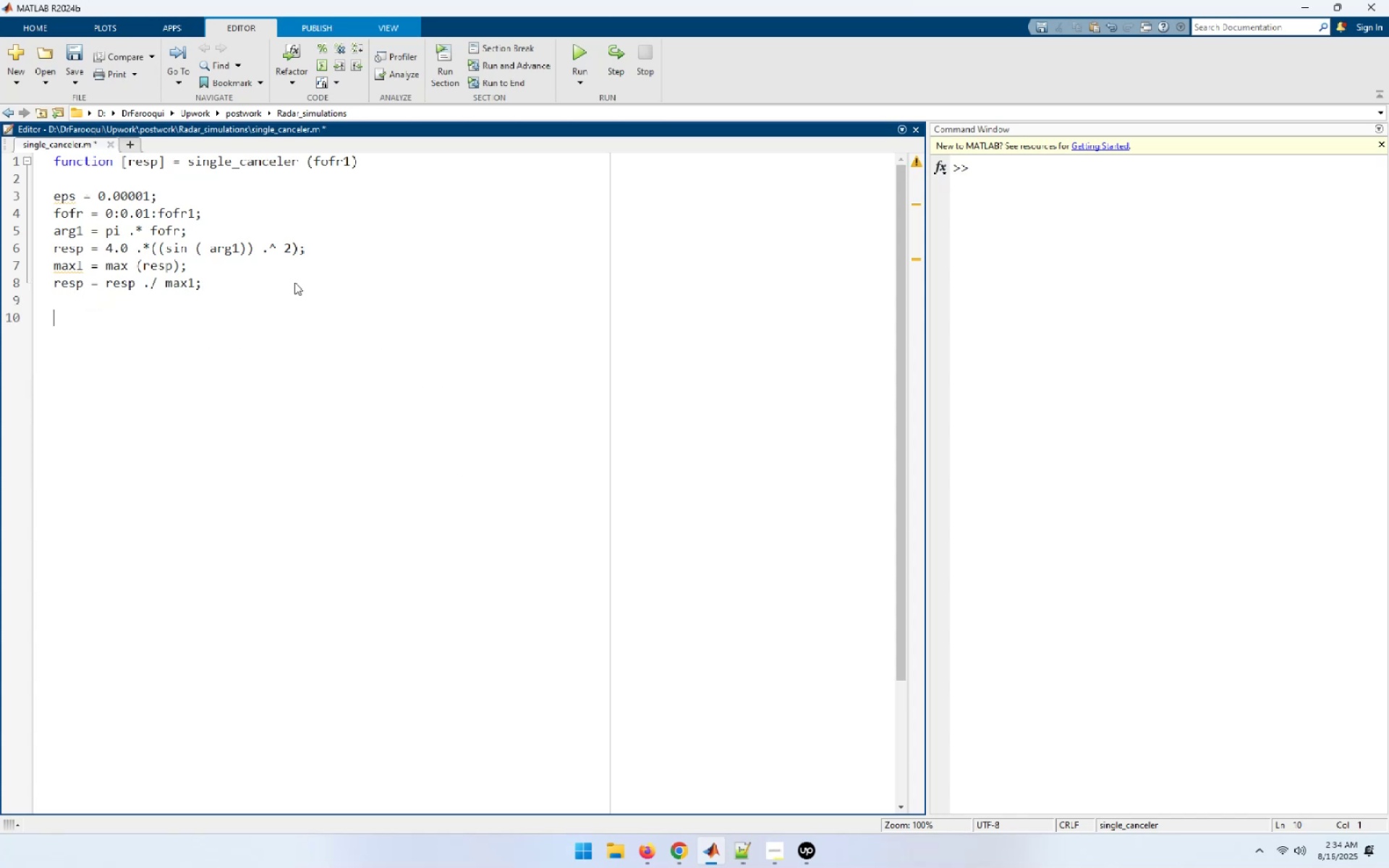 
type(subplot (2,1,1))
 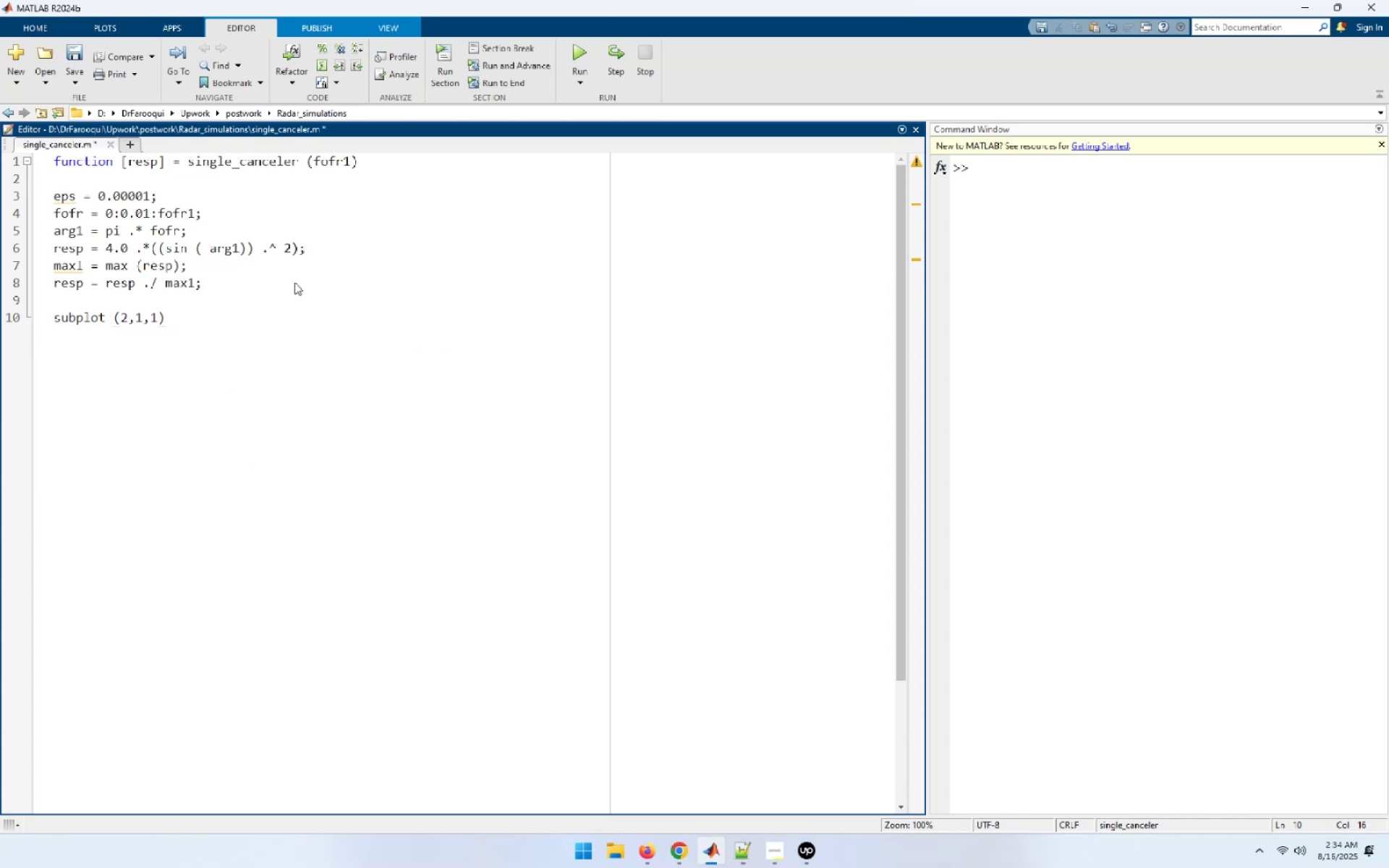 
key(Enter)
 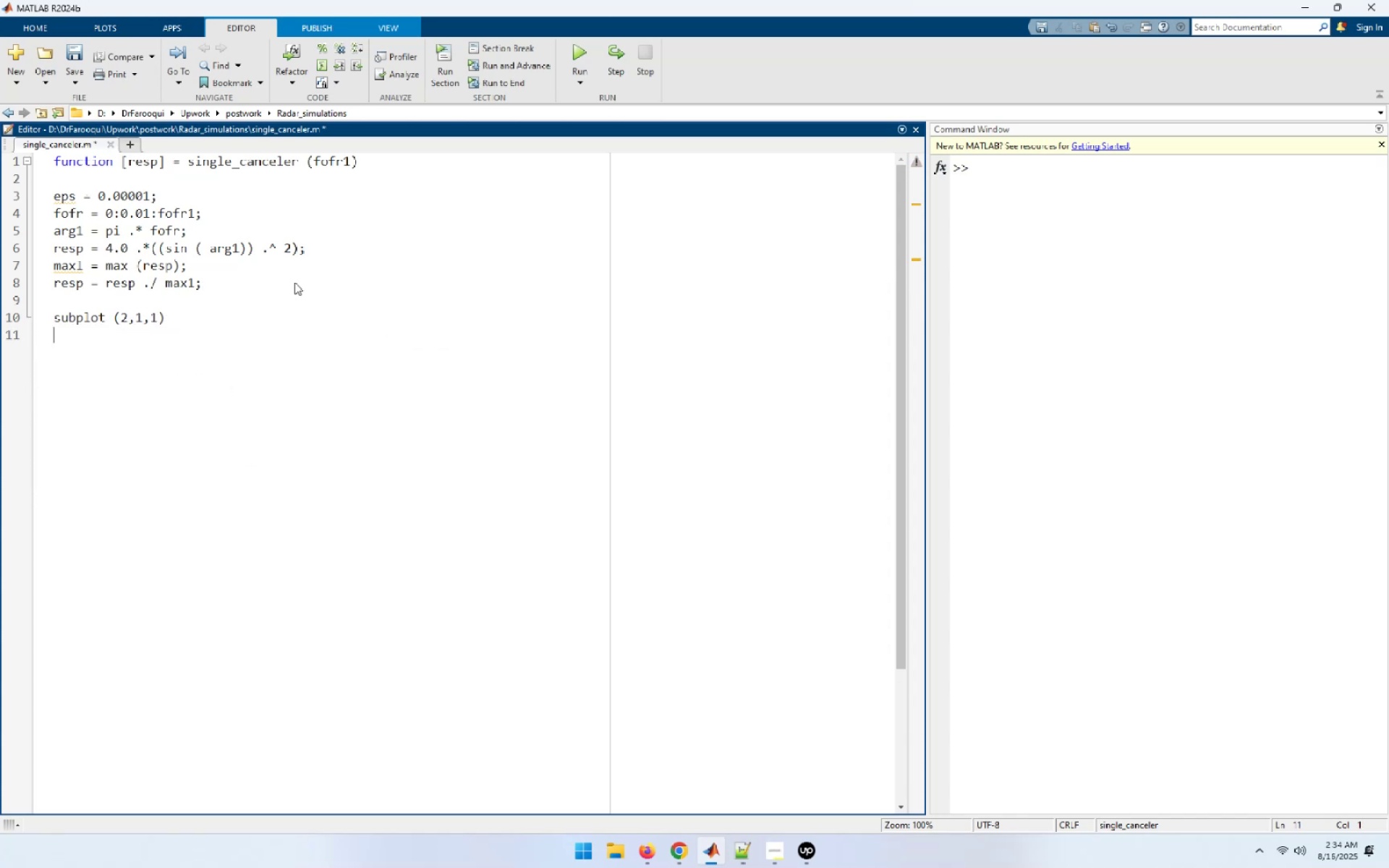 
key(Enter)
 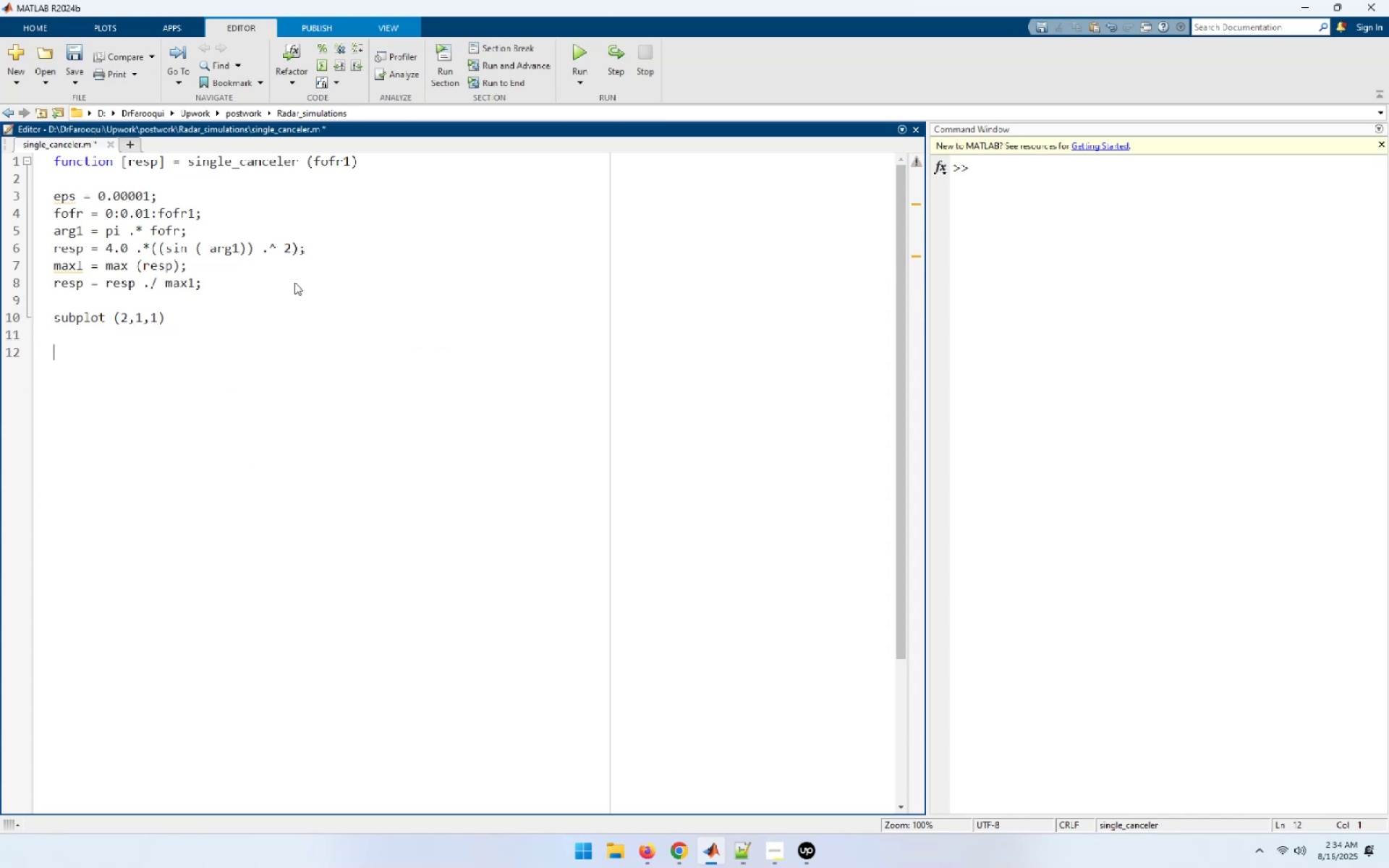 
type(plot (fofr, resp, 'l)
key(Backspace)
type(k'))
 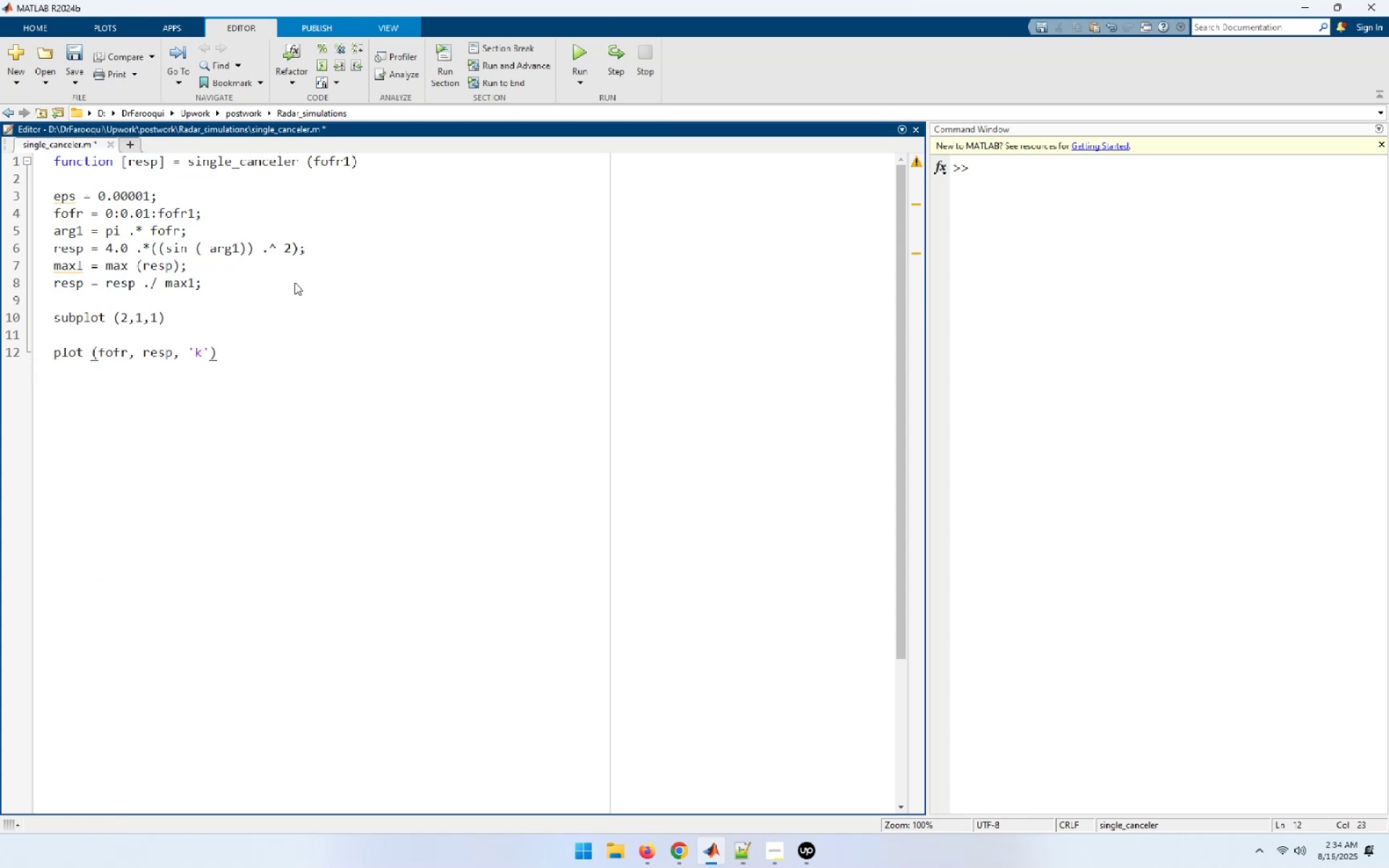 
key(Enter)
 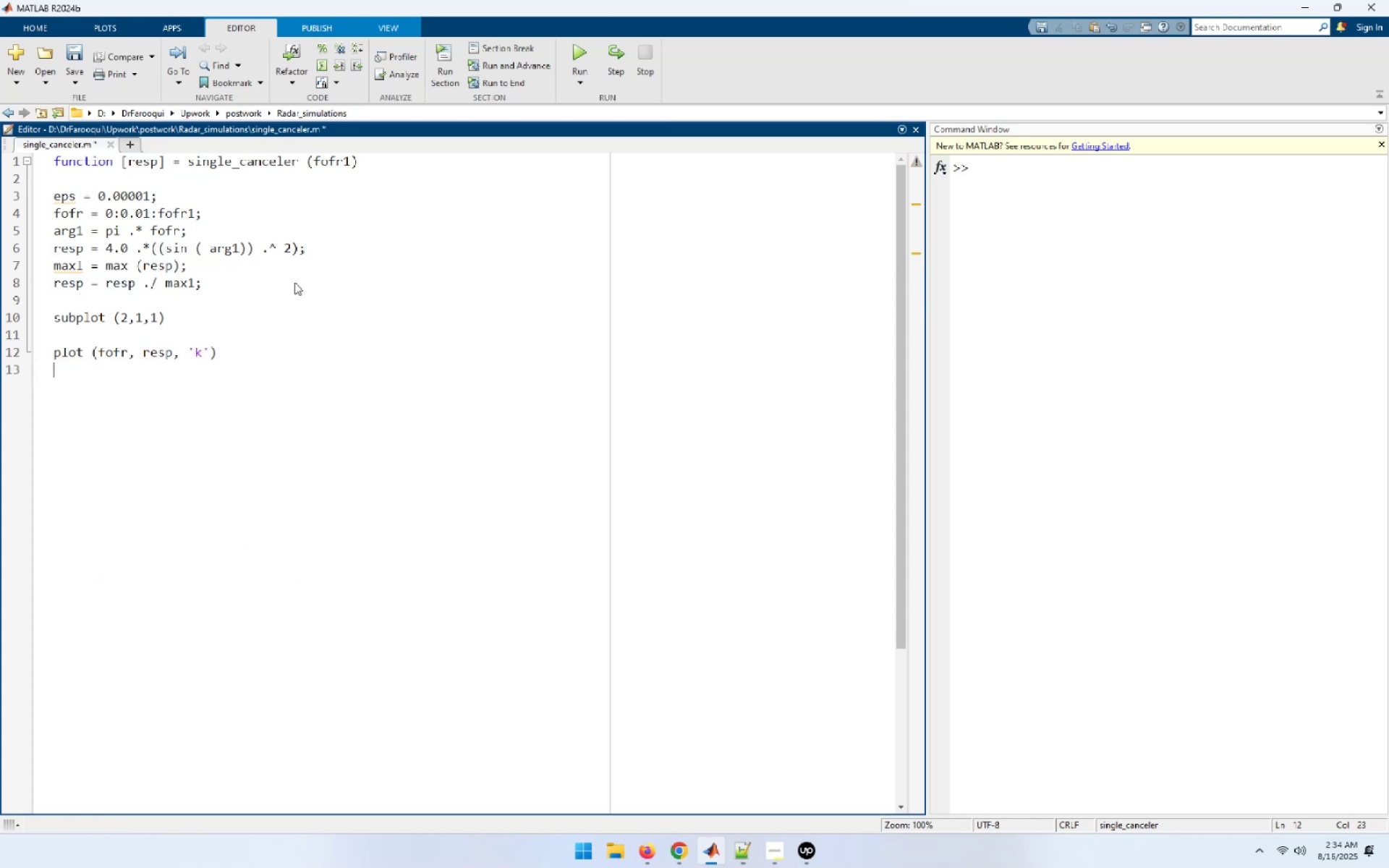 
key(Enter)
 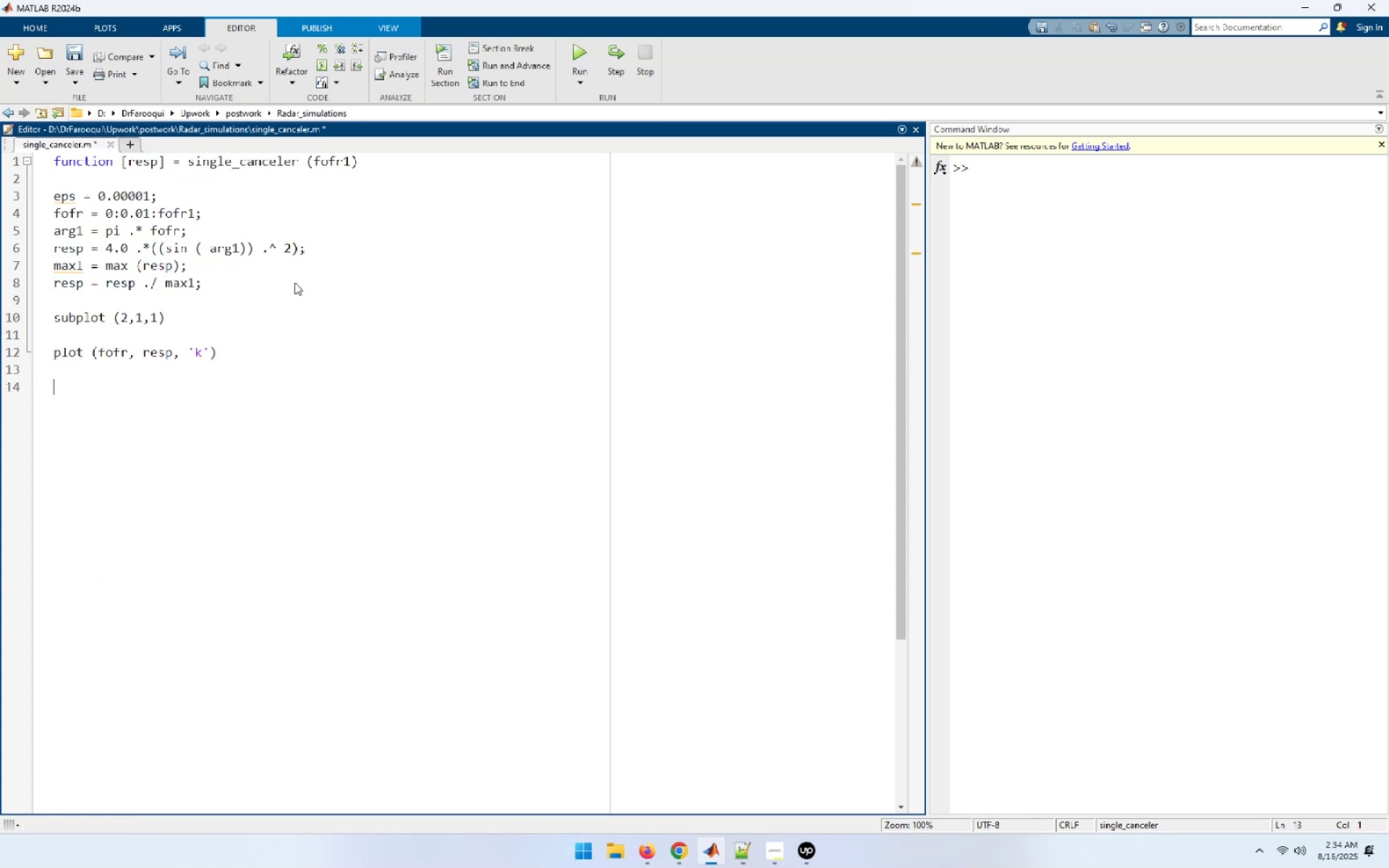 
type(xlabel (Normalizaed )
key(Backspace)
key(Backspace)
 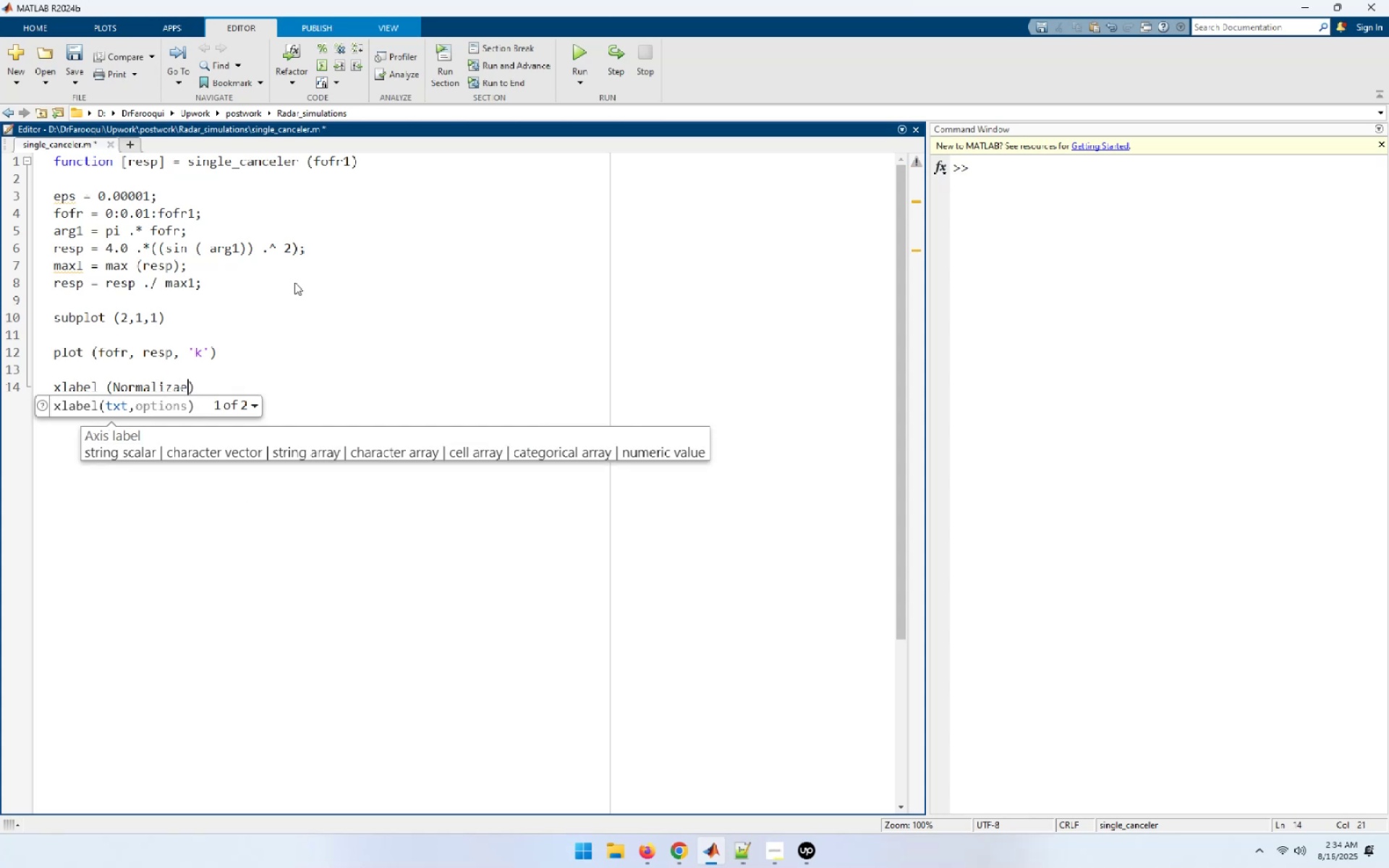 
key(Control+ControlLeft)
 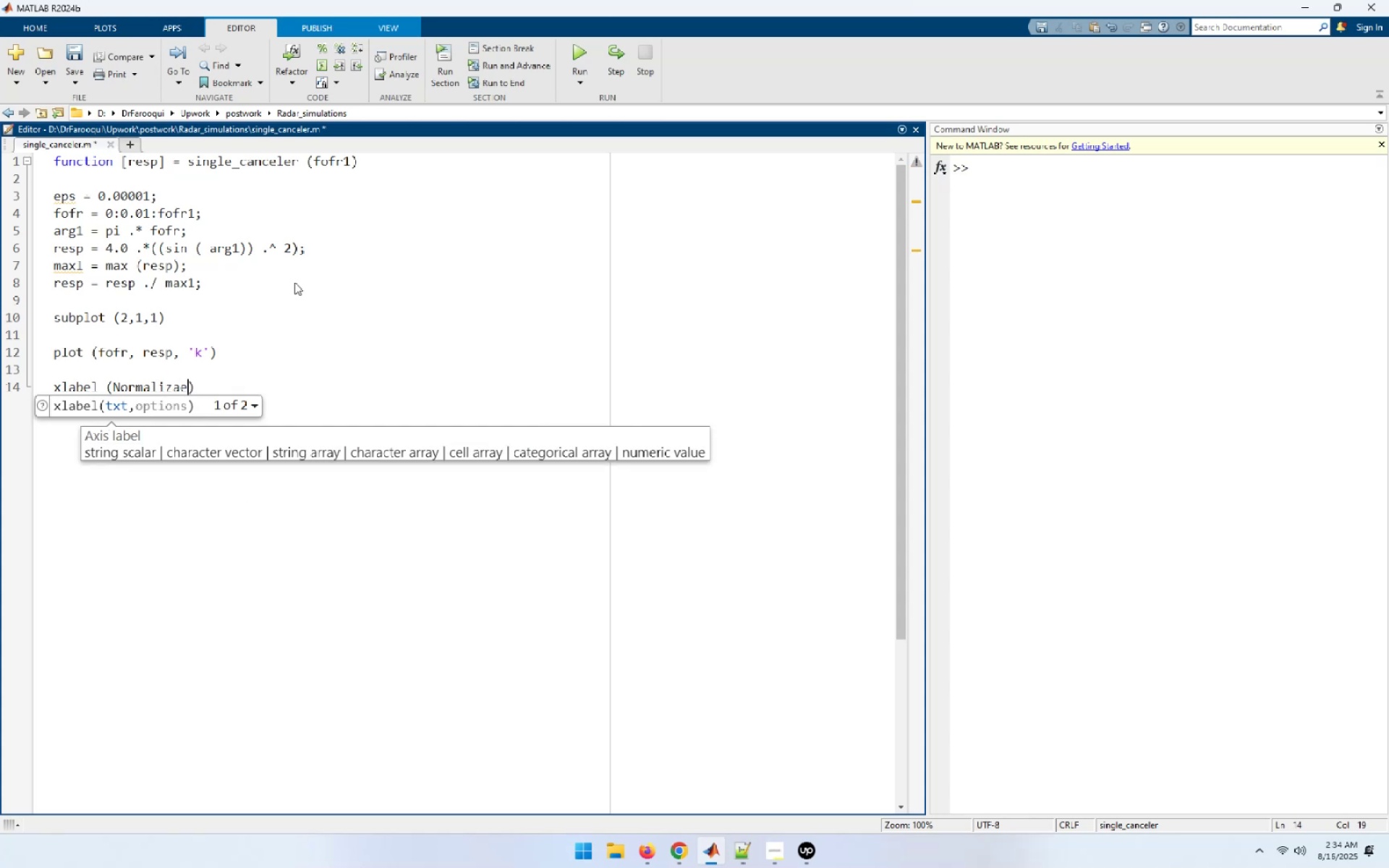 
key(Control+Backspace)
 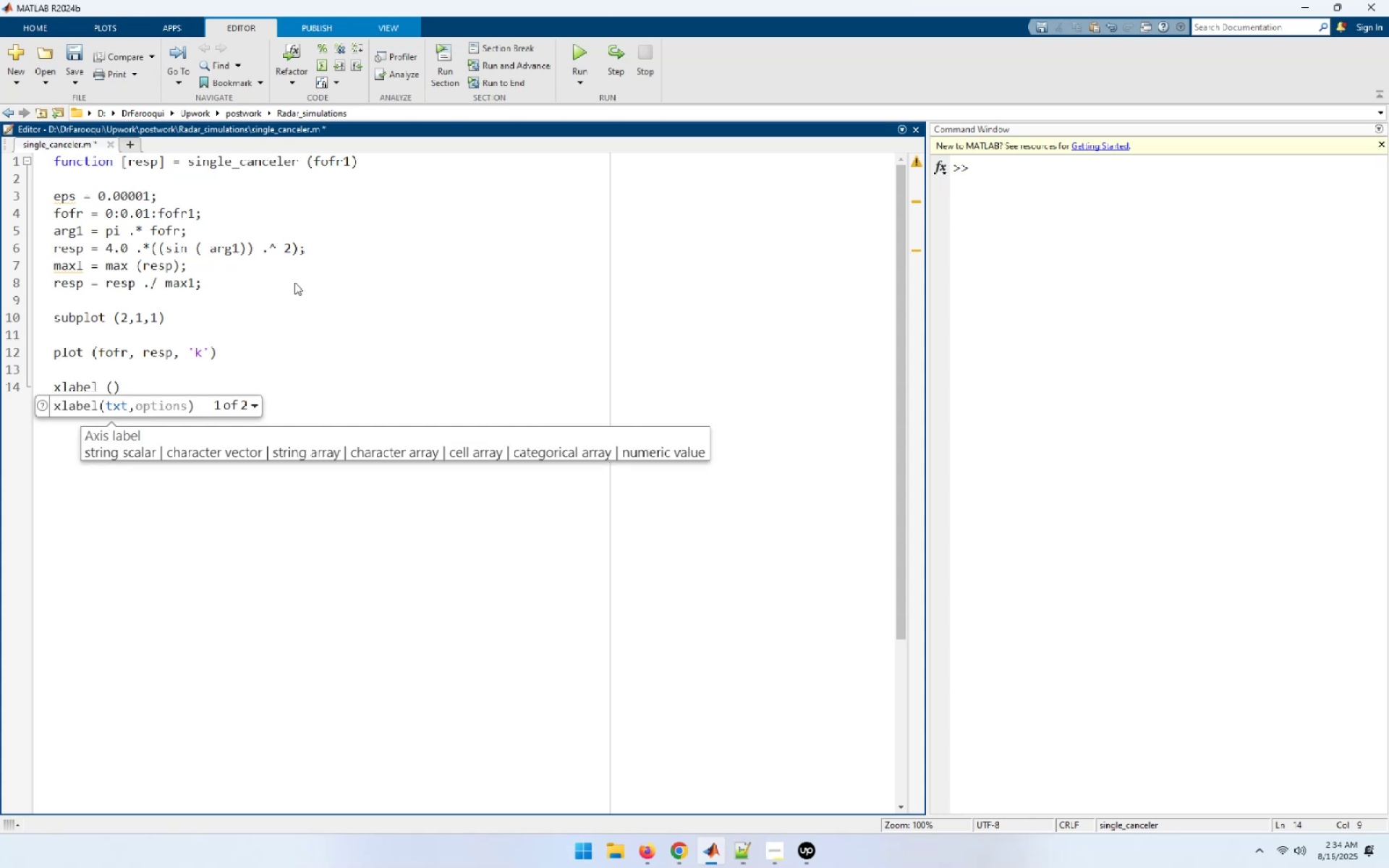 
type('Normalized f)
key(Backspace)
type(Frequency - f/fr'))
 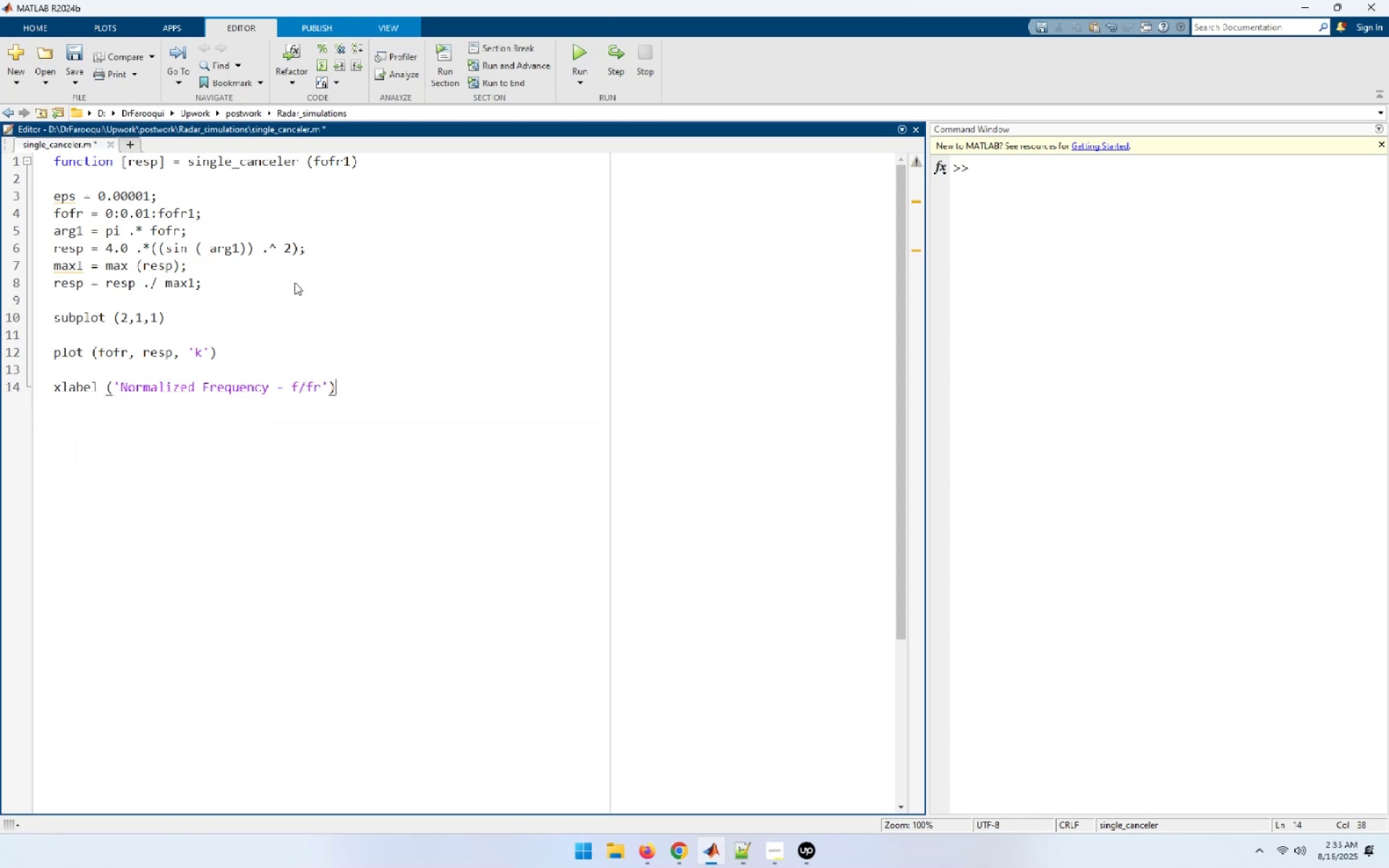 
key(Enter)
 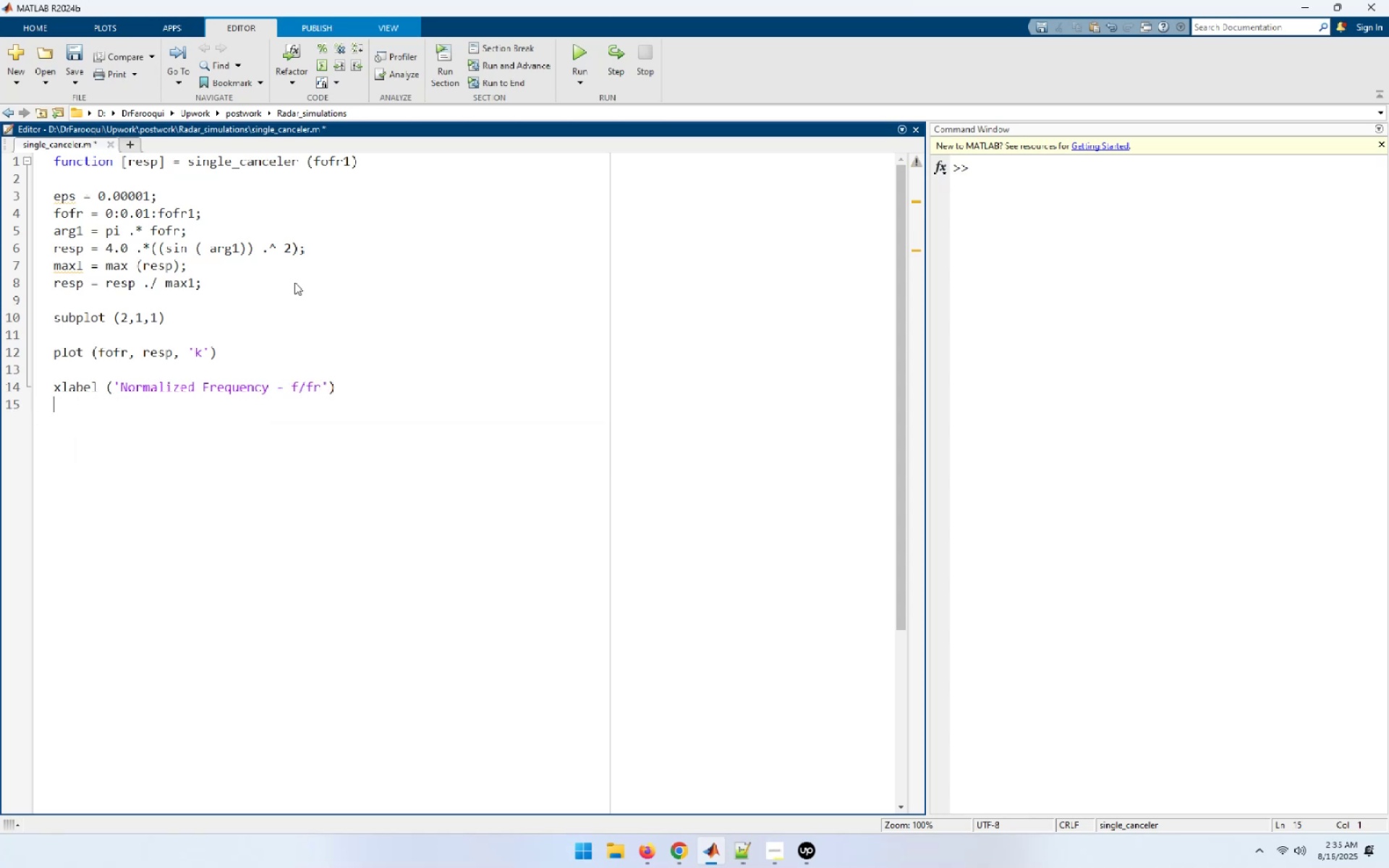 
type(ylabel ('Au)
key(Backspace)
type(mp)
key(Backspace)
type(litude Response - Volts )
key(Backspace)
type('))
 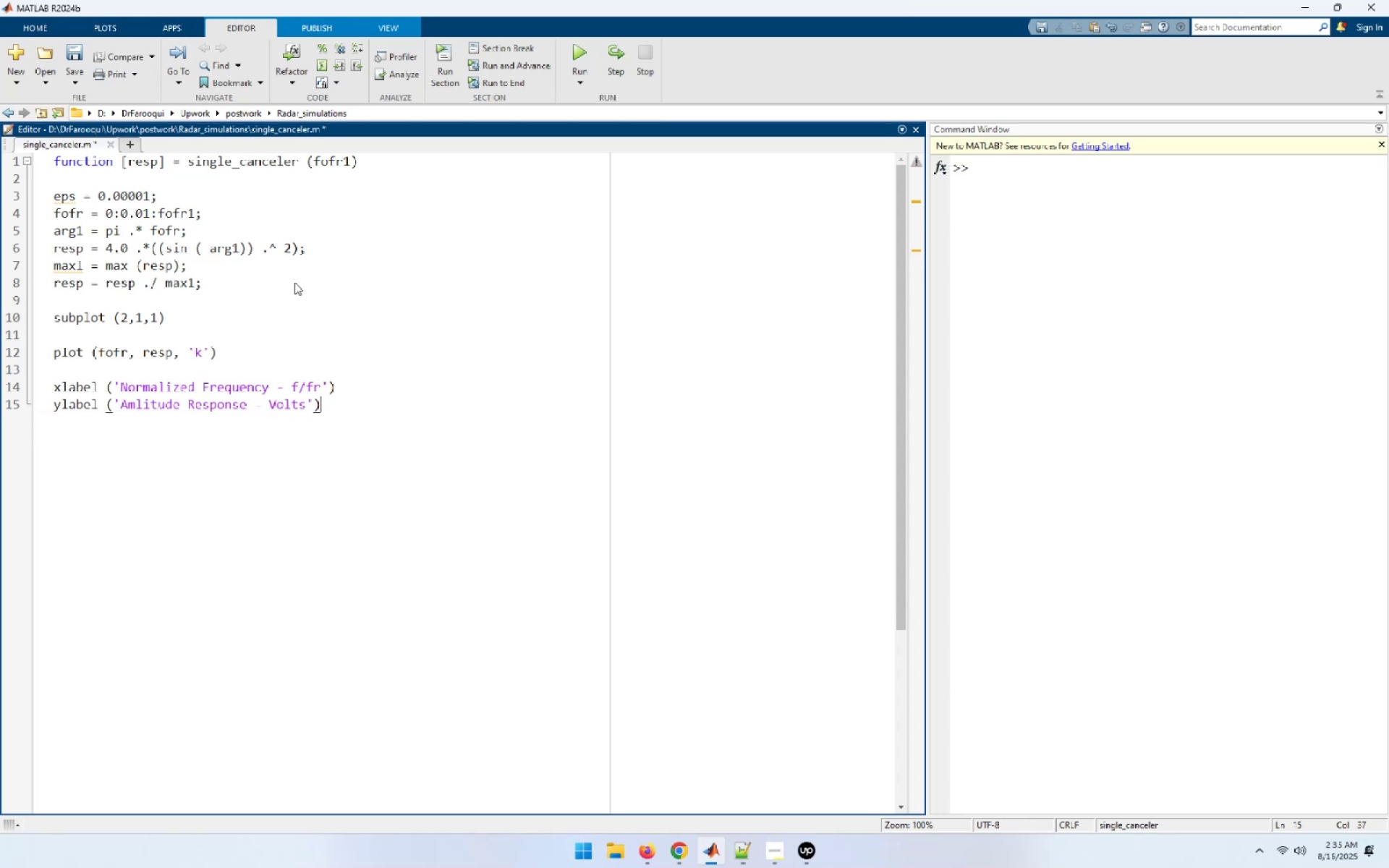 
key(Enter)
 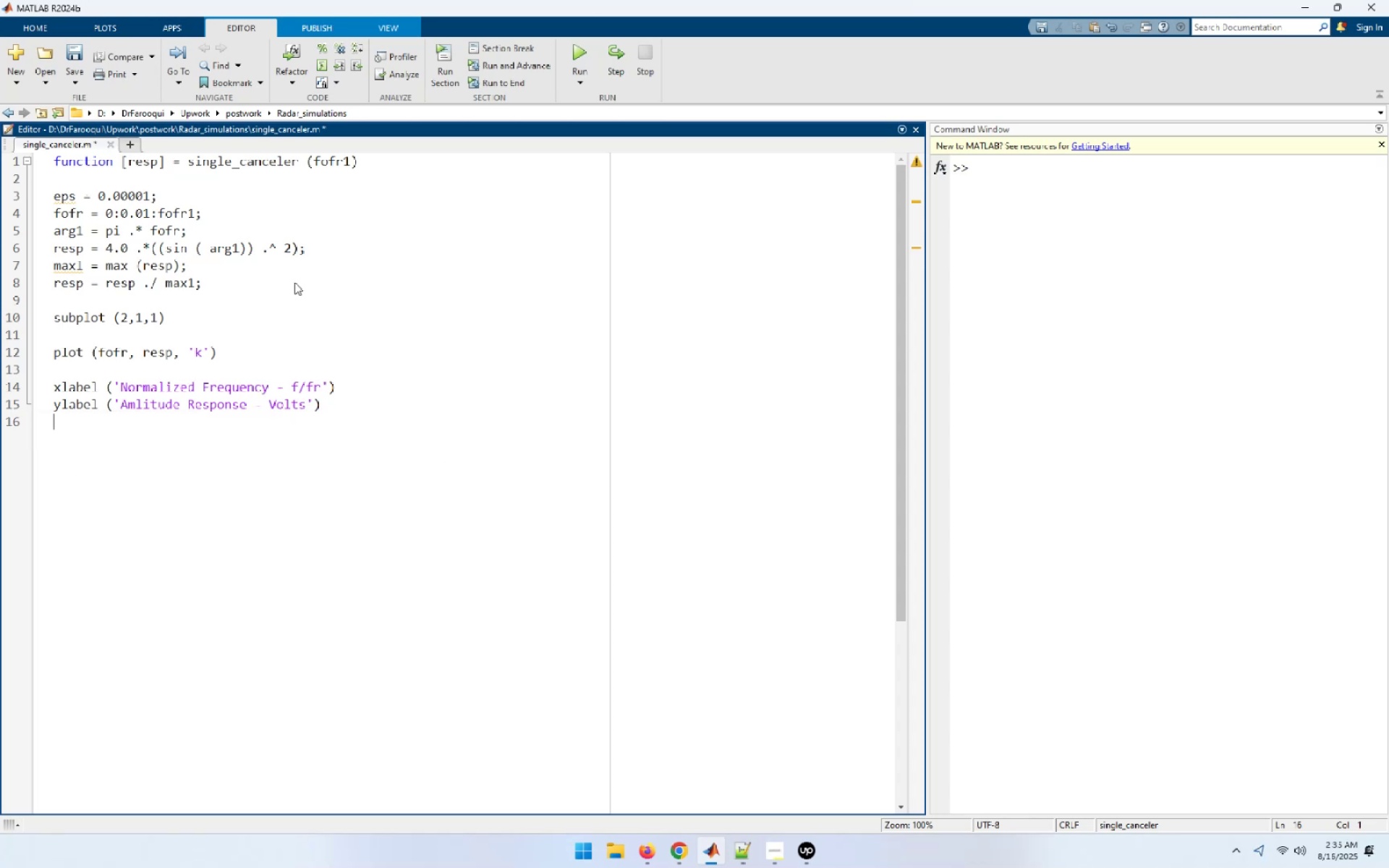 
key(Enter)
 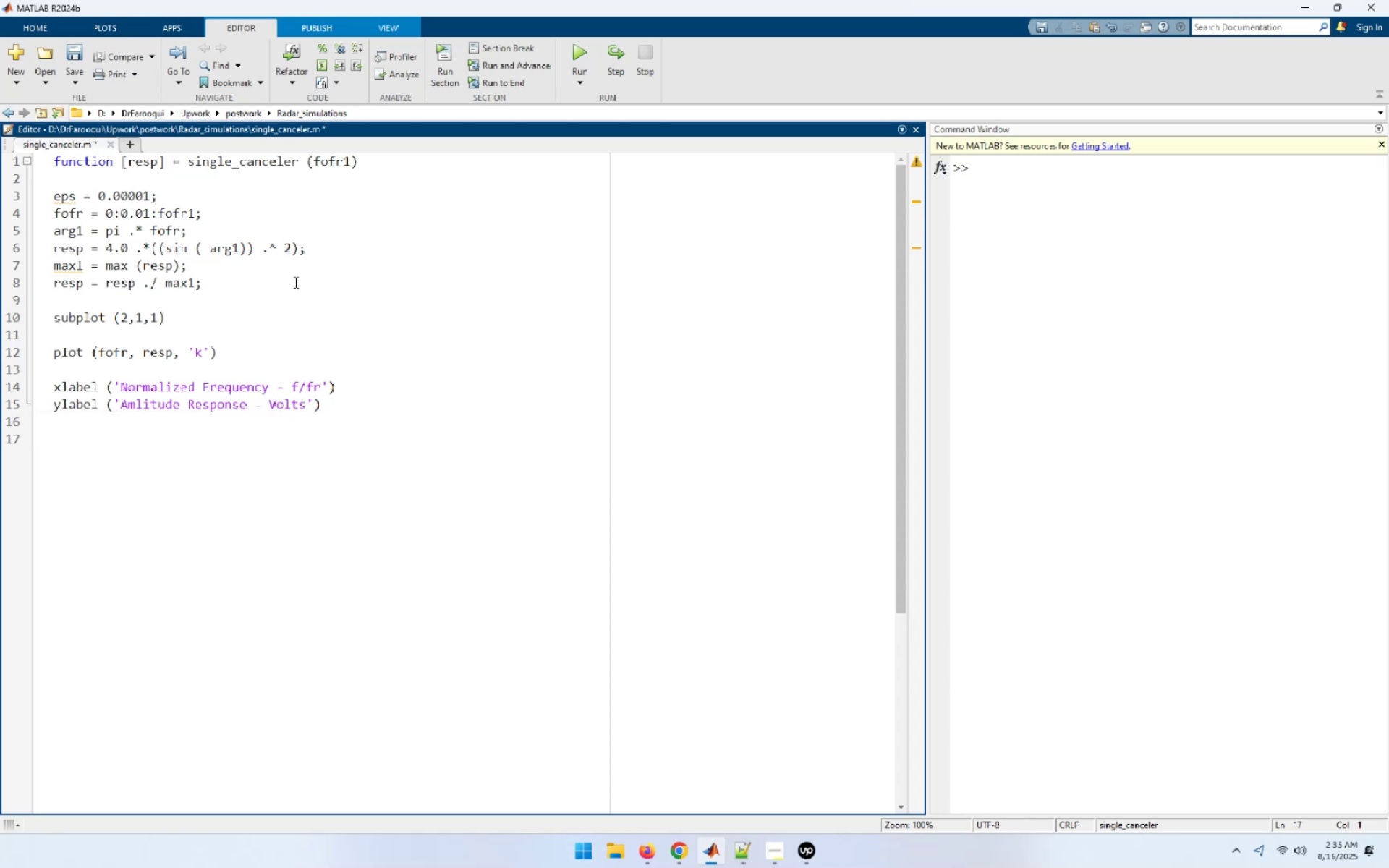 
type(grid)
 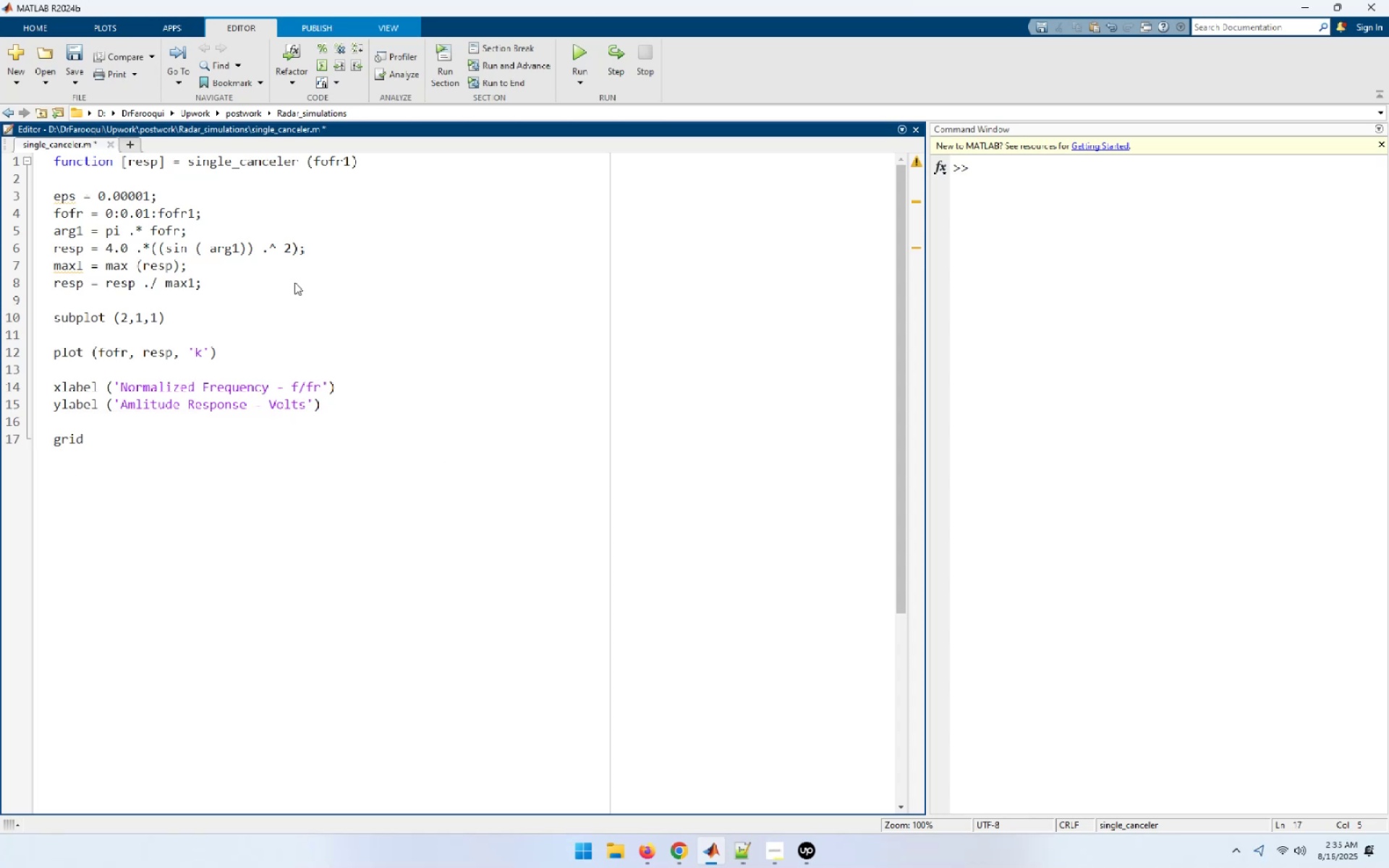 
key(Enter)
 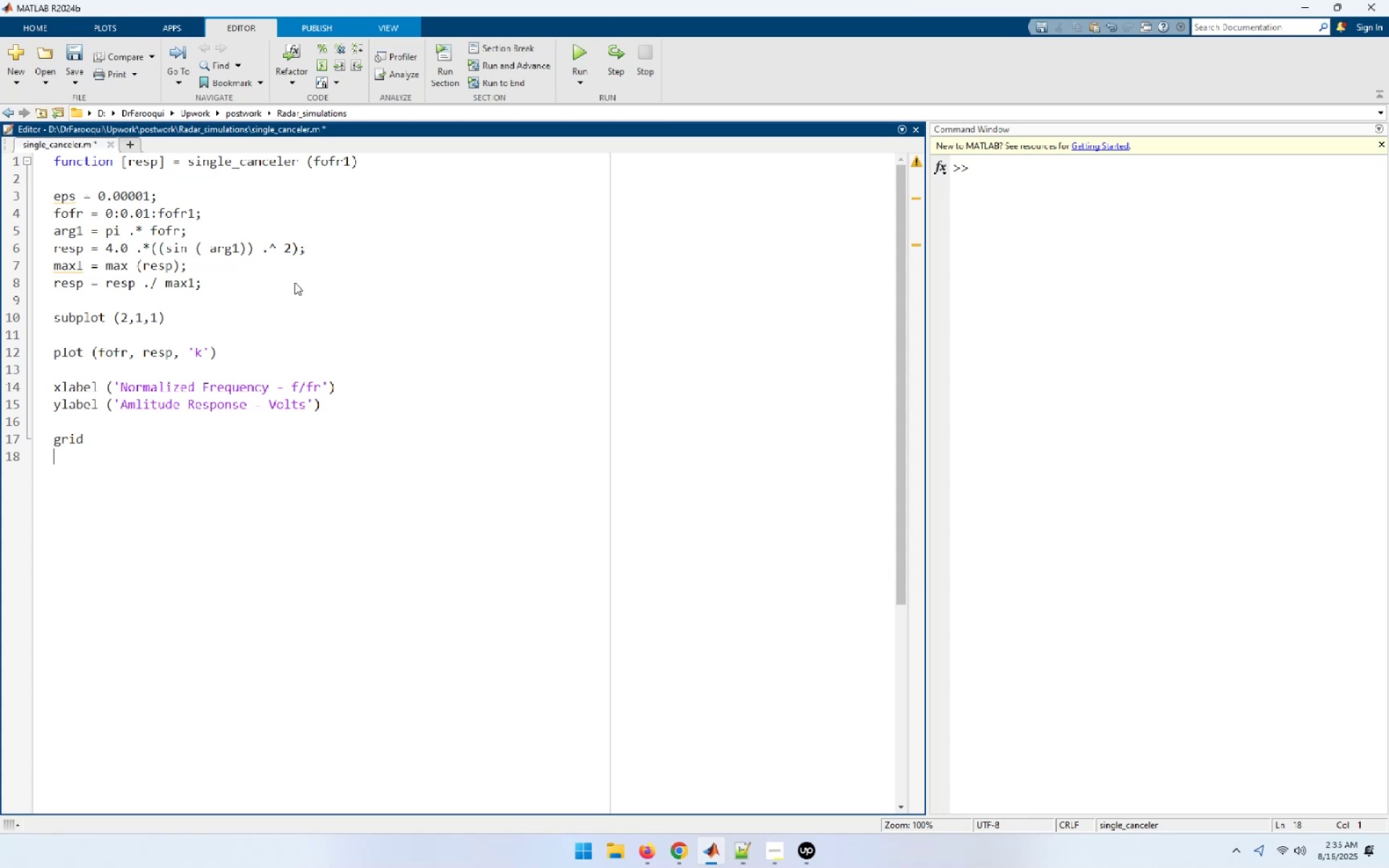 
key(Enter)
 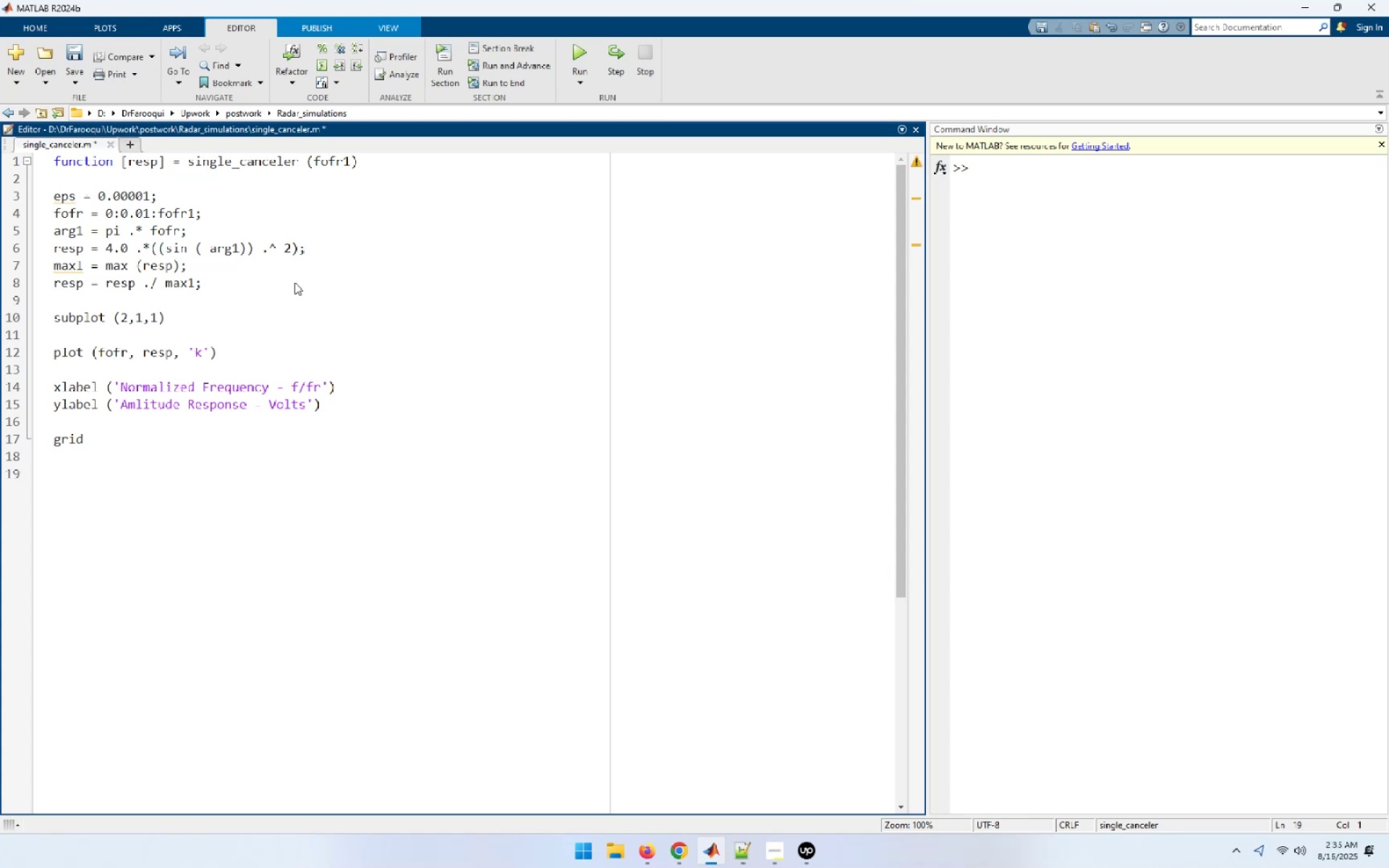 
type(subplot (2,1,2()
key(Backspace)
type())
 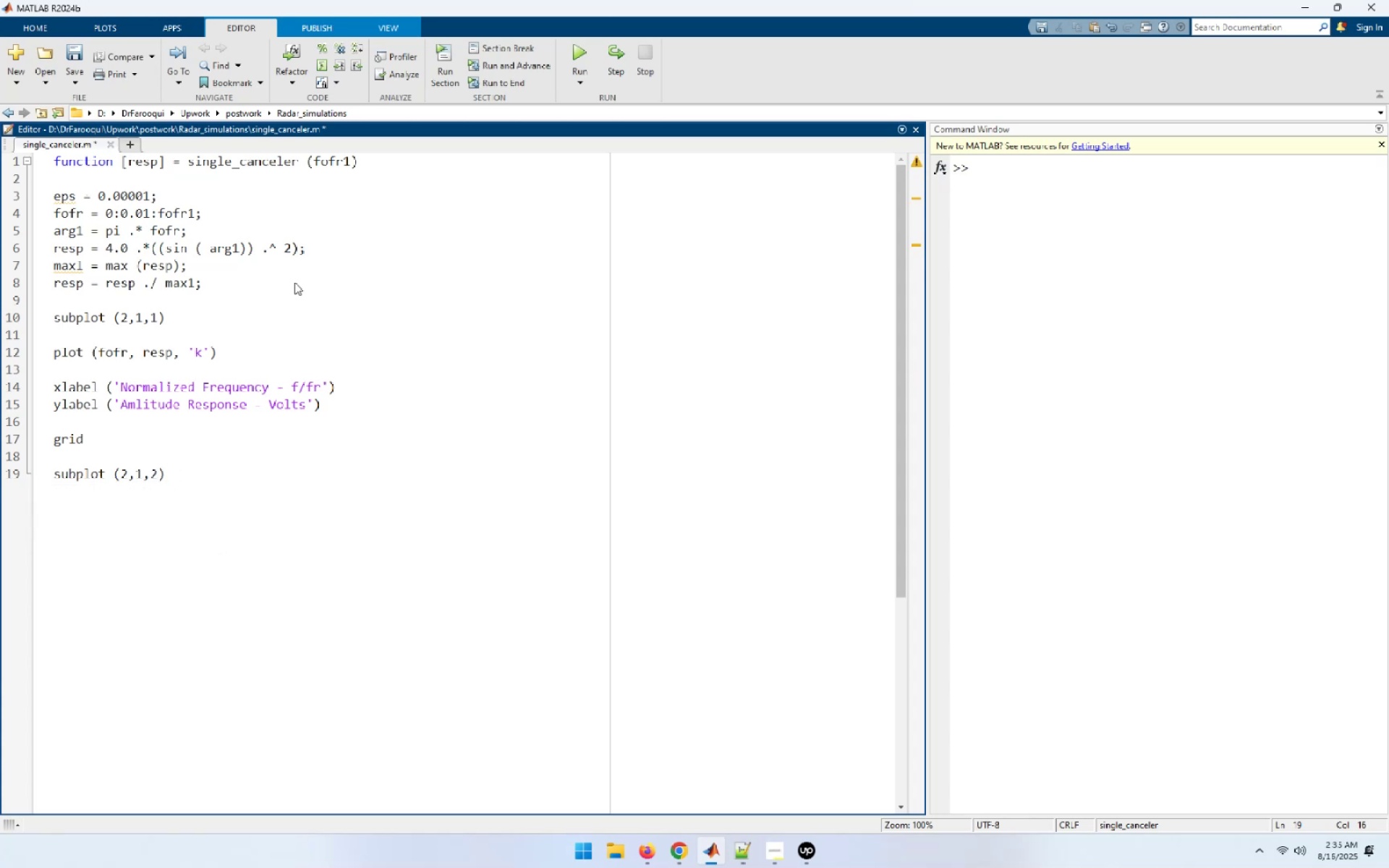 
key(Enter)
 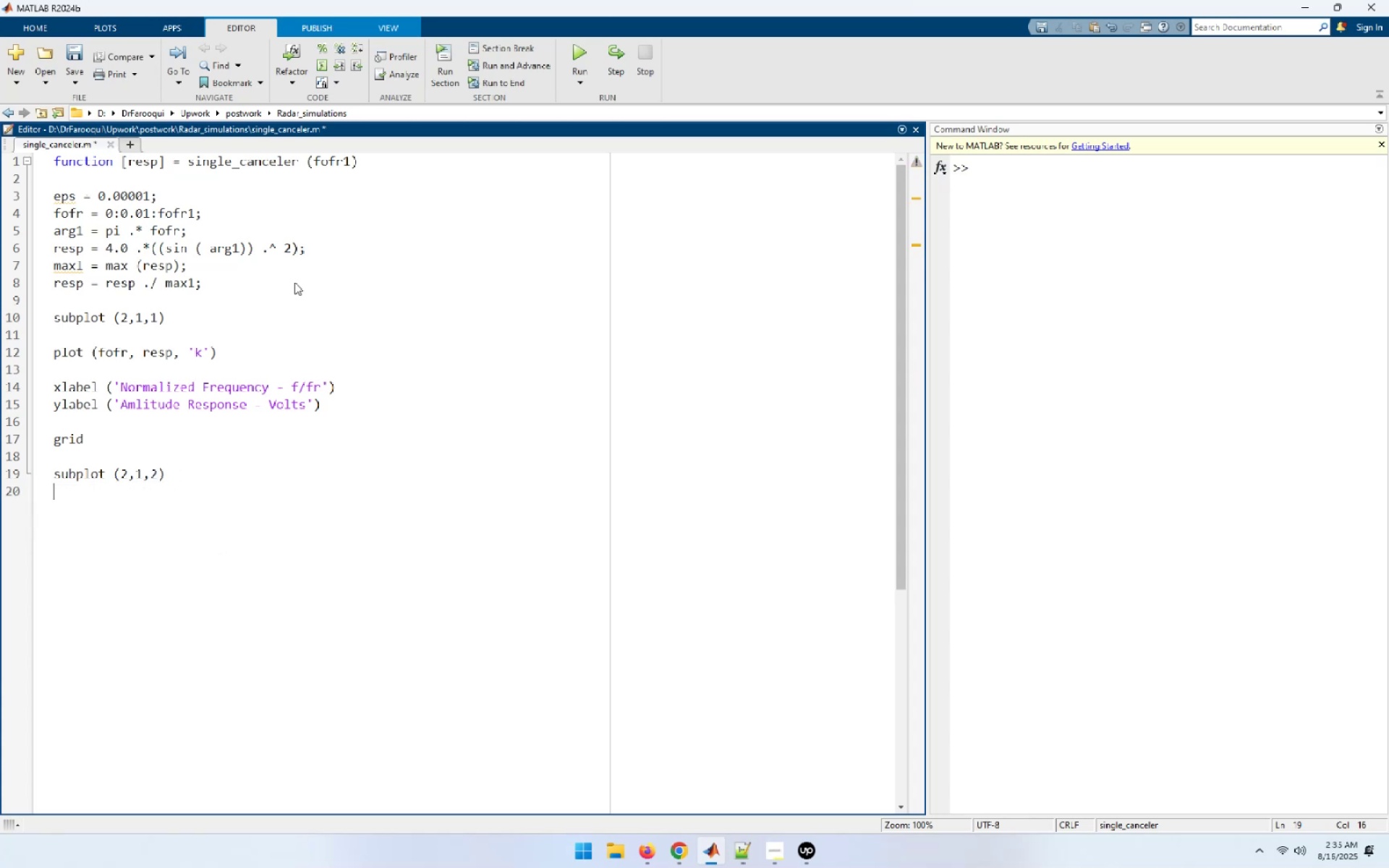 
key(Enter)
 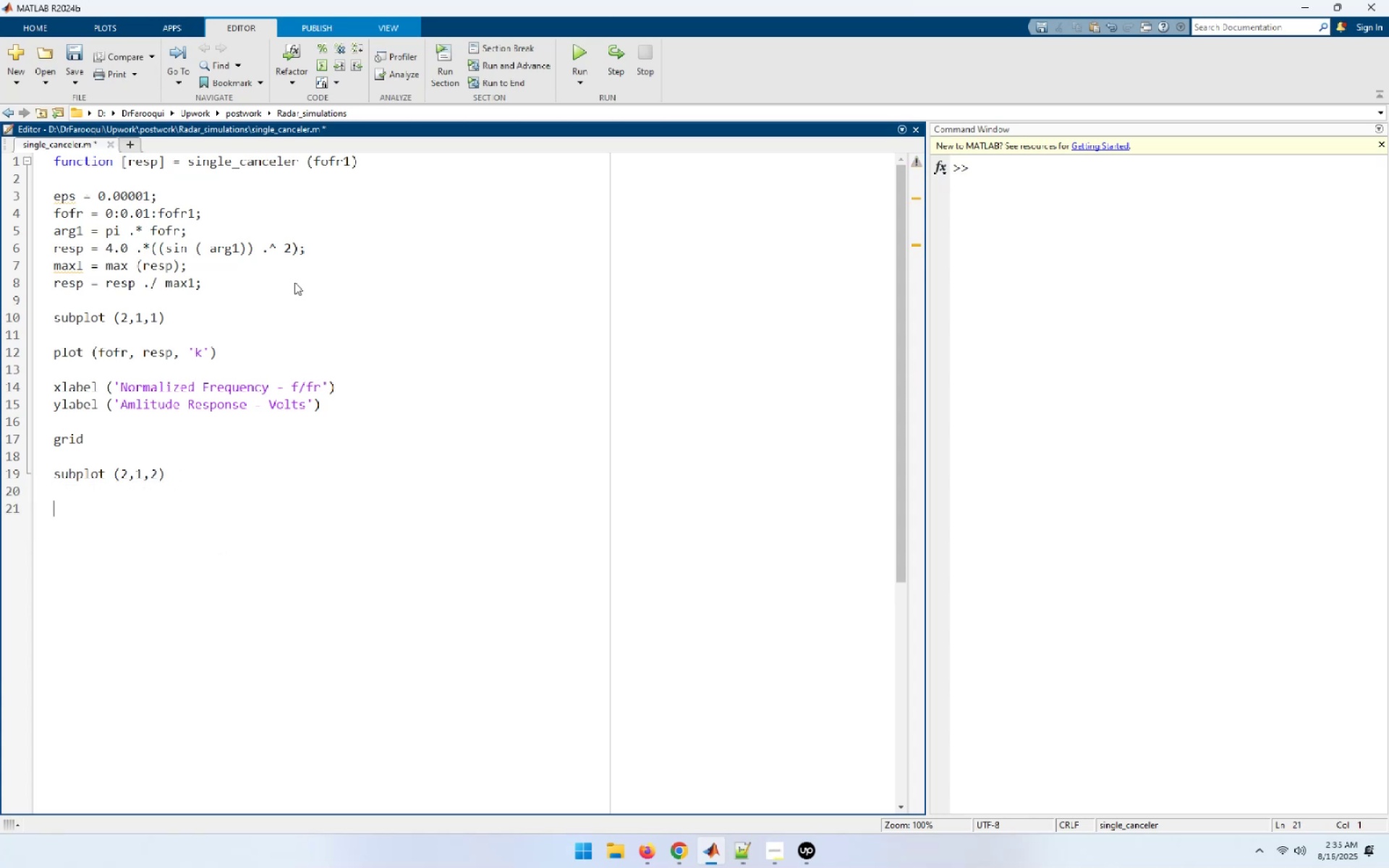 
type(resp =)
key(Backspace)
type(= 10)
 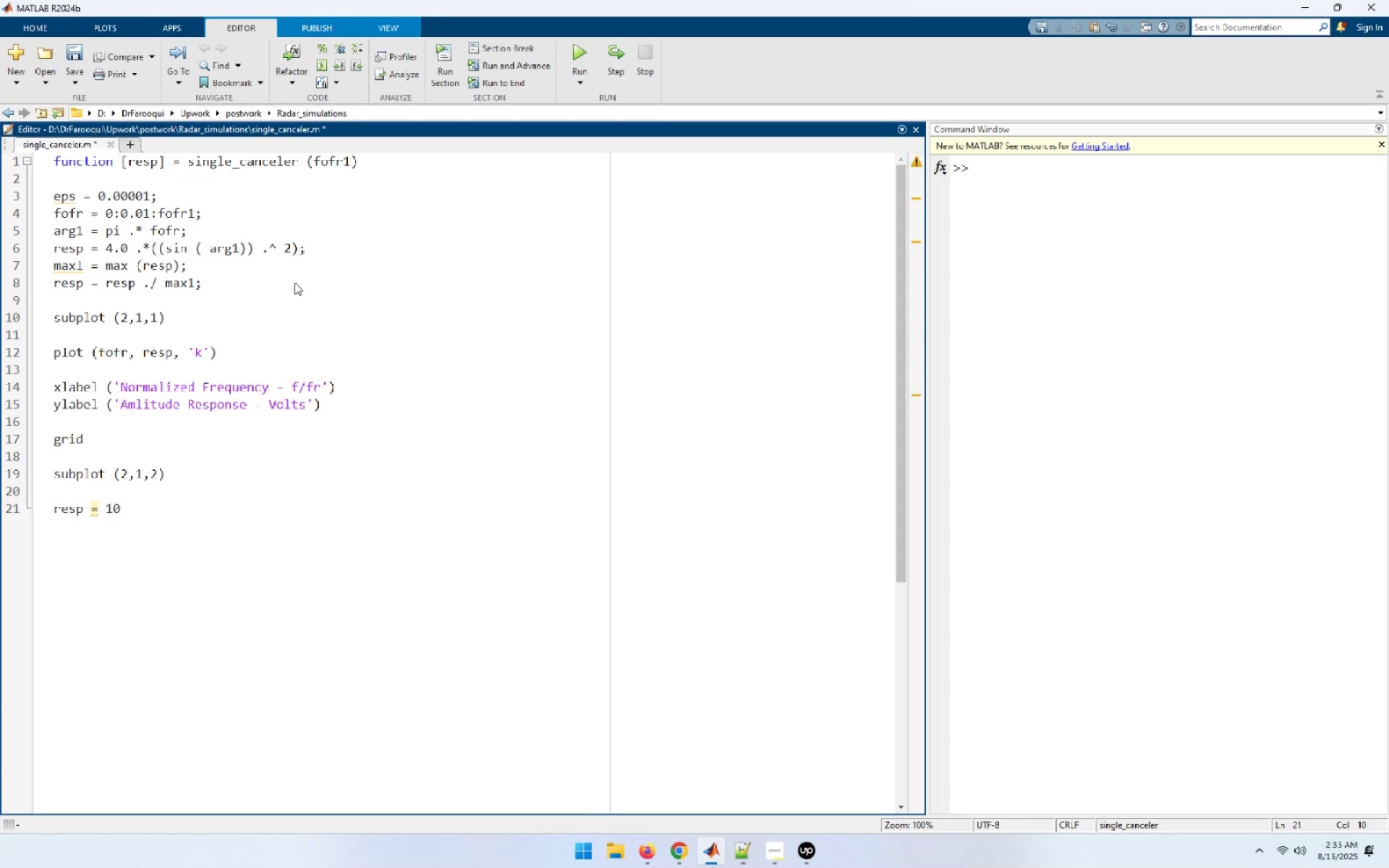 
type(.0 *log10 (resp + esp)
key(Backspace)
key(Backspace)
type(ps);)
 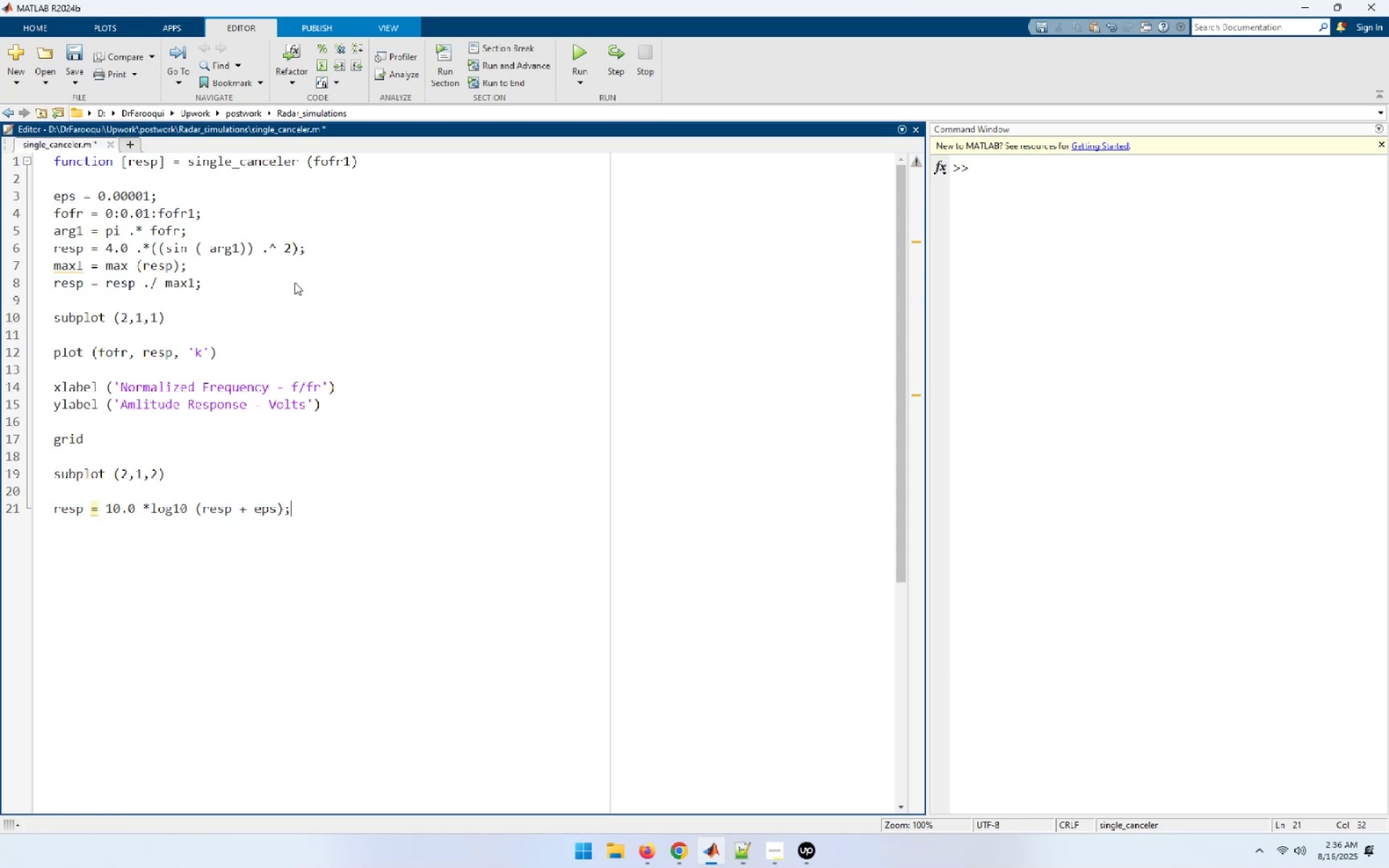 
key(Enter)
 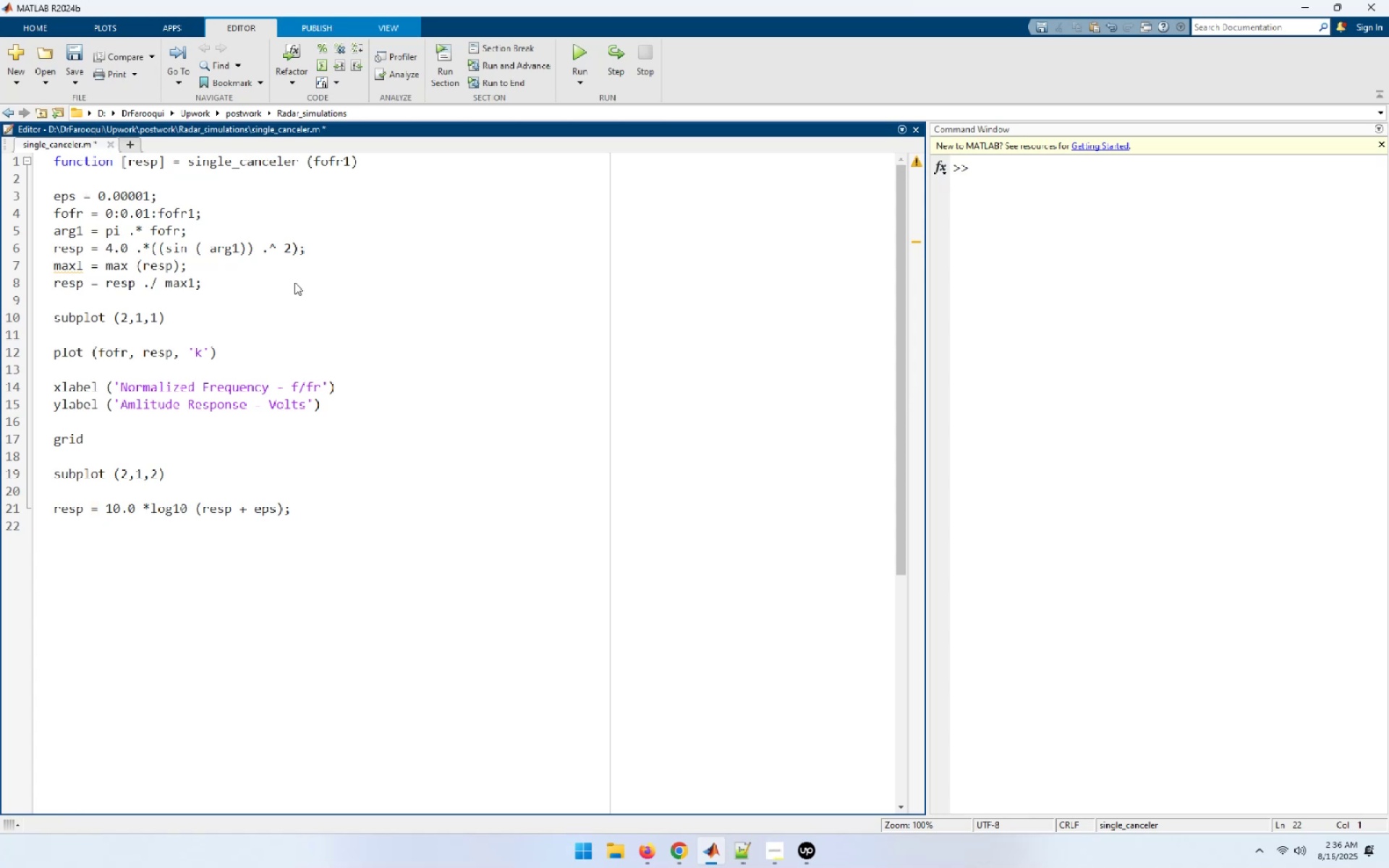 
key(Enter)
 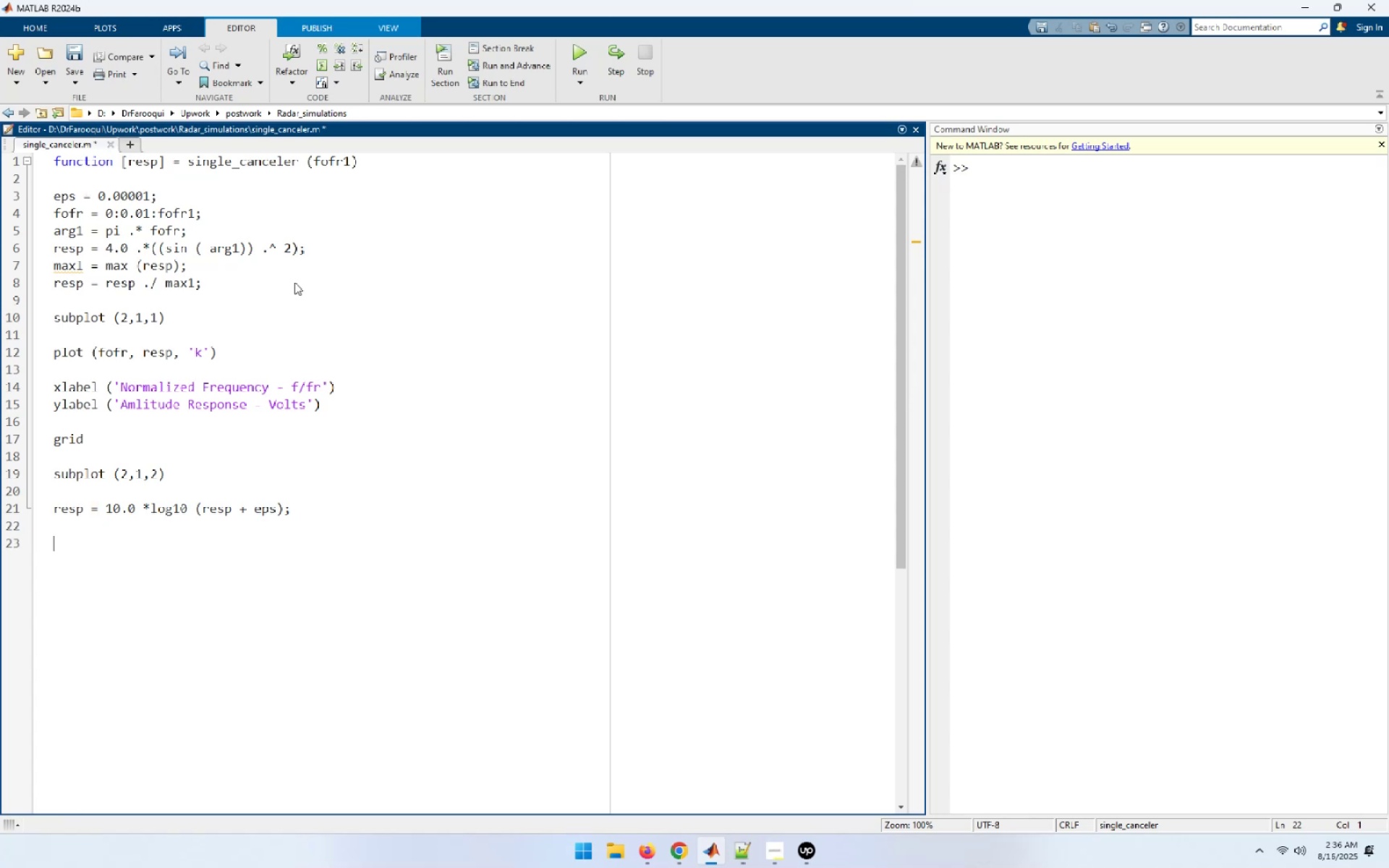 
type(plot (fofr, respt)
key(Backspace)
type(, 'k))
key(Backspace)
 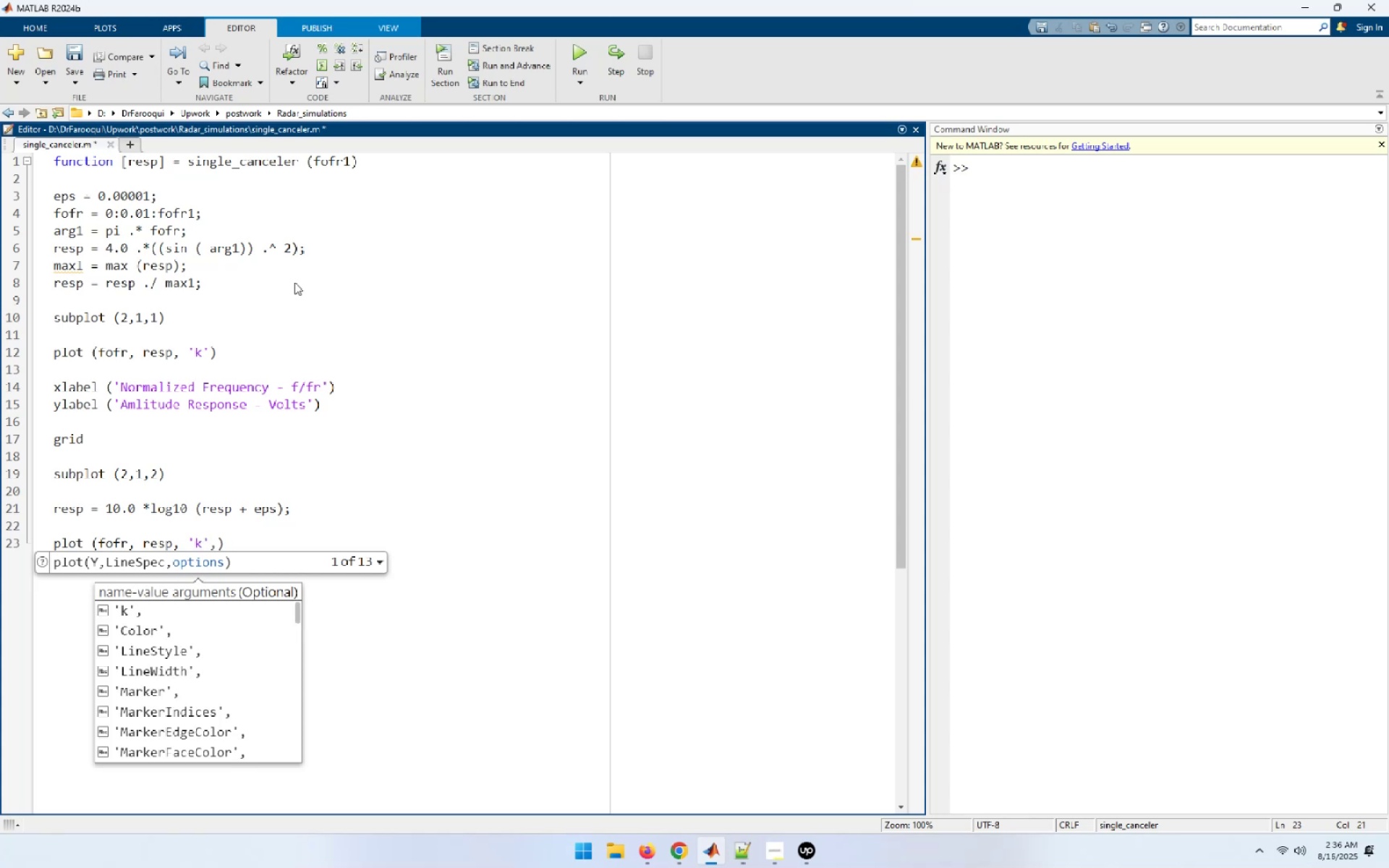 
key(ArrowRight)
 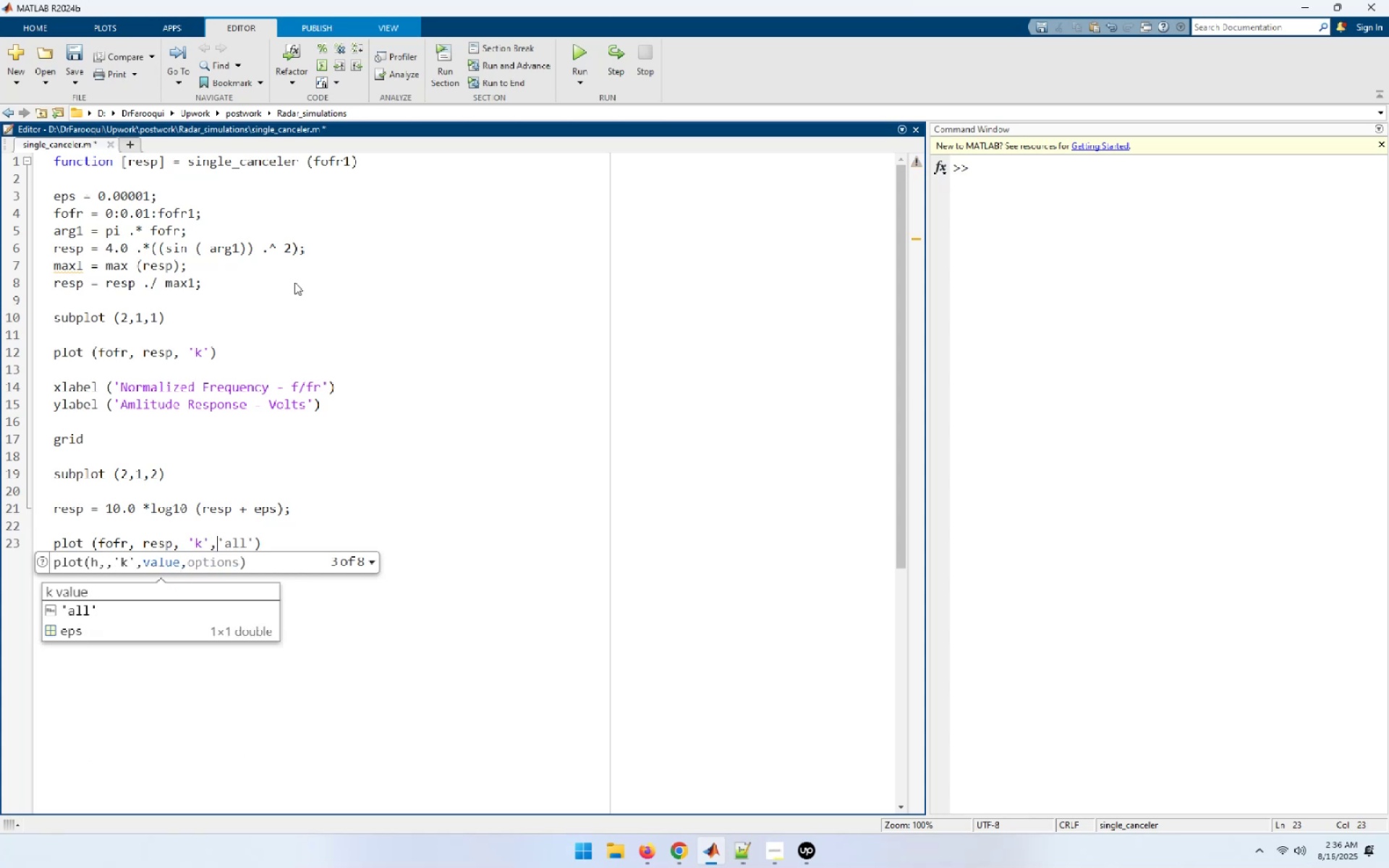 
key(ArrowRight)
 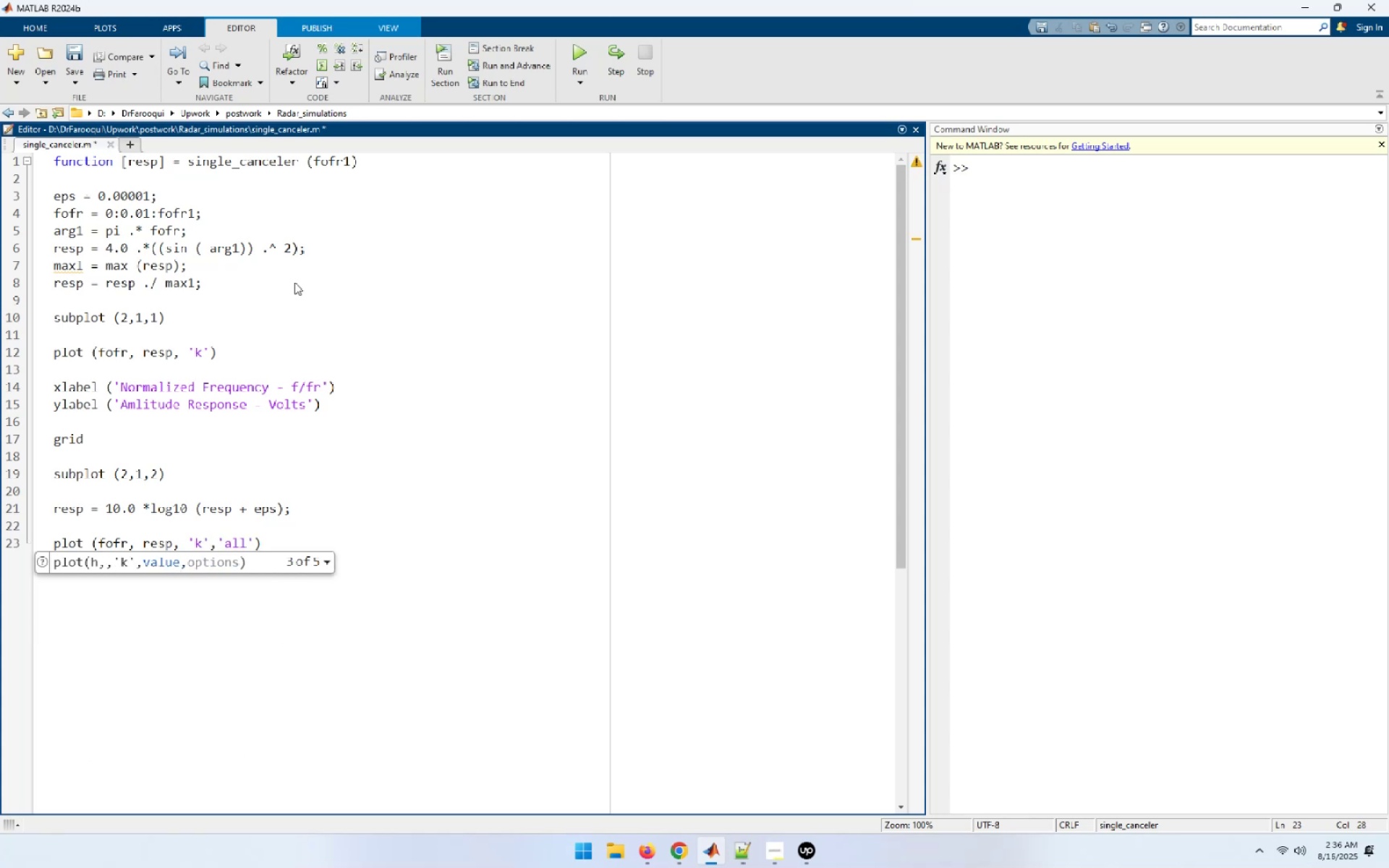 
key(Backspace)
 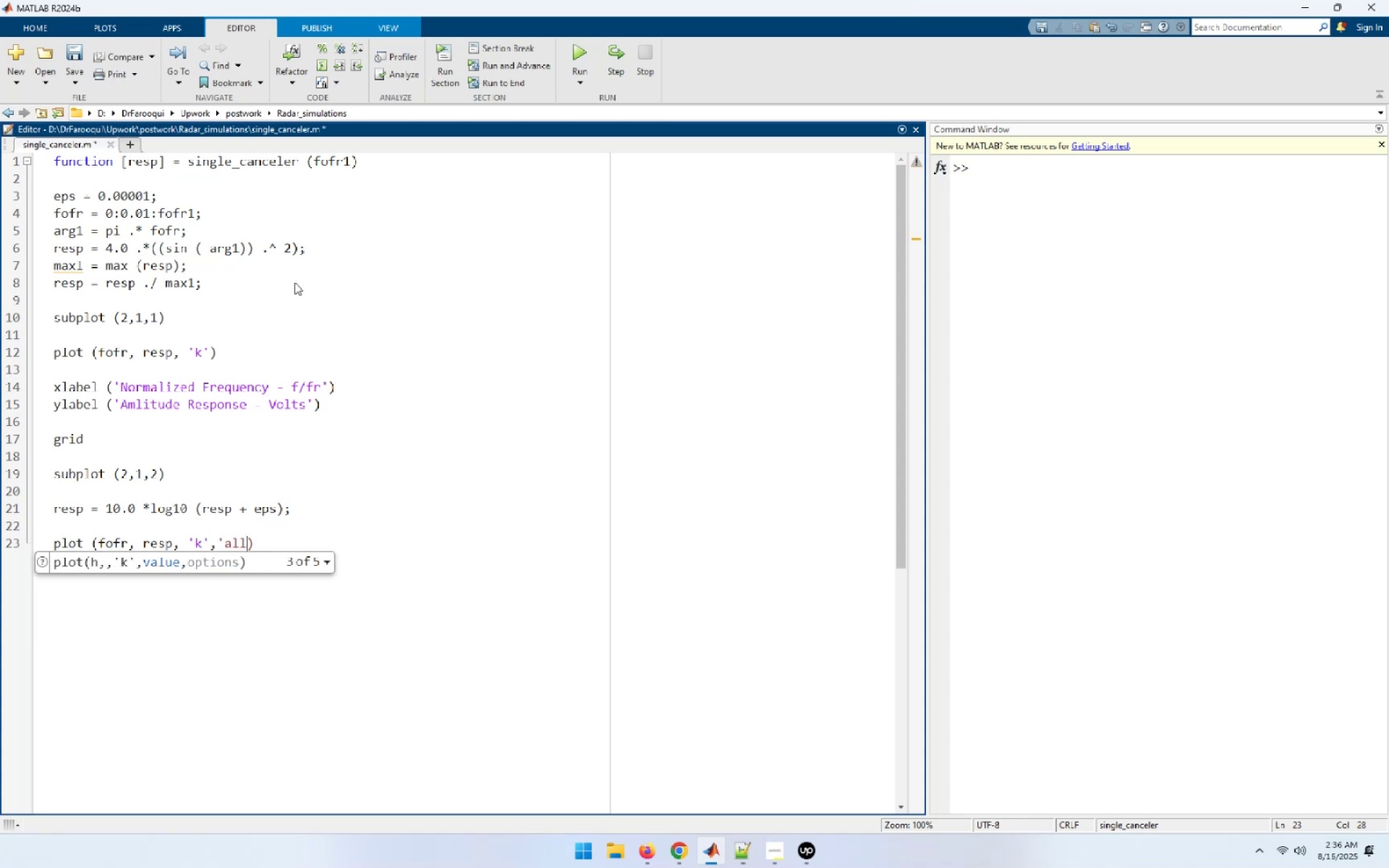 
key(Backspace)
 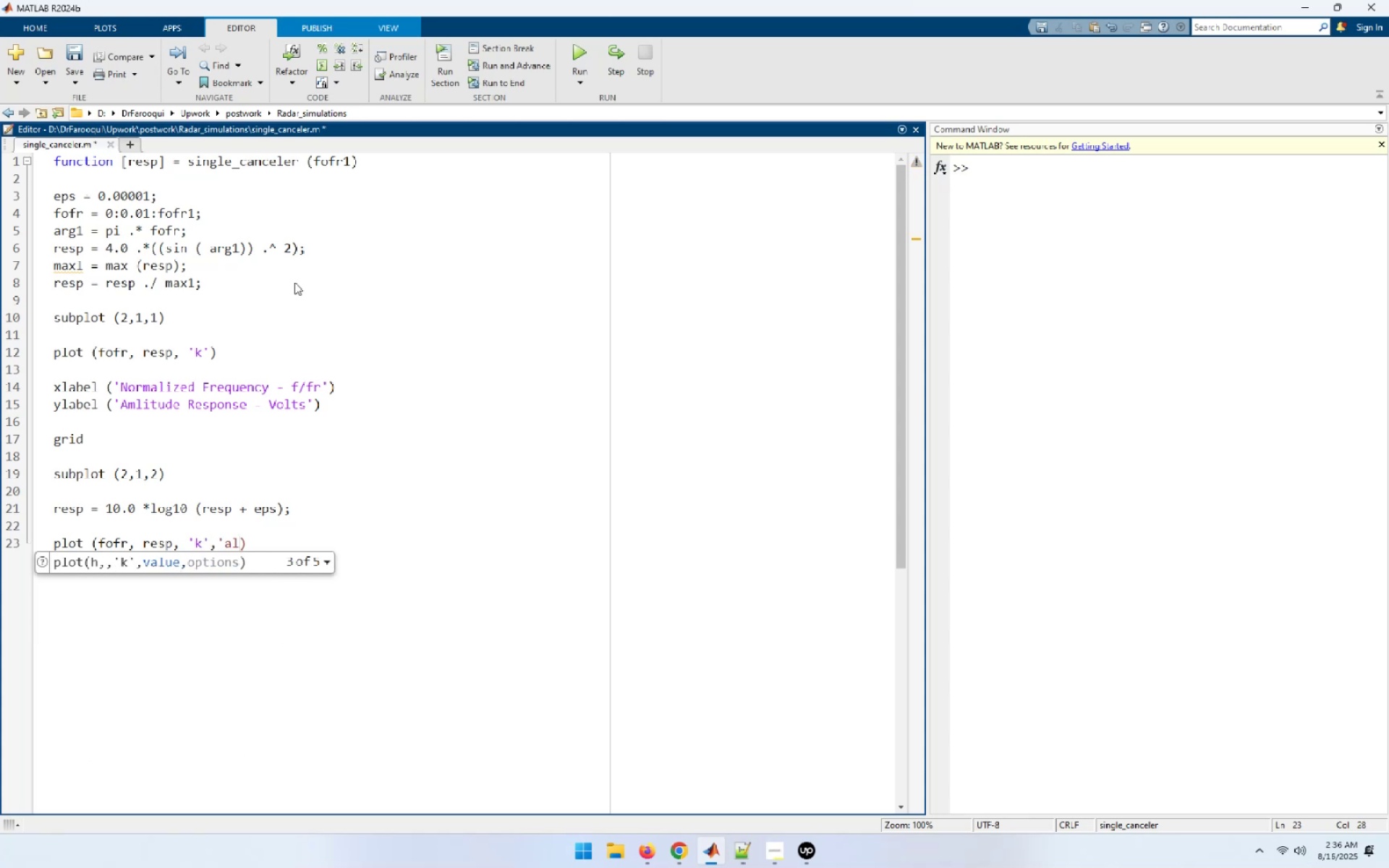 
key(Backspace)
 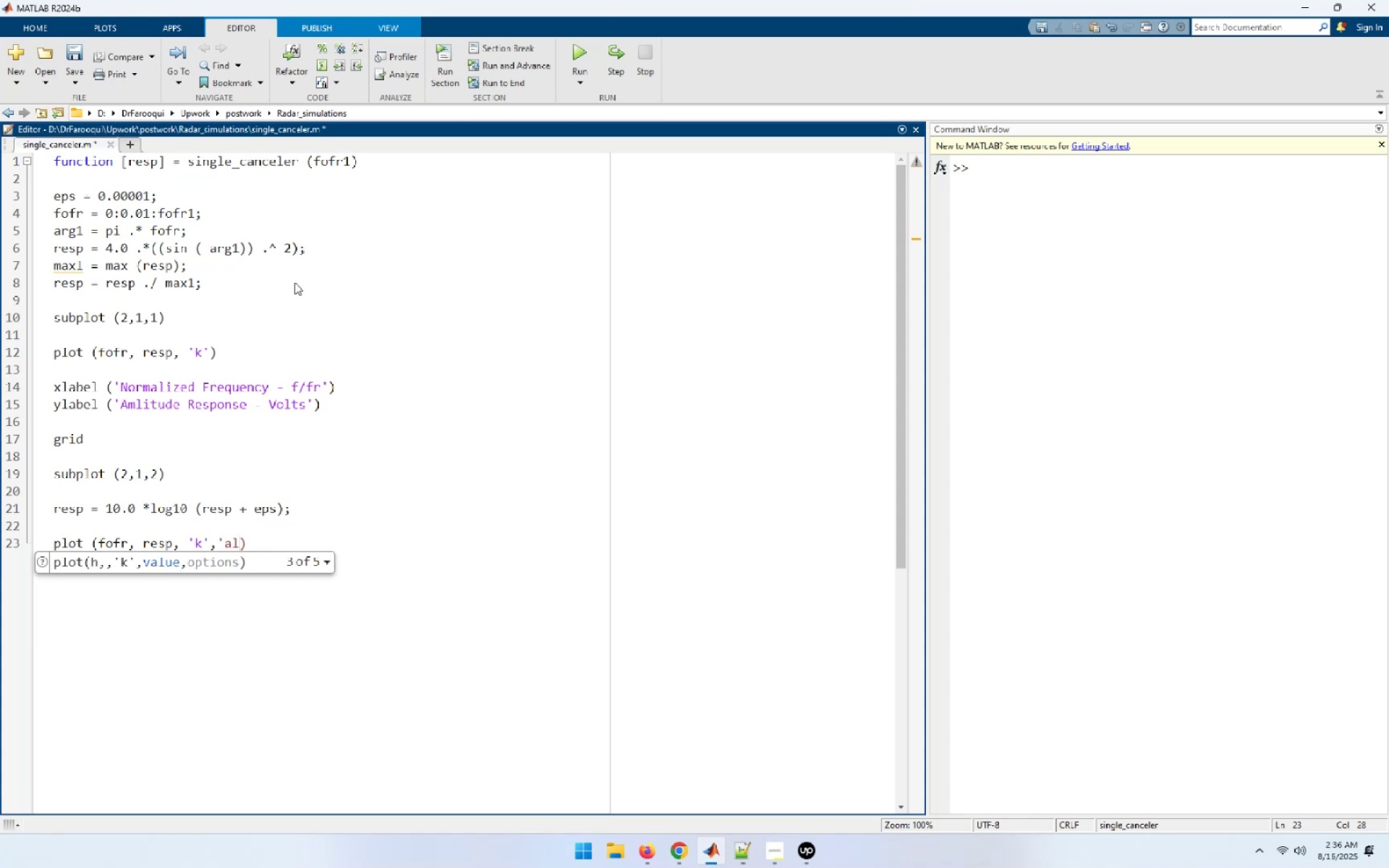 
key(Backspace)
 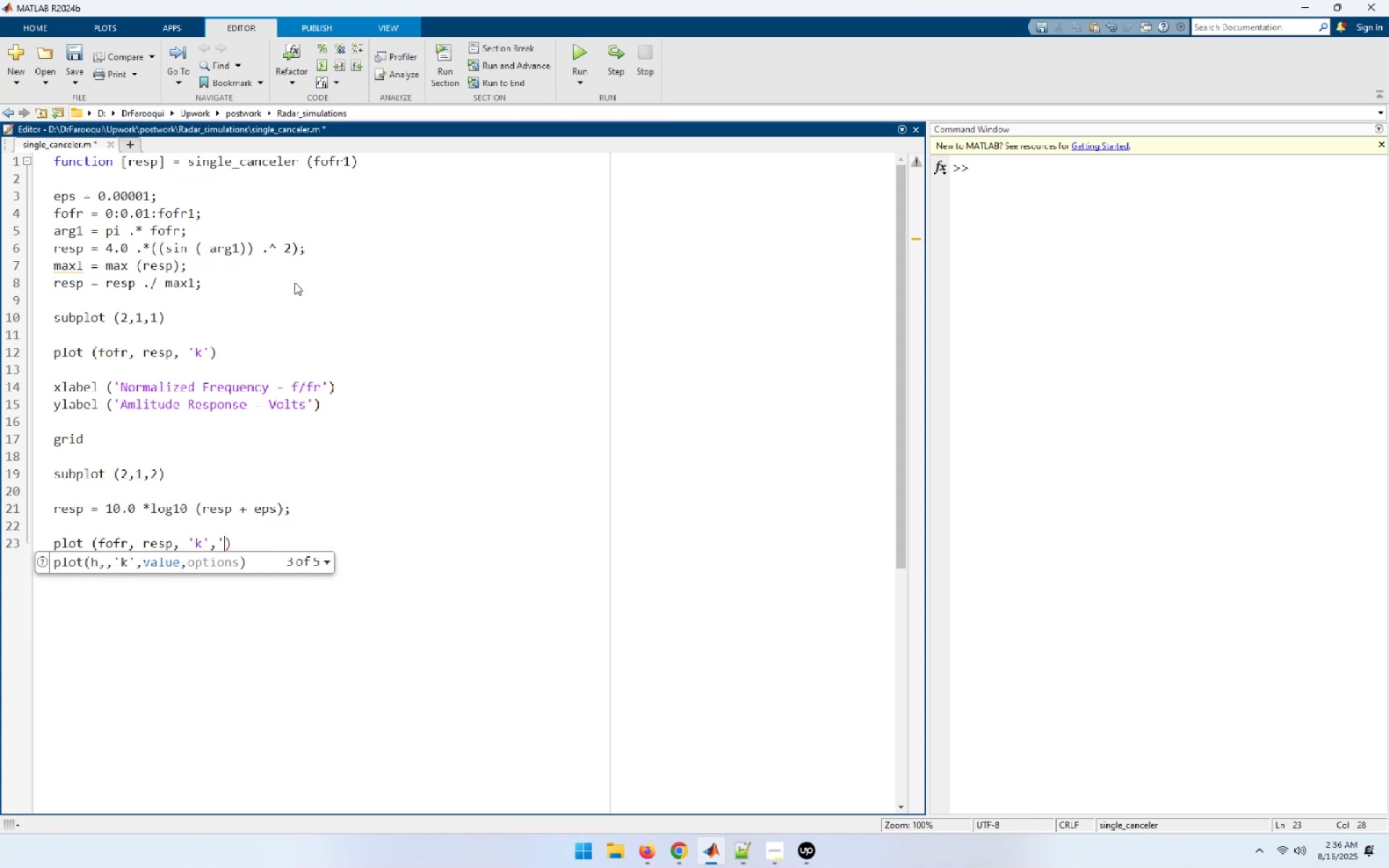 
key(Backspace)
 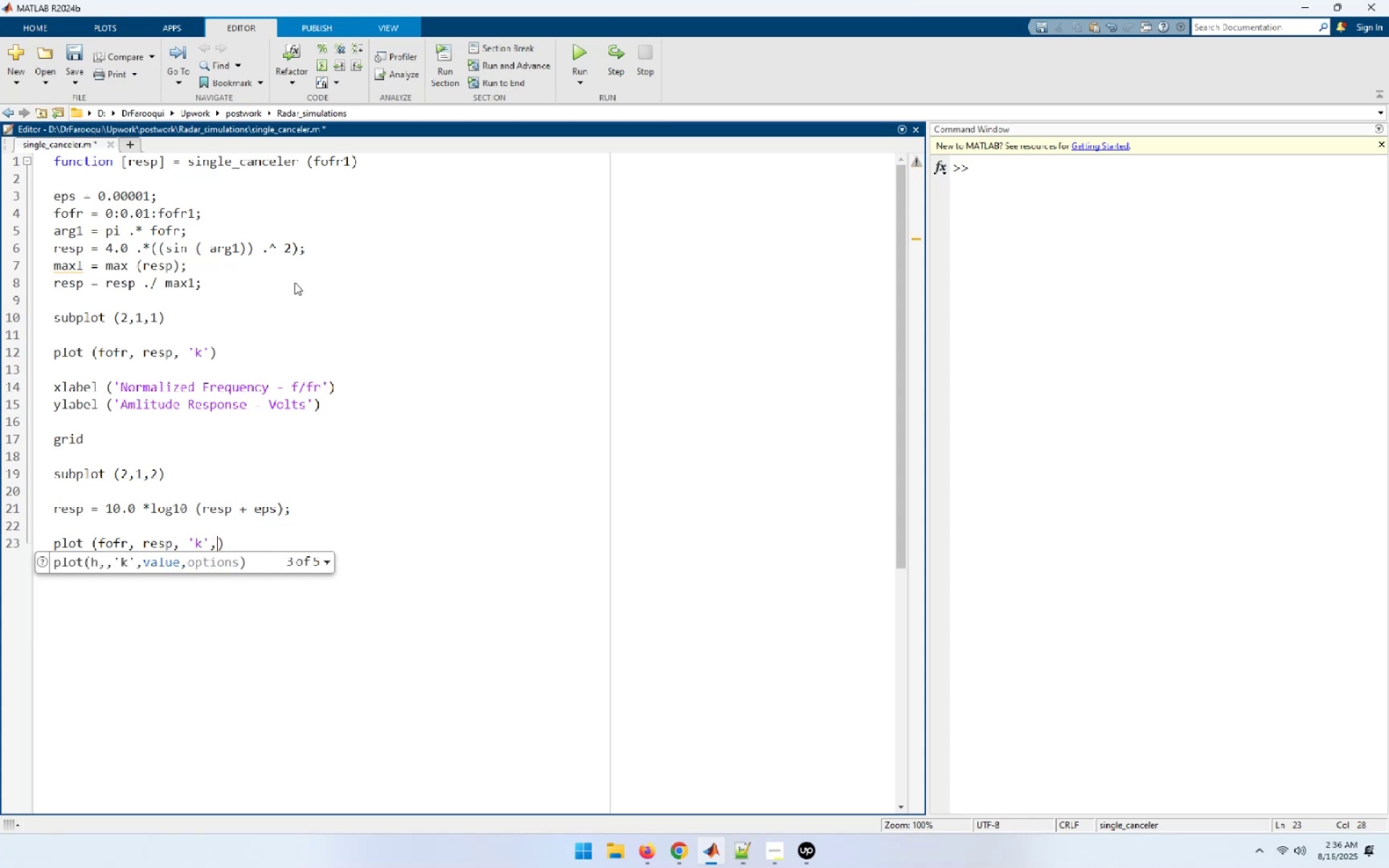 
key(Backspace)
 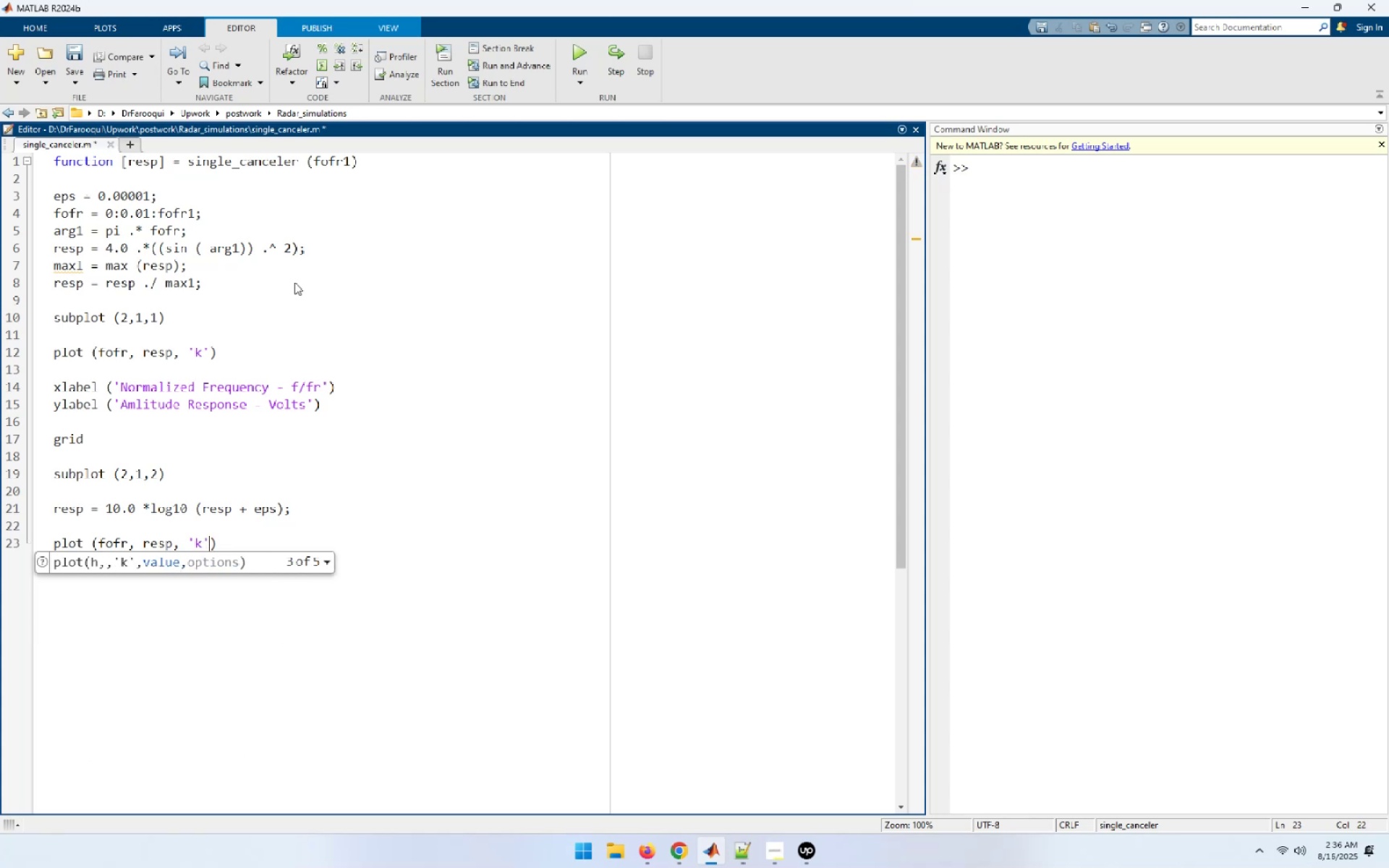 
key(ArrowRight)
 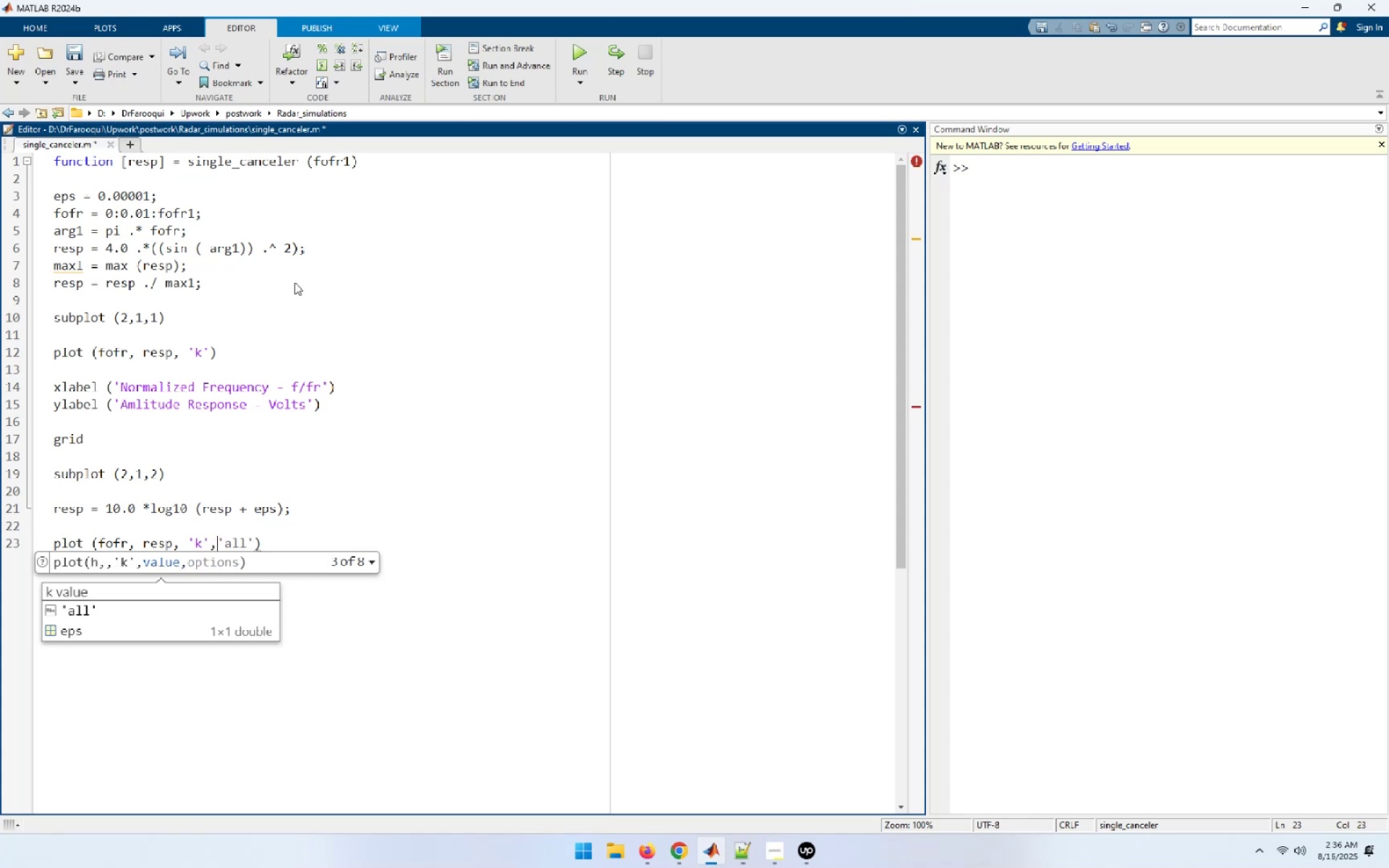 
key(Backspace)
 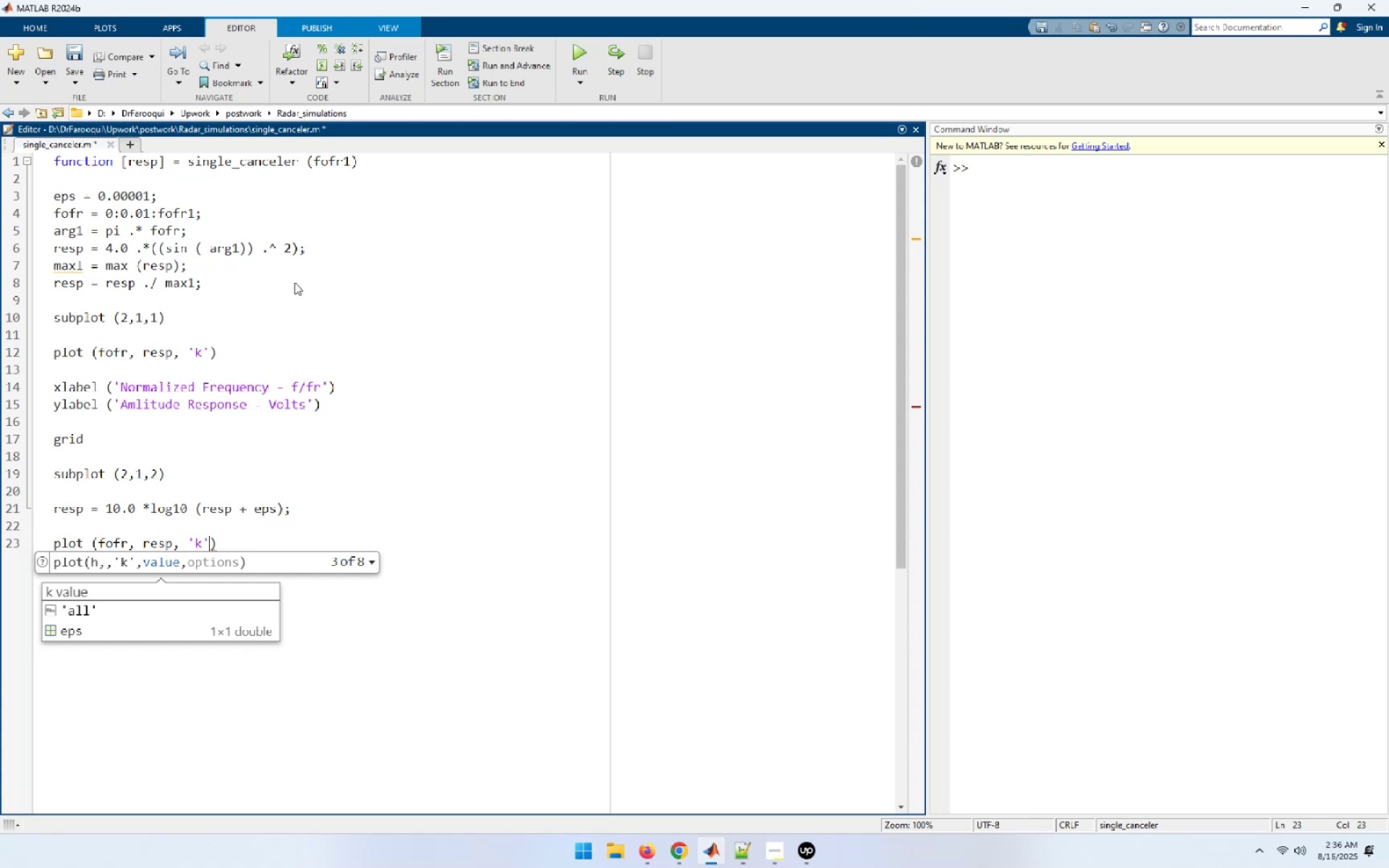 
key(Backspace)
 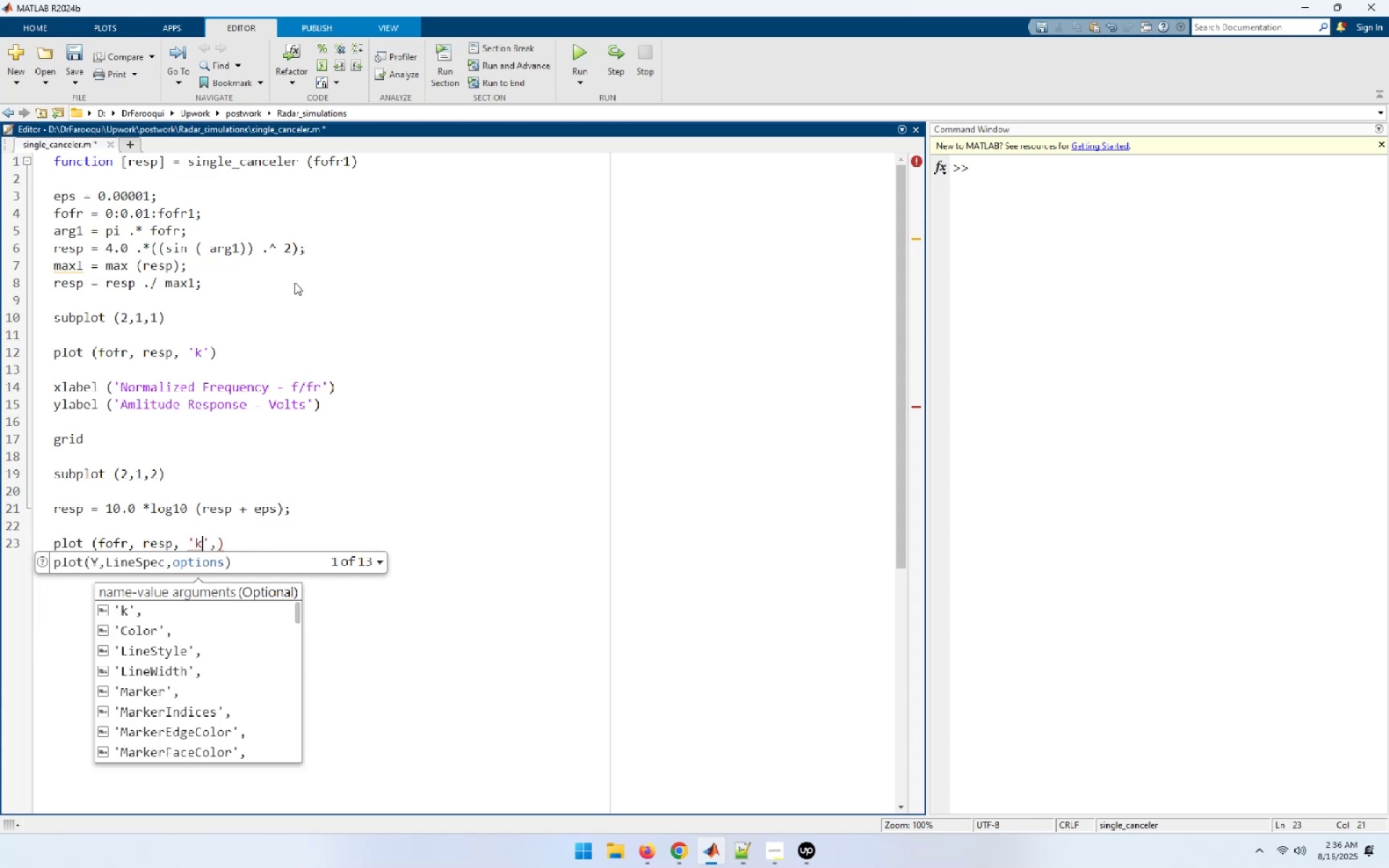 
key(Quote)
 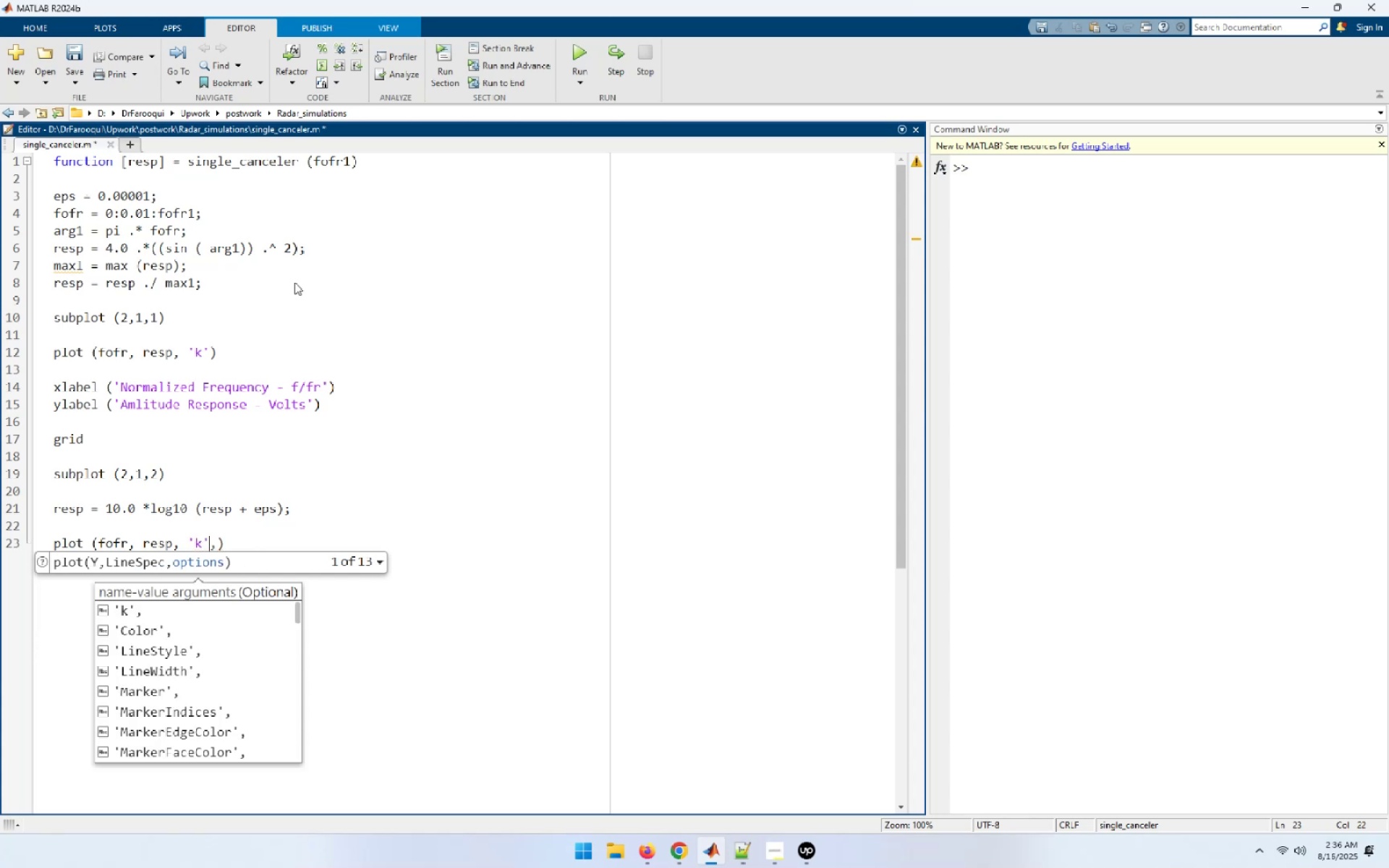 
key(Shift+ShiftRight)
 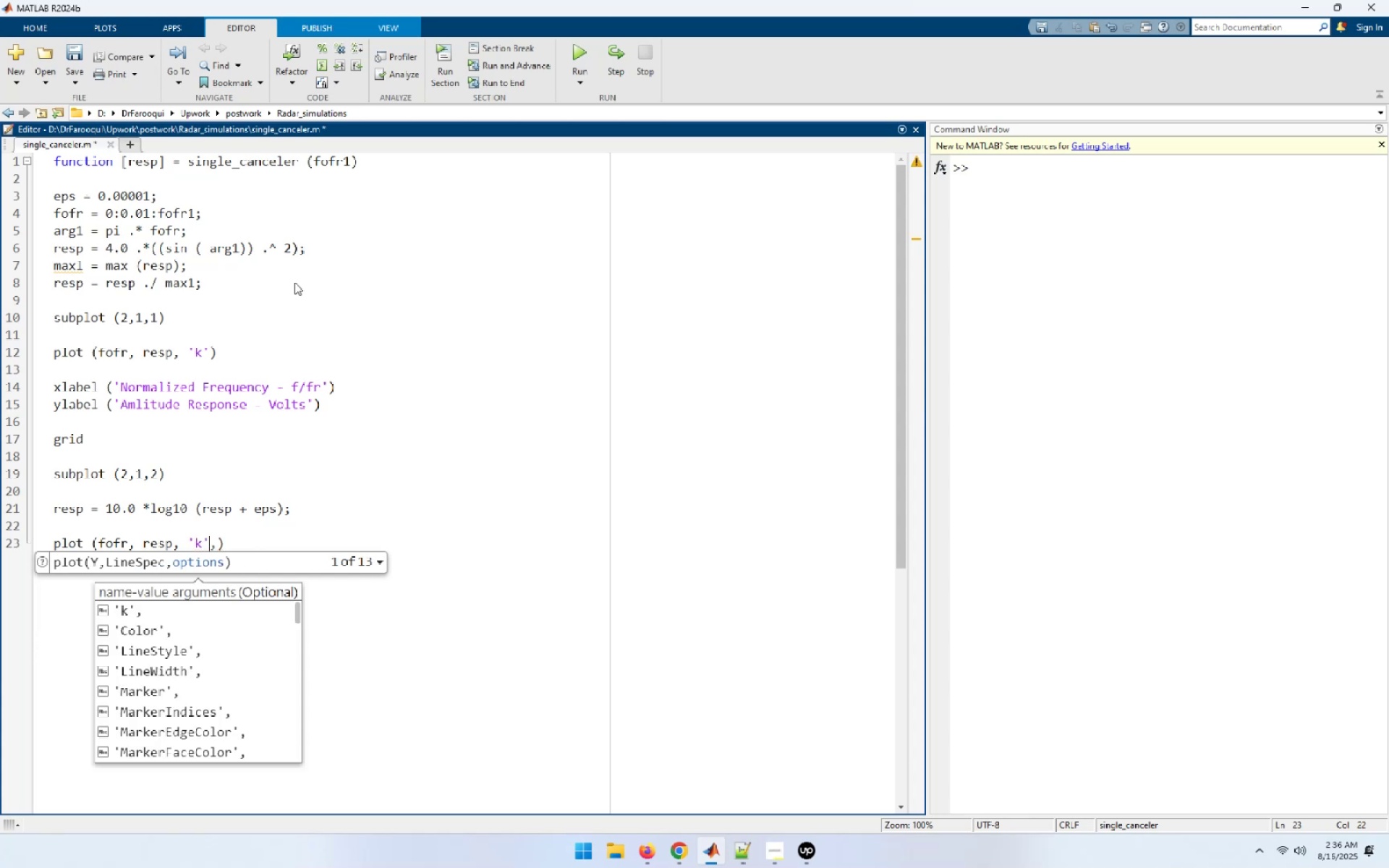 
key(Shift+0)
 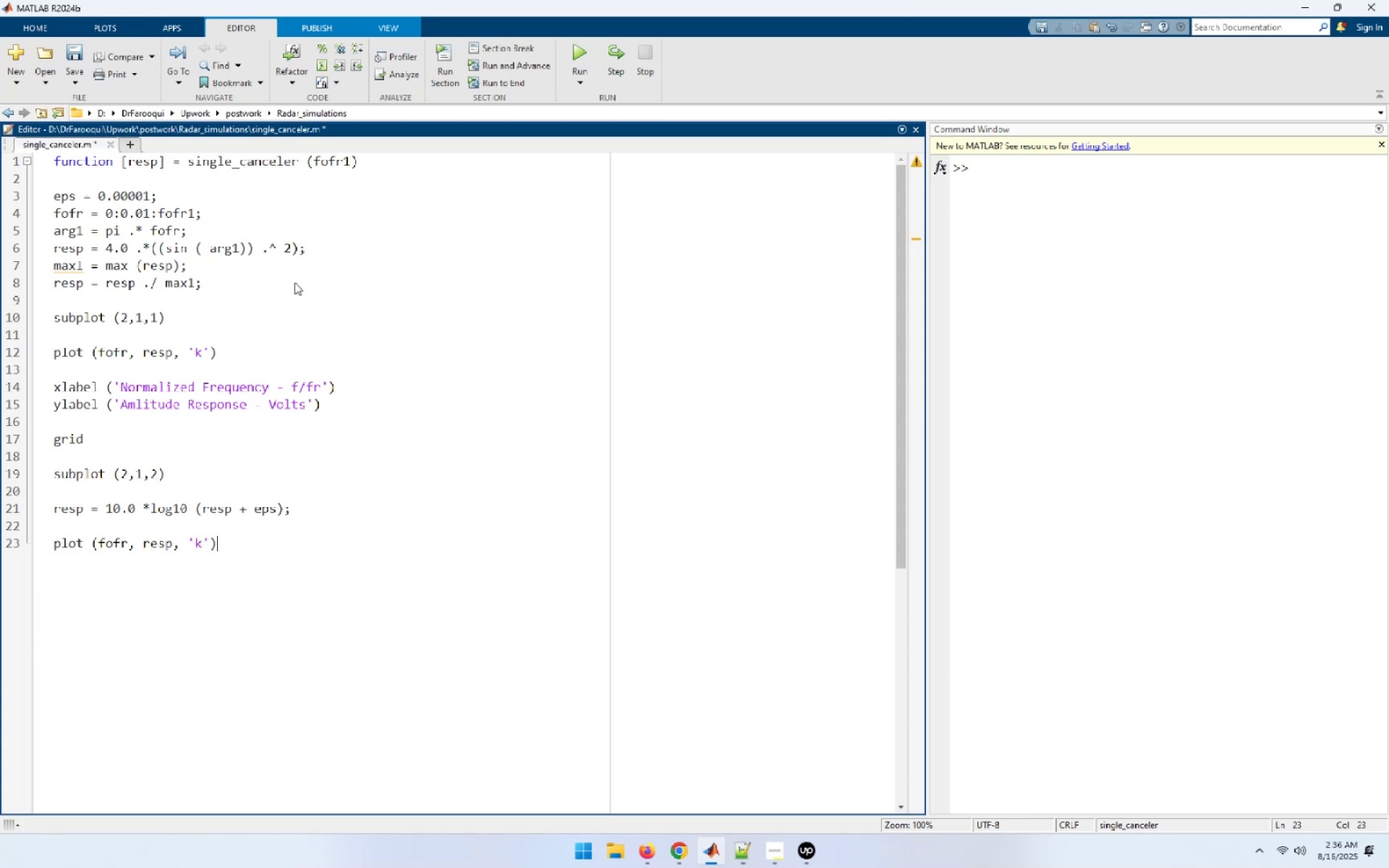 
wait(5.34)
 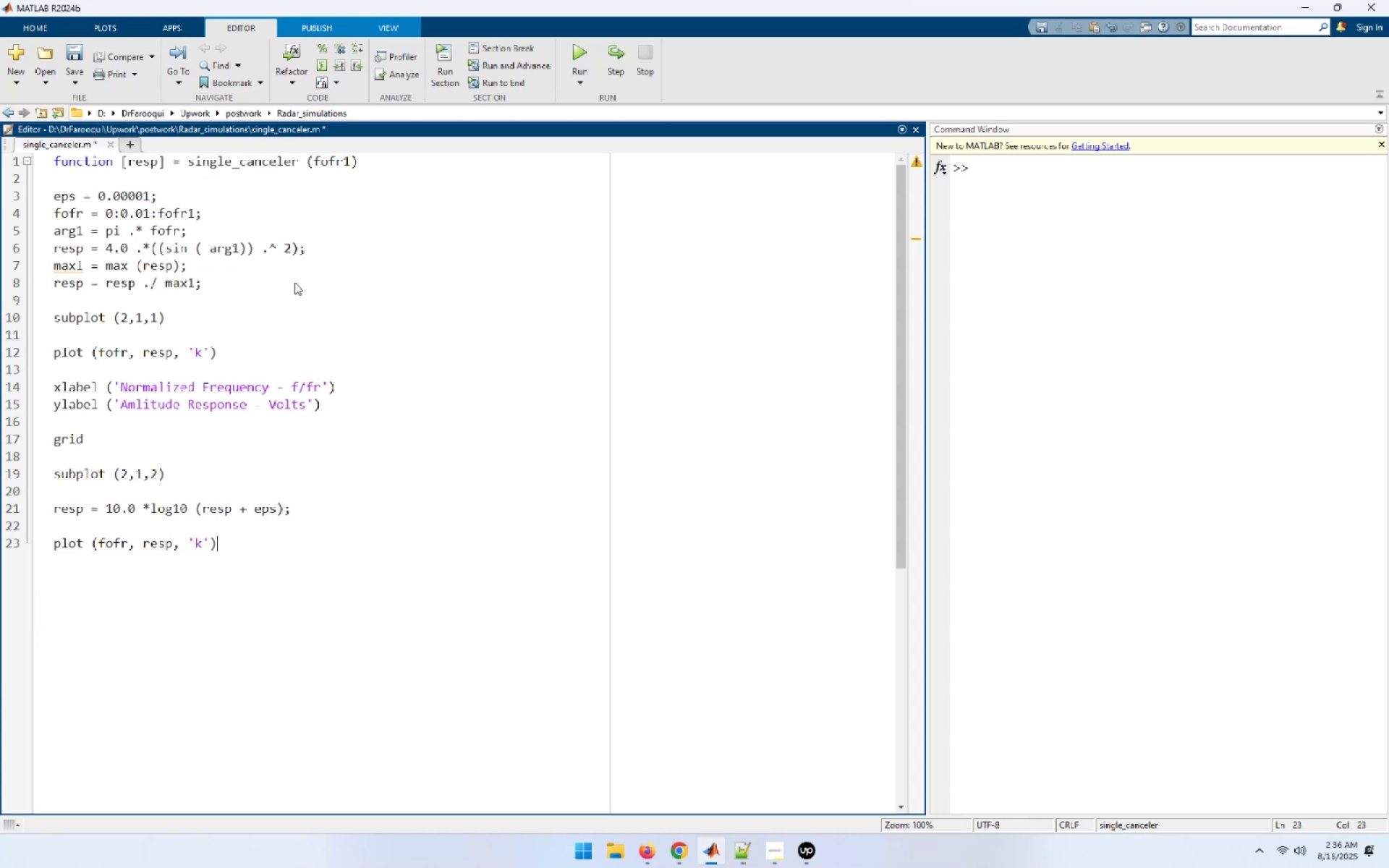 
key(Semicolon)
 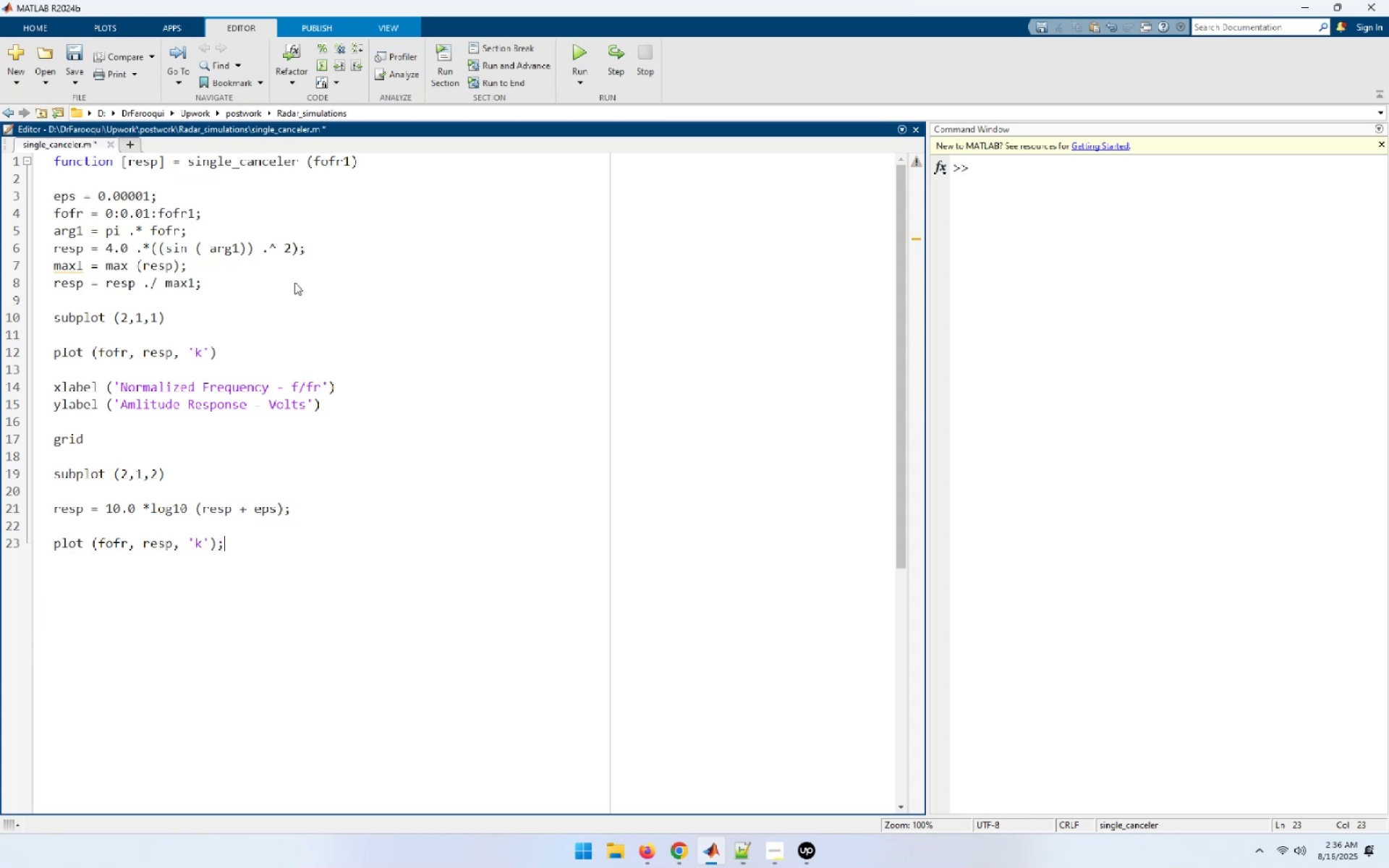 
key(Enter)
 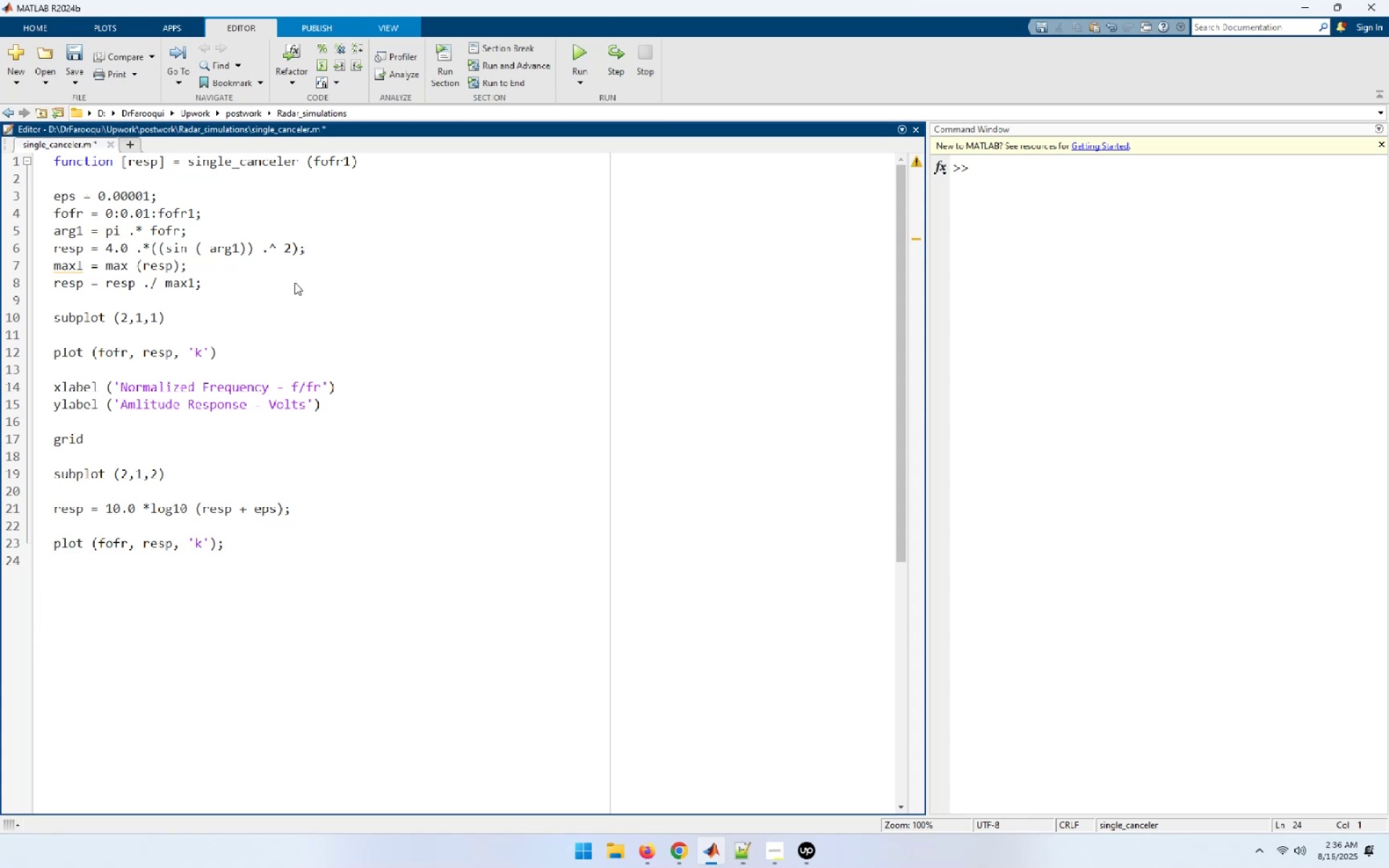 
key(Enter)
 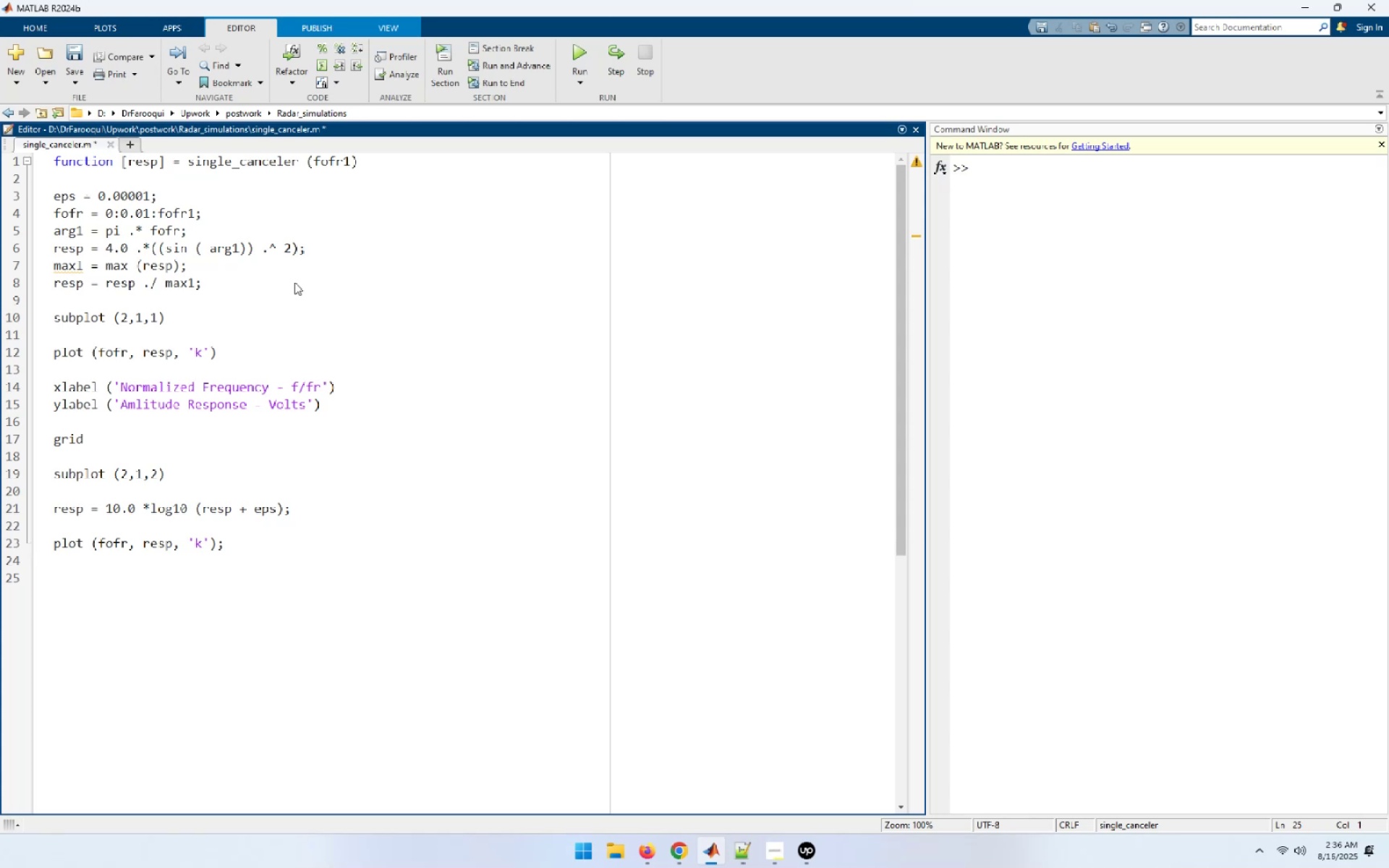 
type(axis tight)
 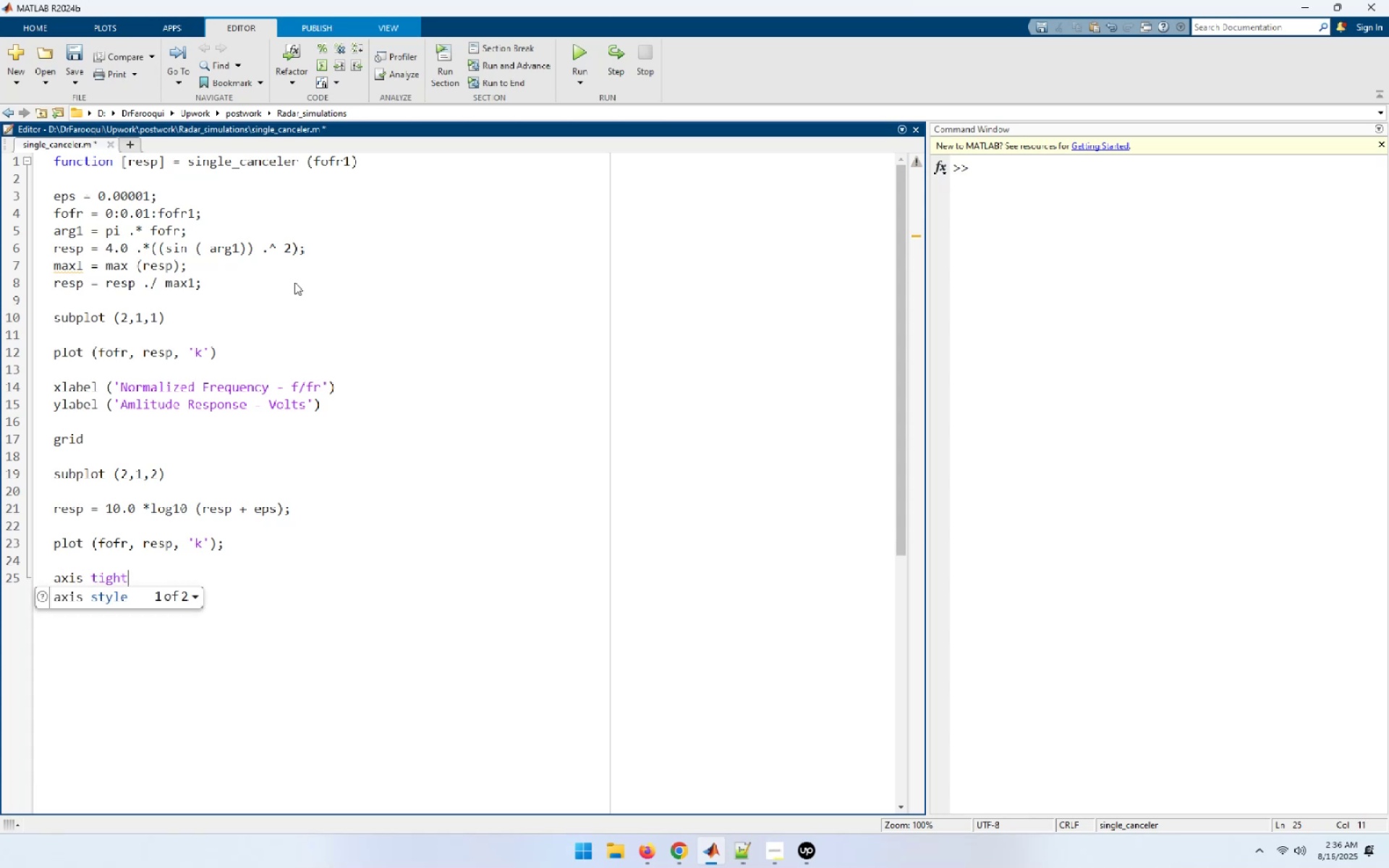 
key(Enter)
 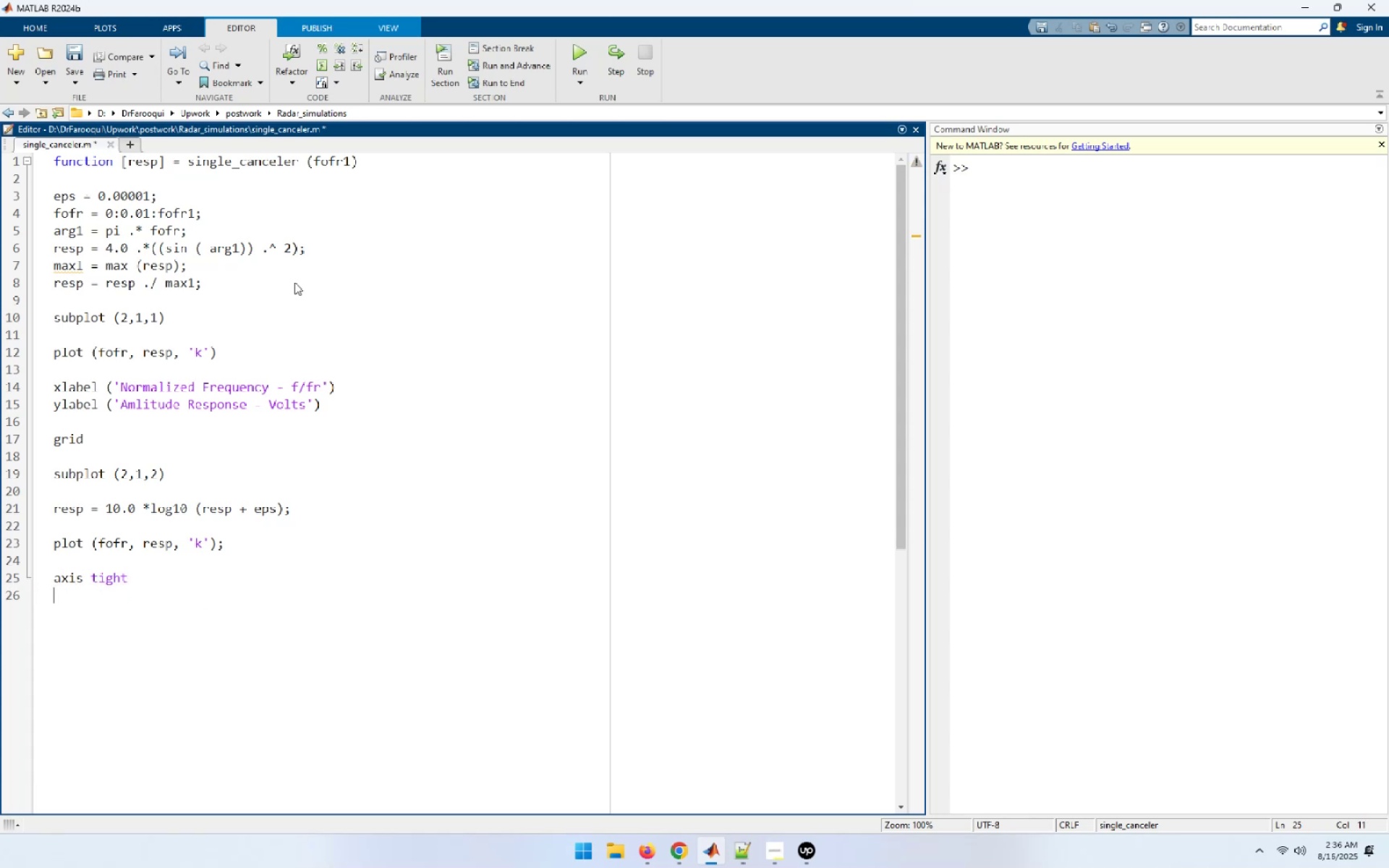 
key(Enter)
 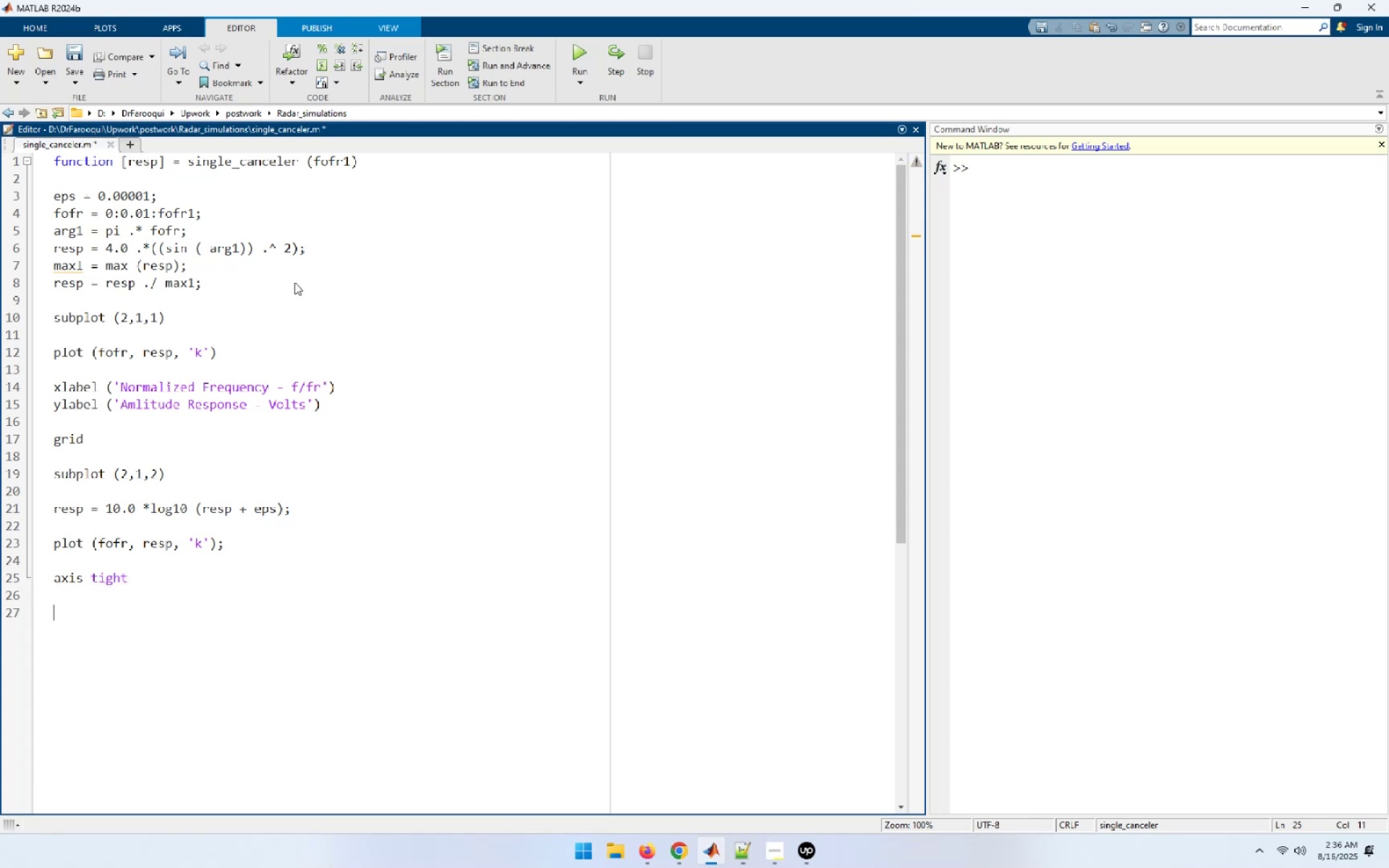 
type(grid)
 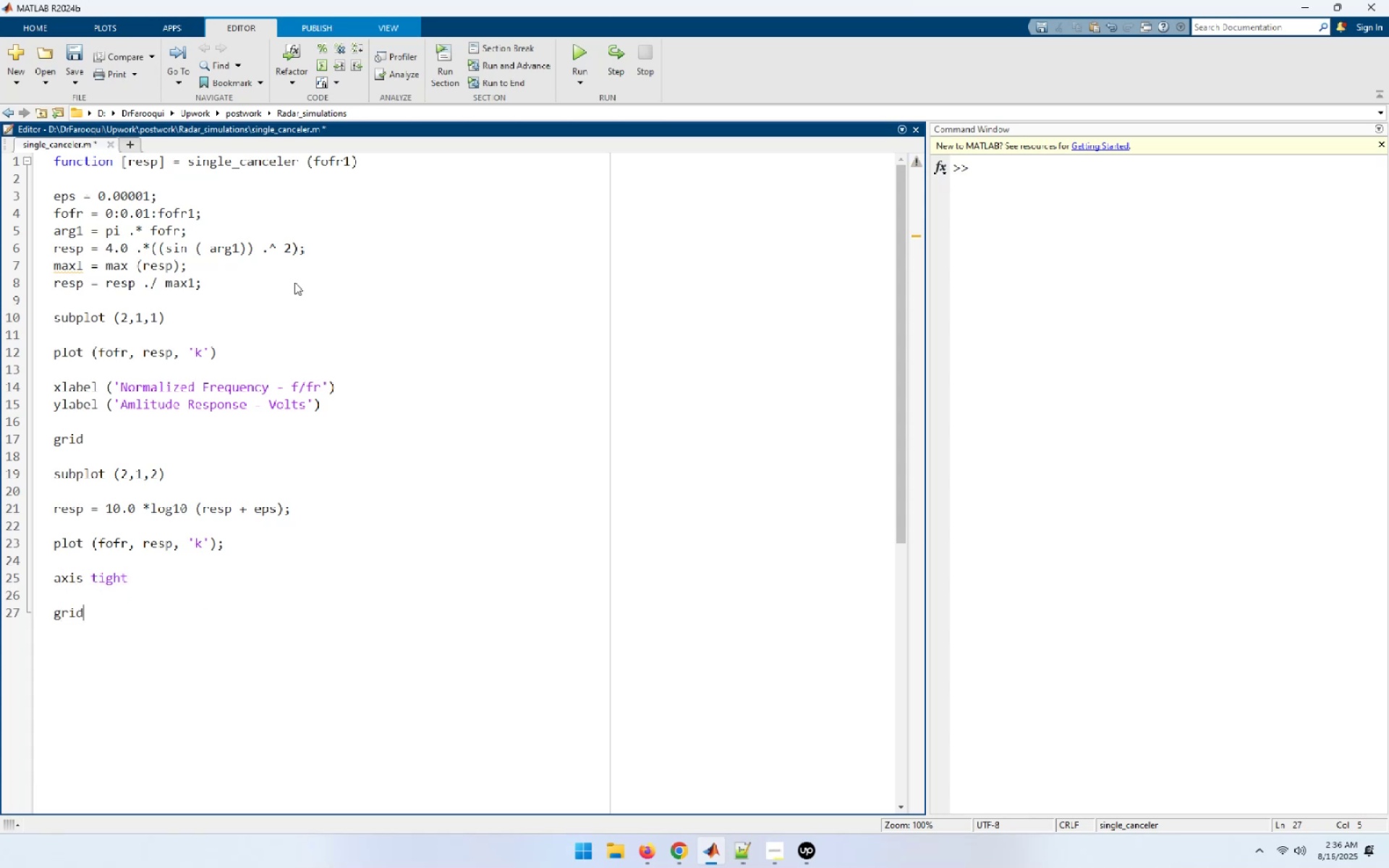 
key(Enter)
 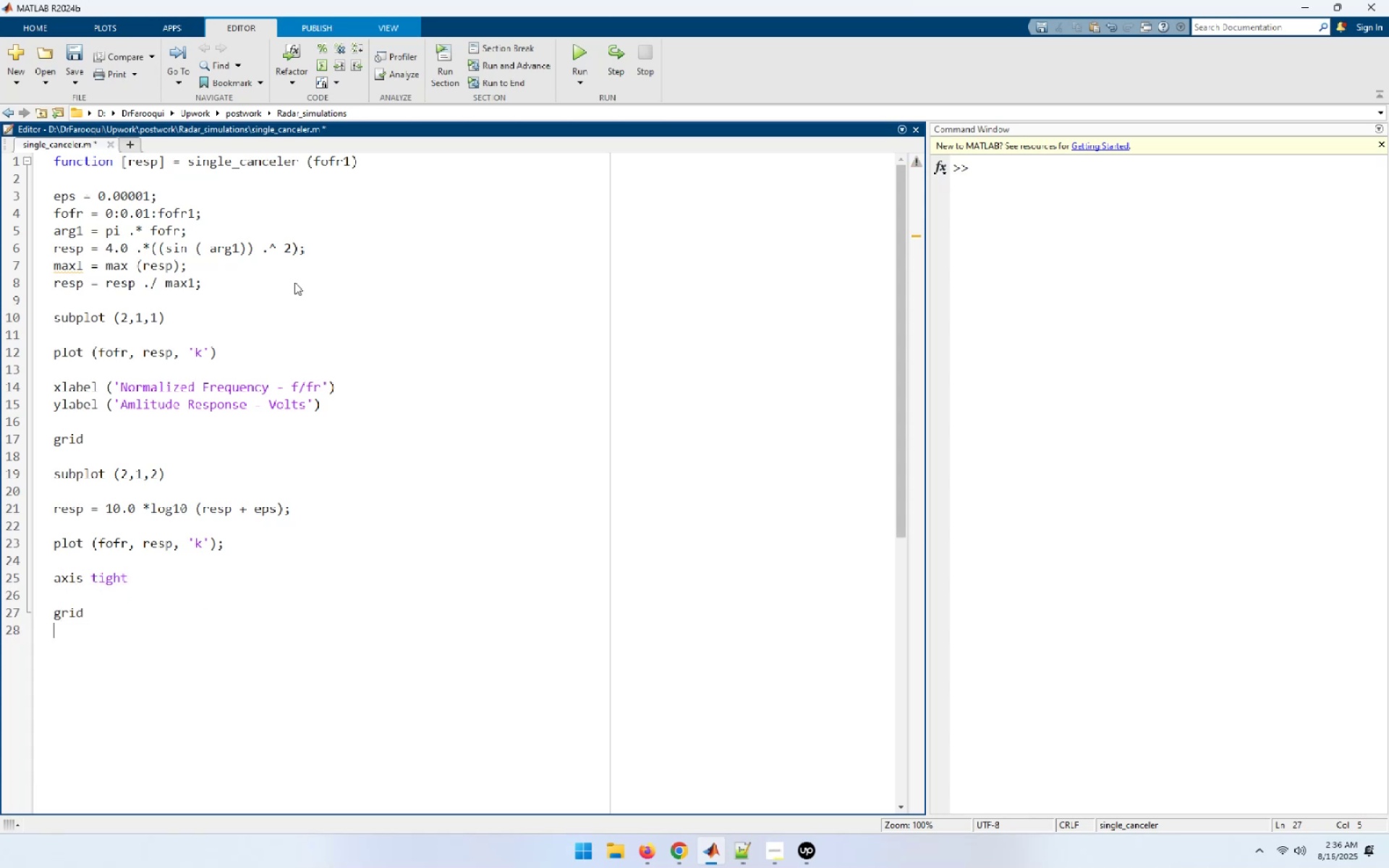 
key(Enter)
 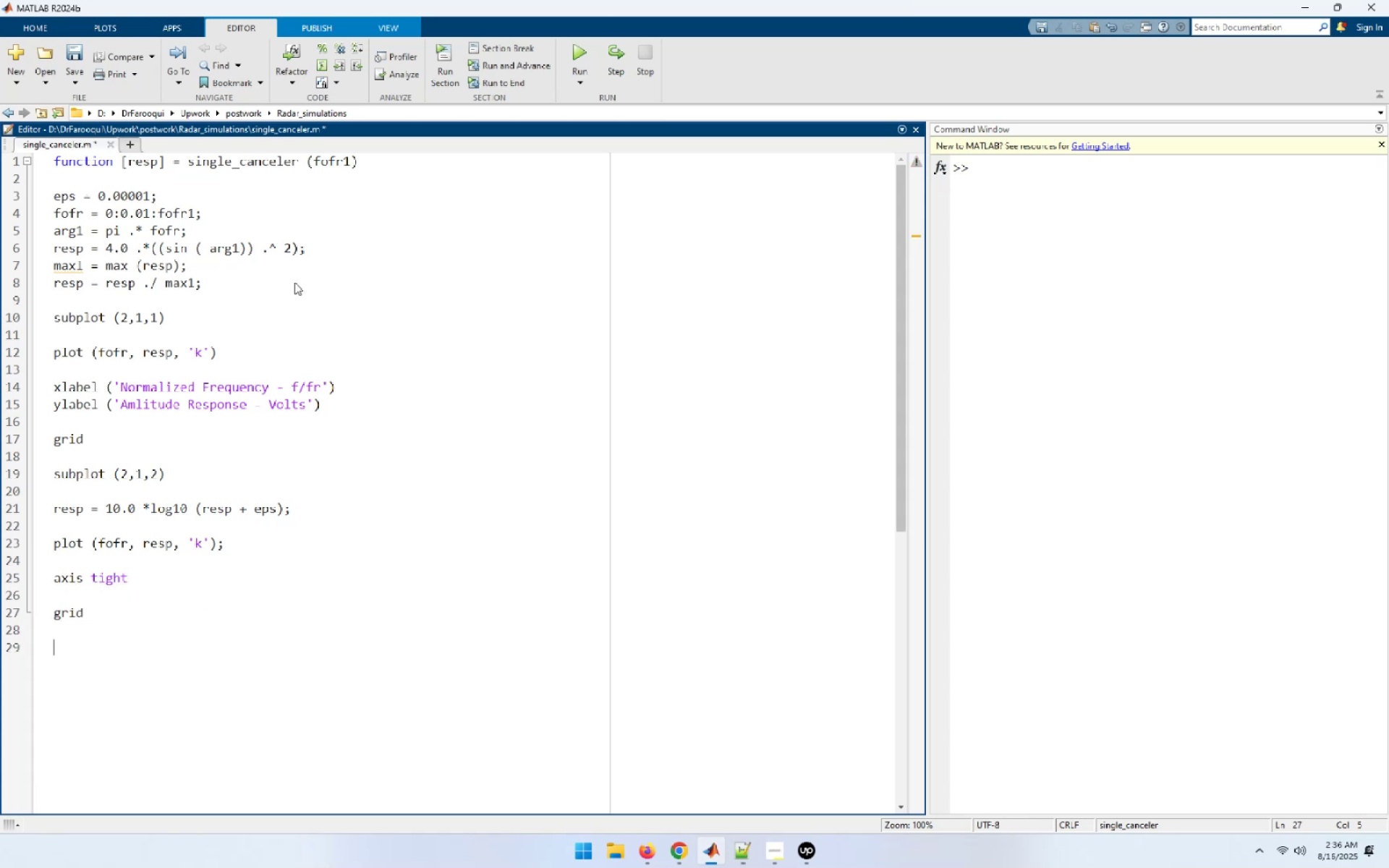 
type(xlabel (Normalized Frequency - )
 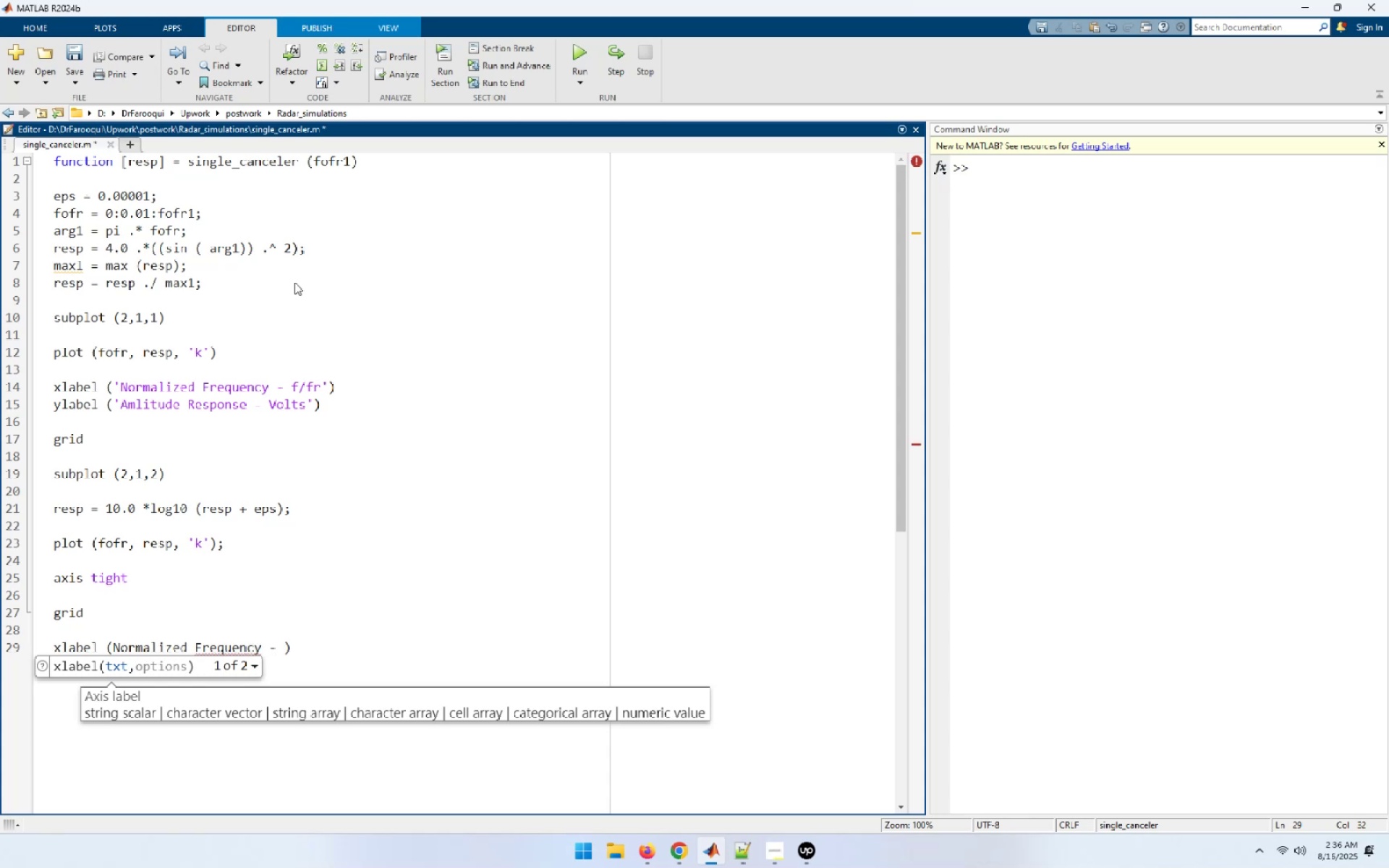 
key(Control+ArrowLeft)
 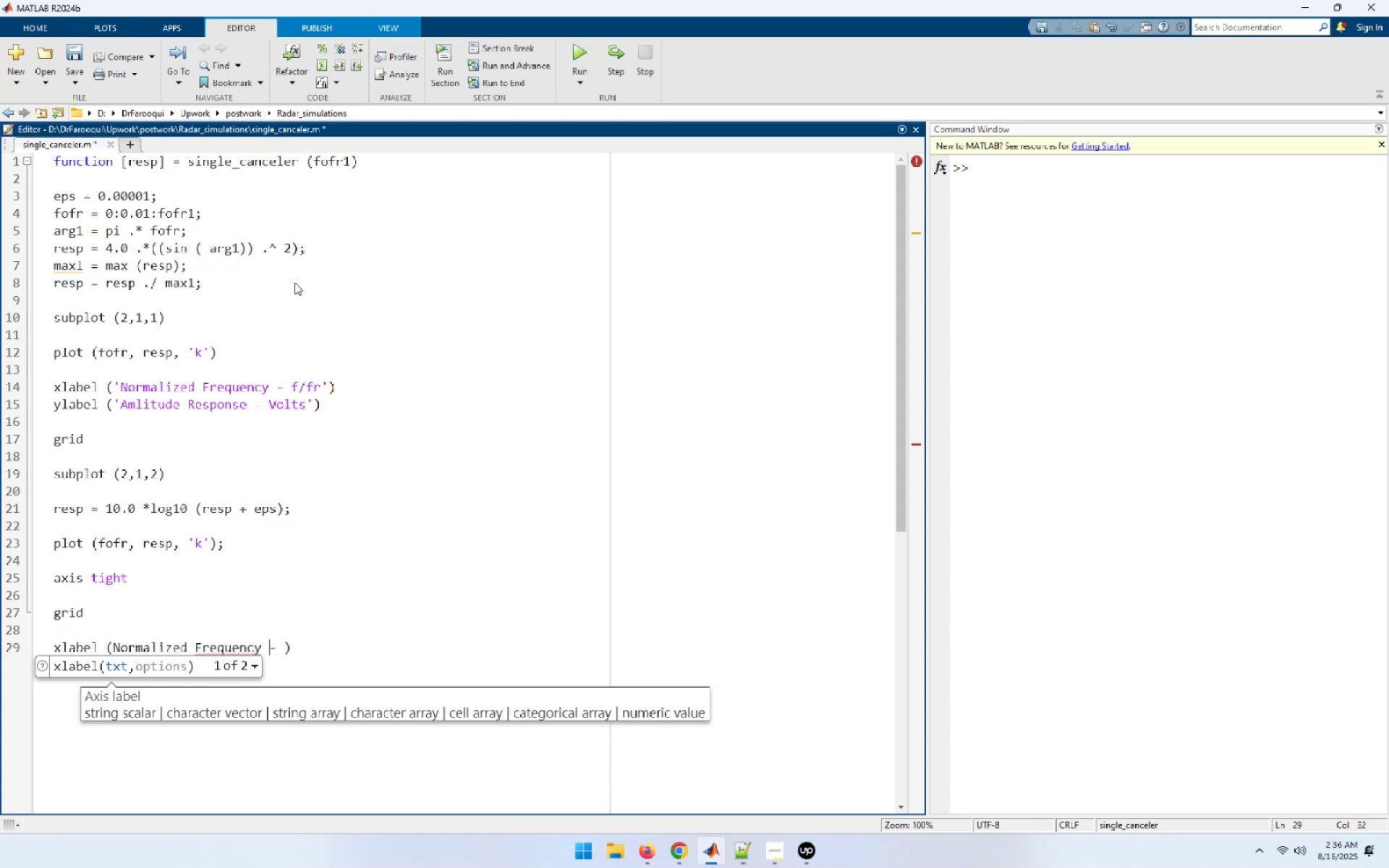 
key(Control+ArrowLeft)
 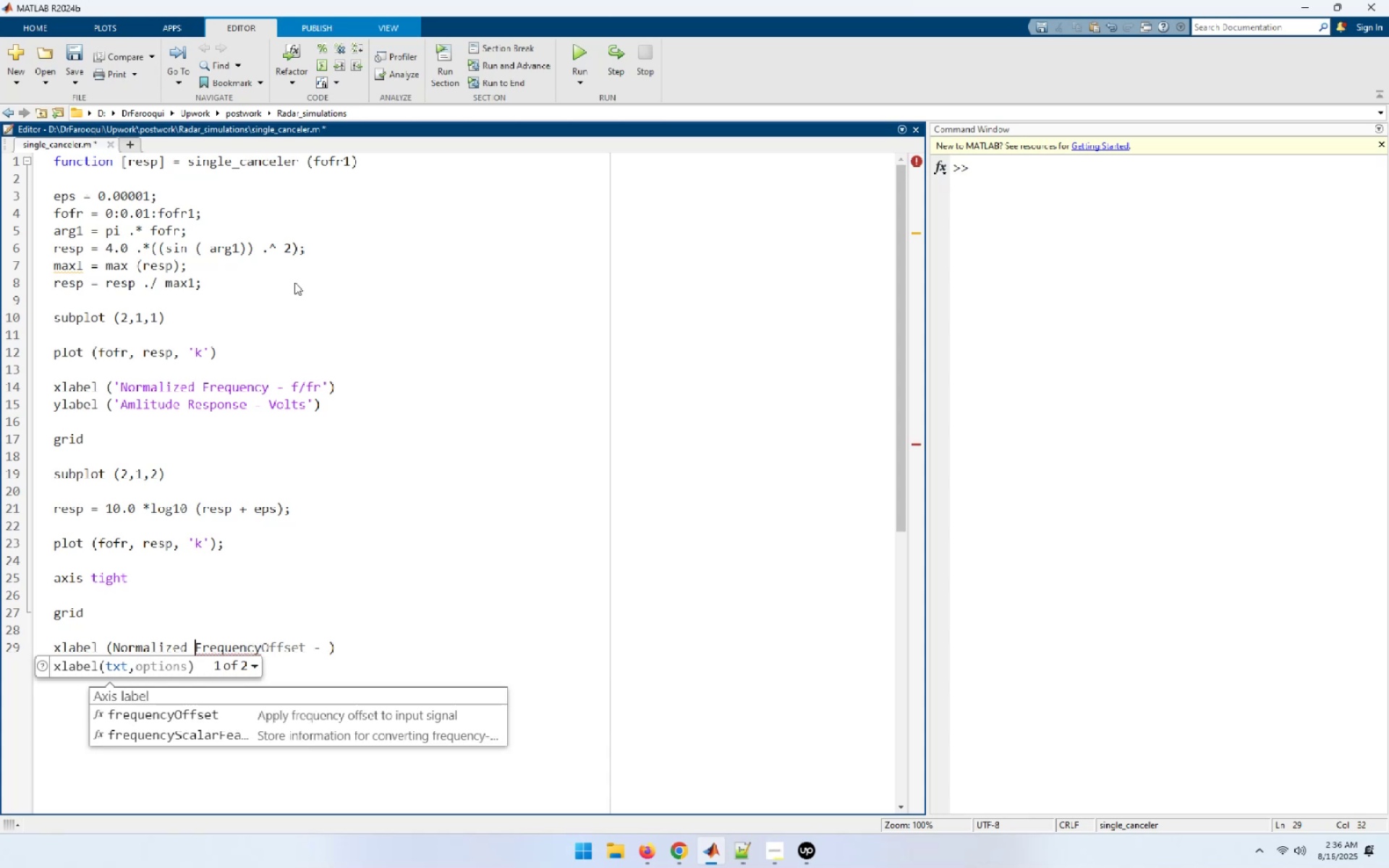 
key(Control+ArrowLeft)
 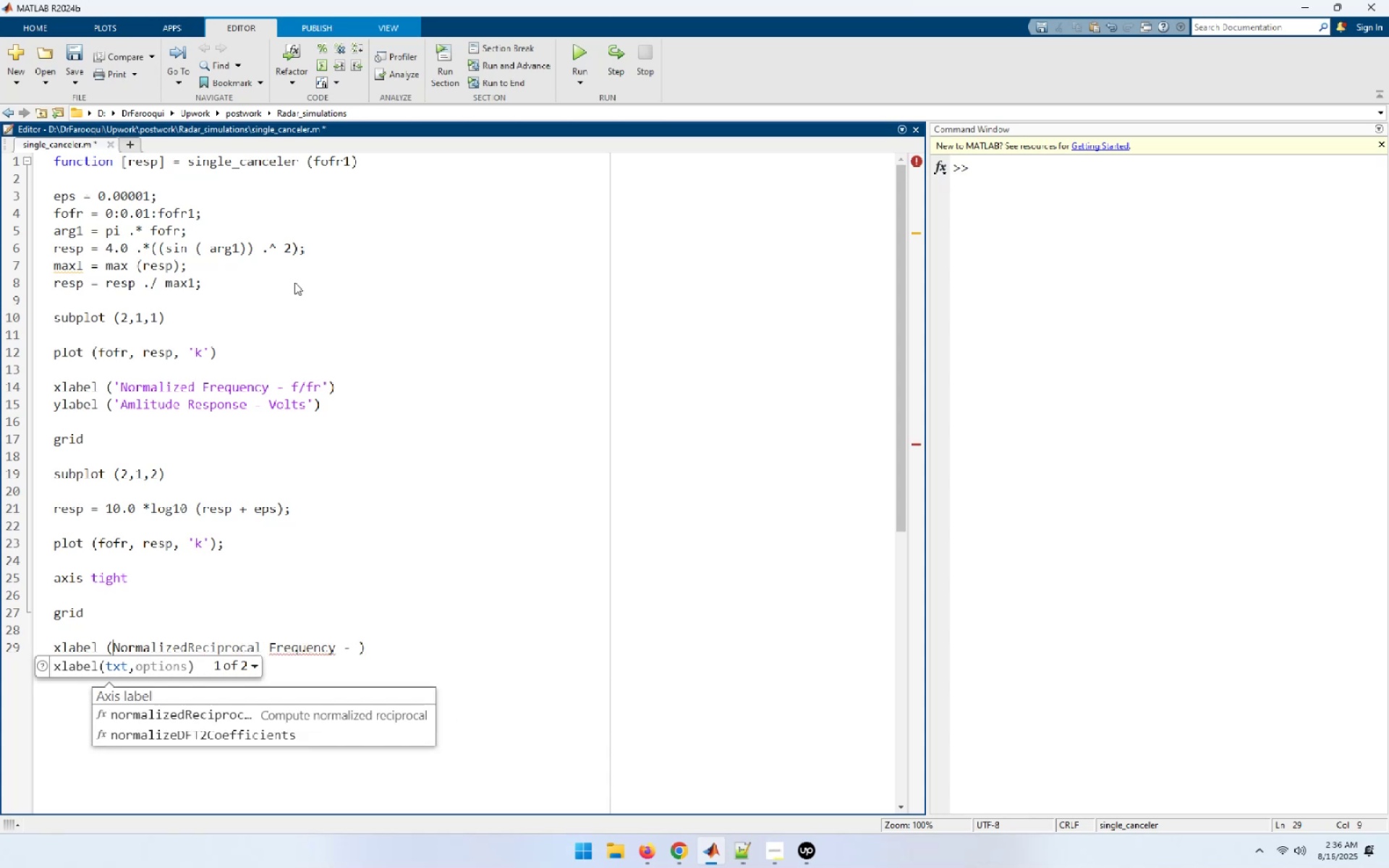 
key(Quote)
 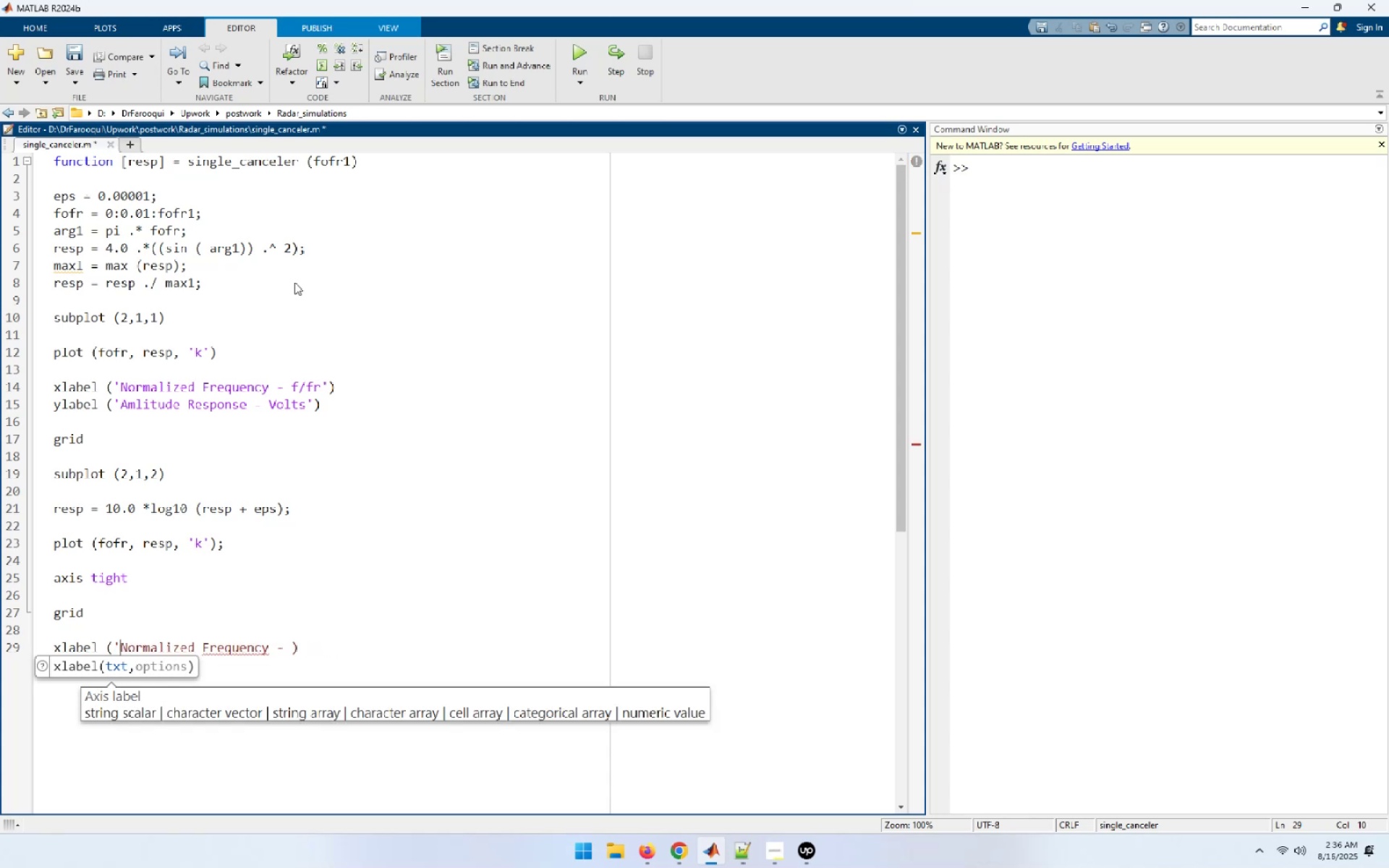 
key(Control+ArrowRight)
 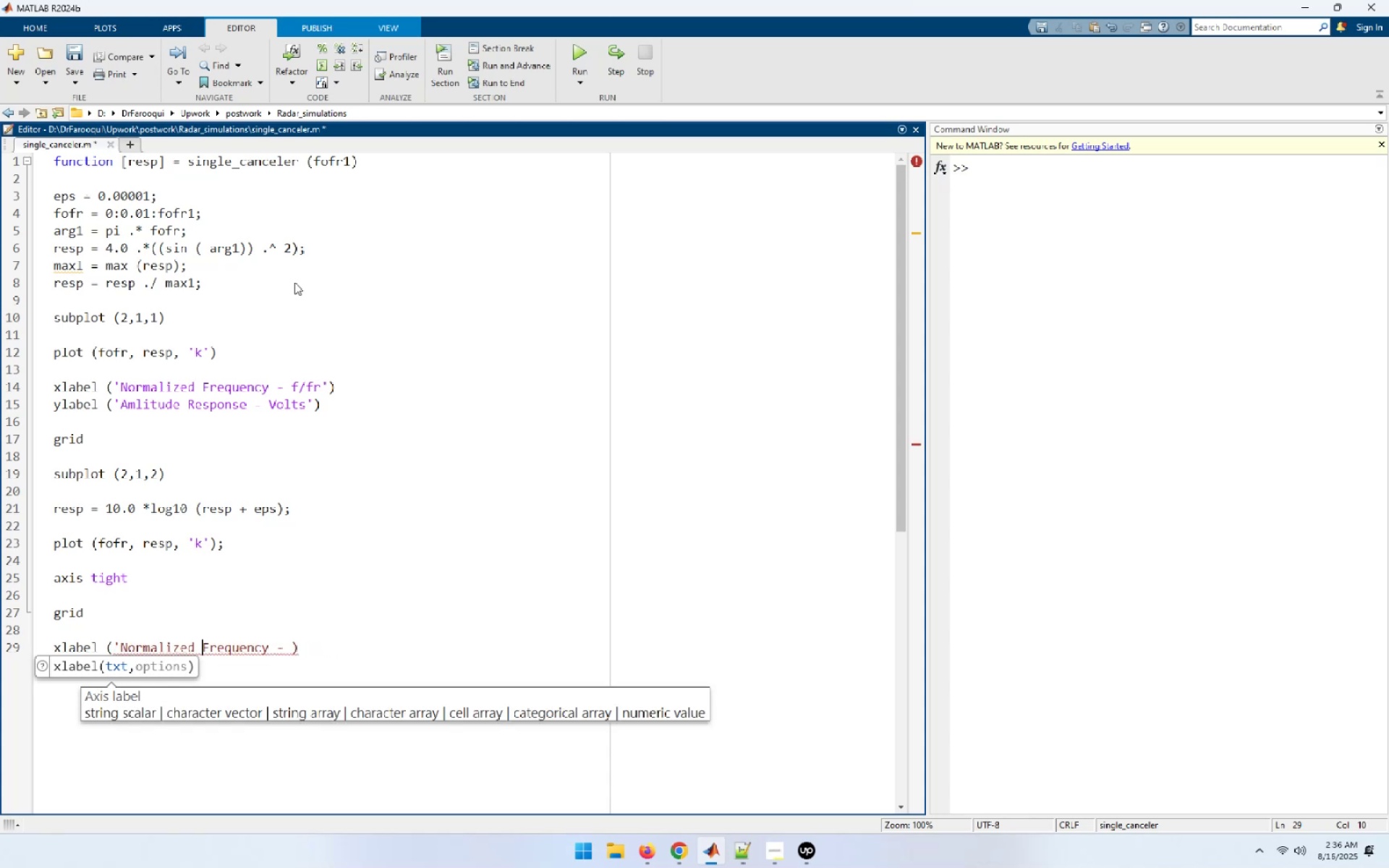 
key(Control+ArrowRight)
 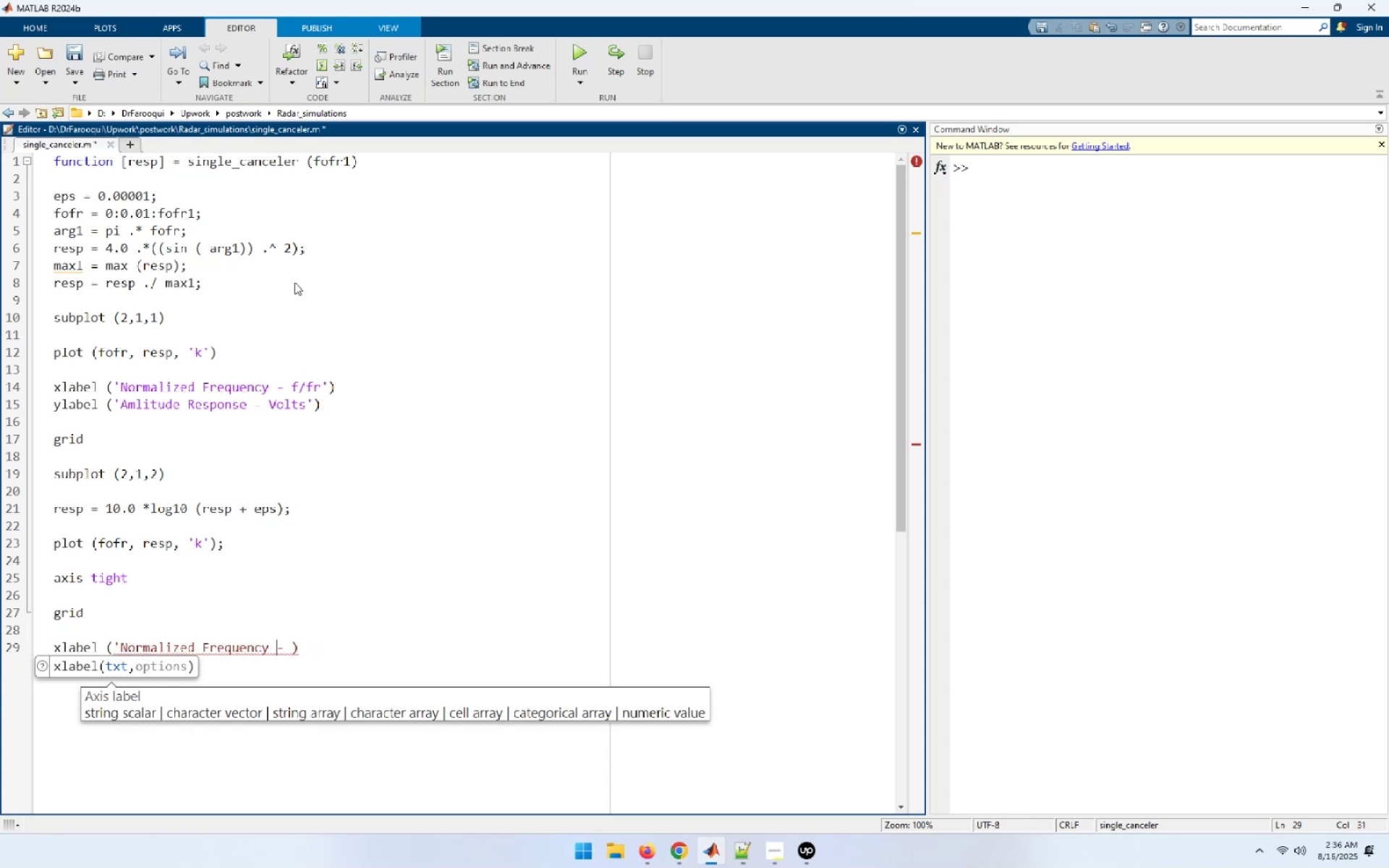 
key(ArrowRight)
 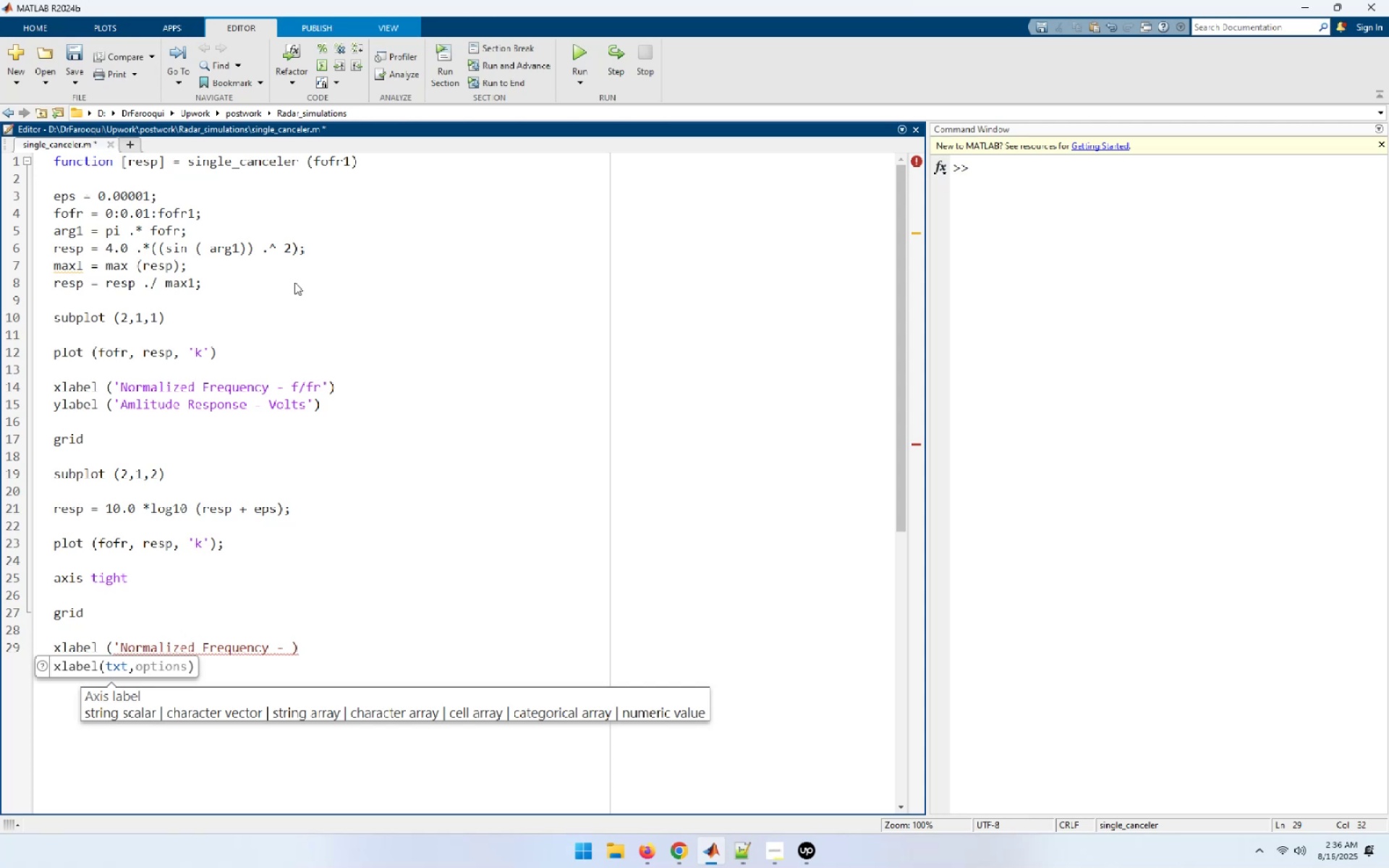 
key(ArrowRight)
 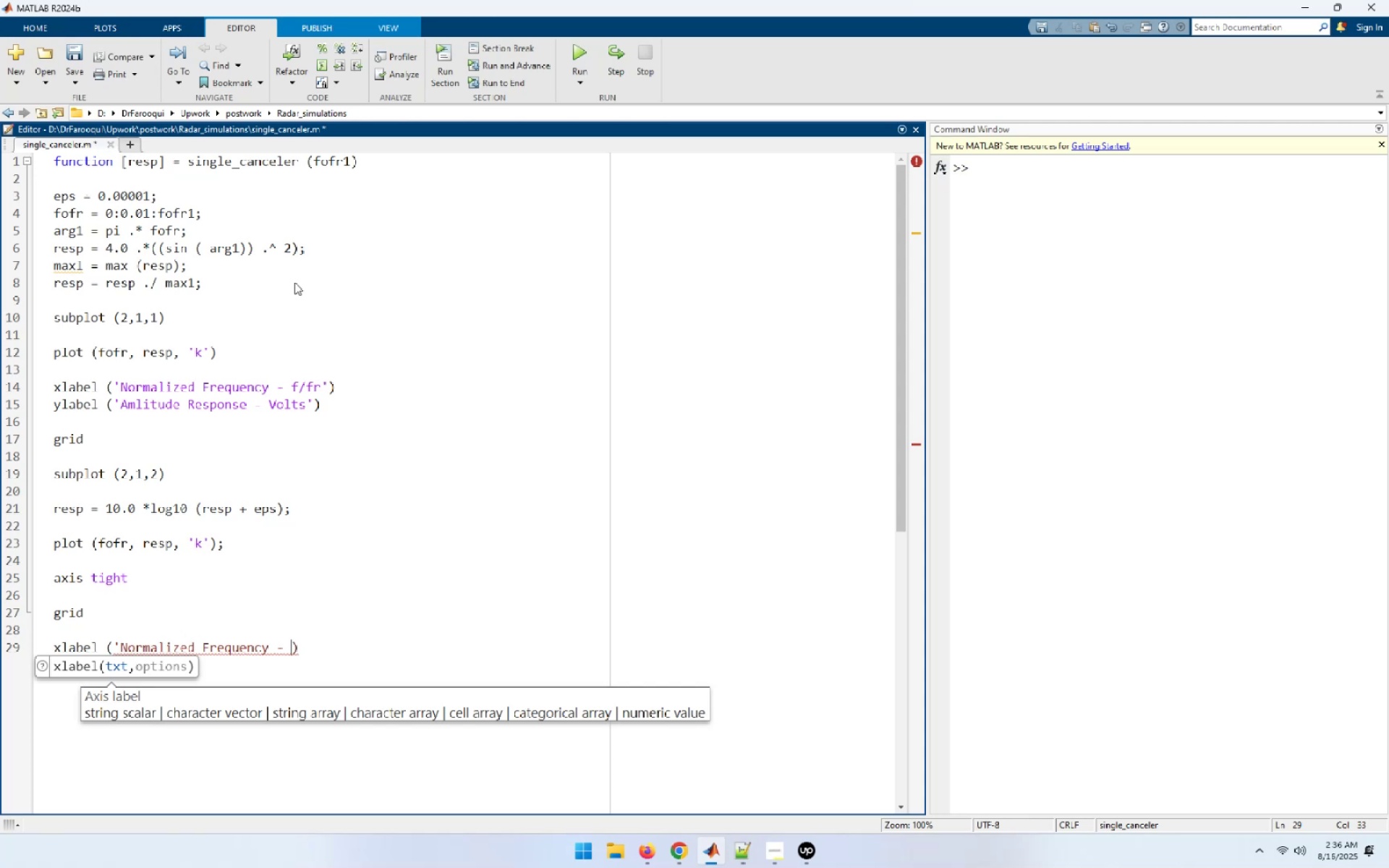 
type(f/fr'[End])
 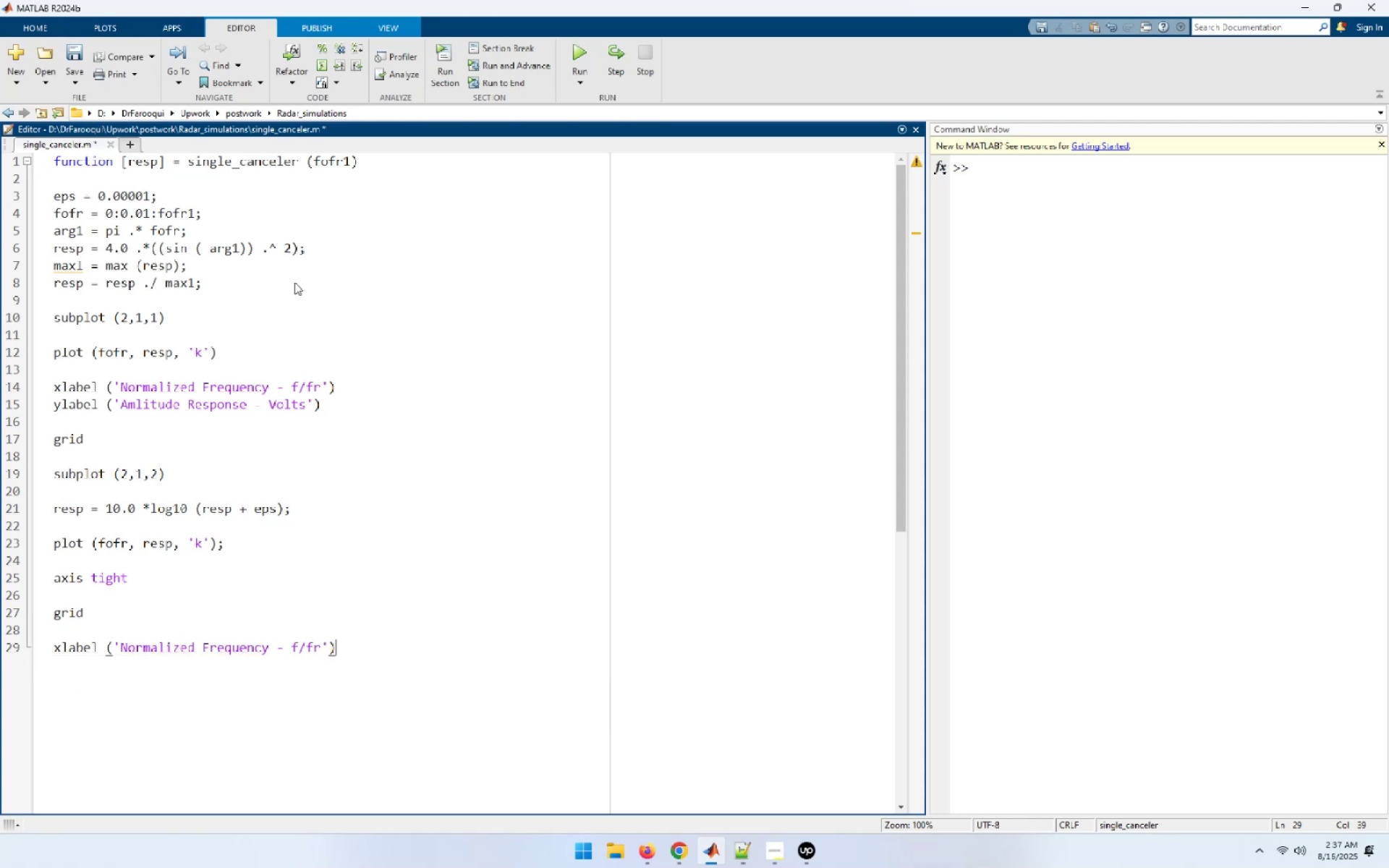 
key(Enter)
 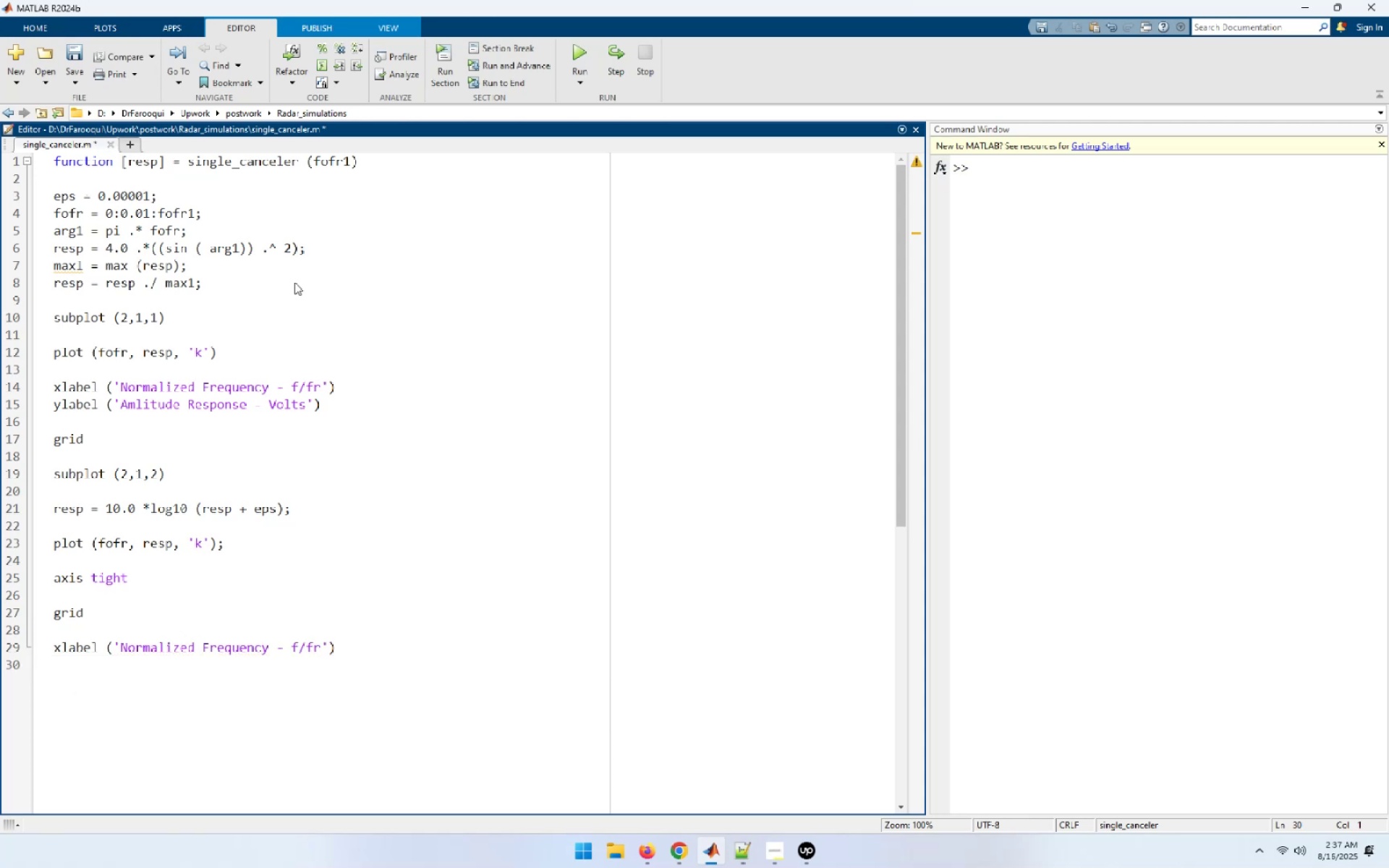 
type(ylabel ('Amplitude re)
key(Backspace)
key(Backspace)
type(Response - V)
key(Backspace)
type(dB'))
 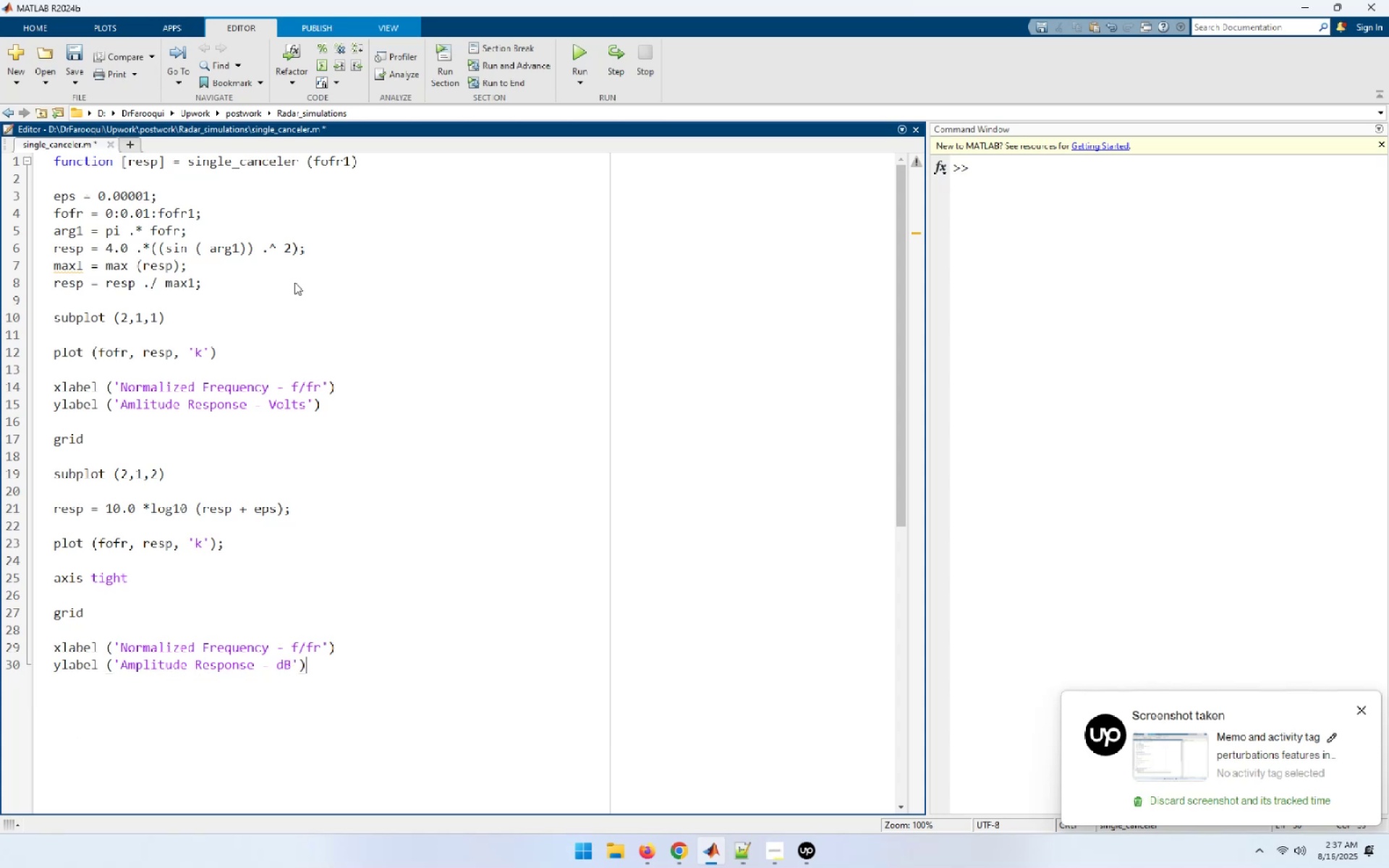 
key(Enter)
 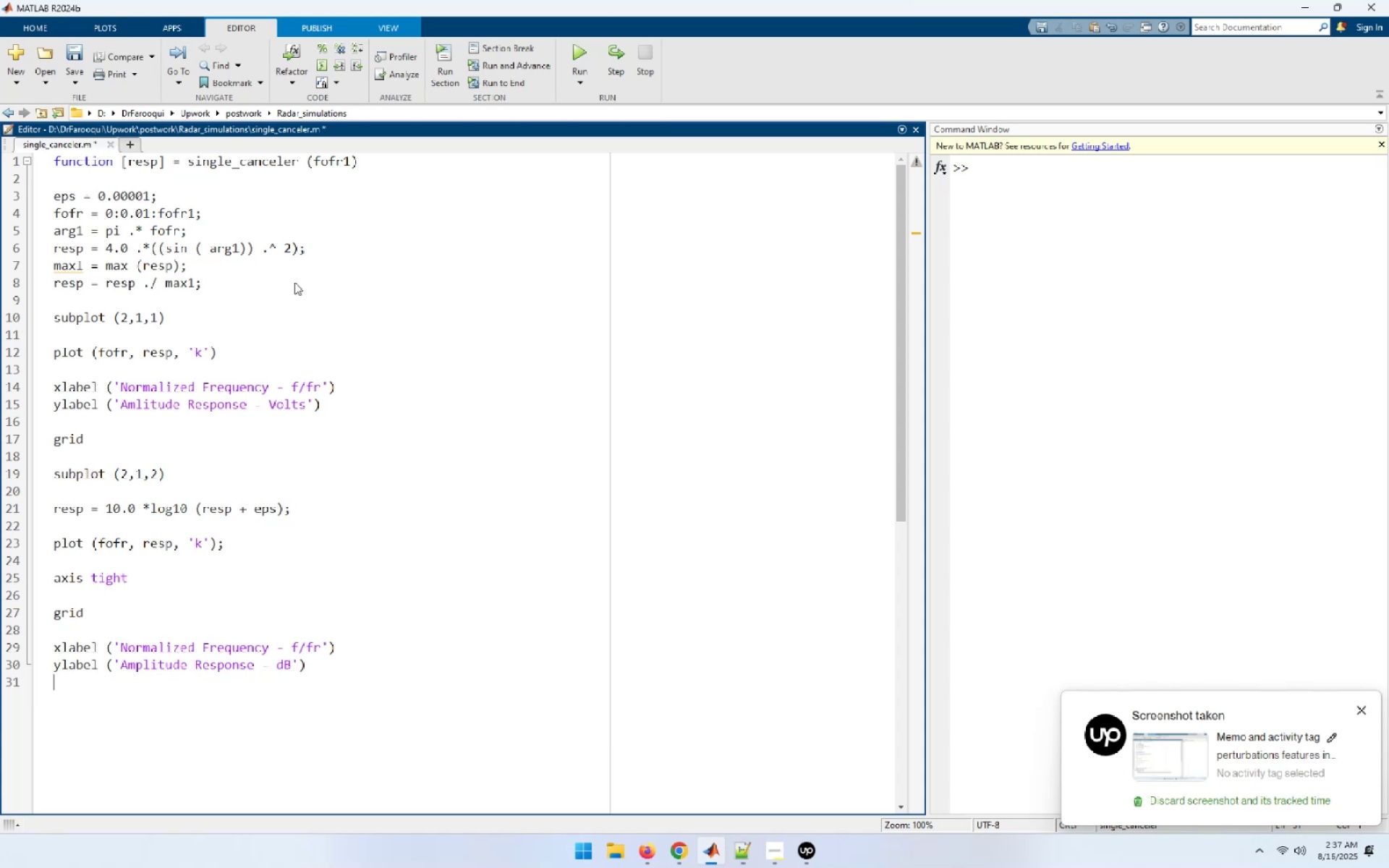 
key(Control+S)
 